 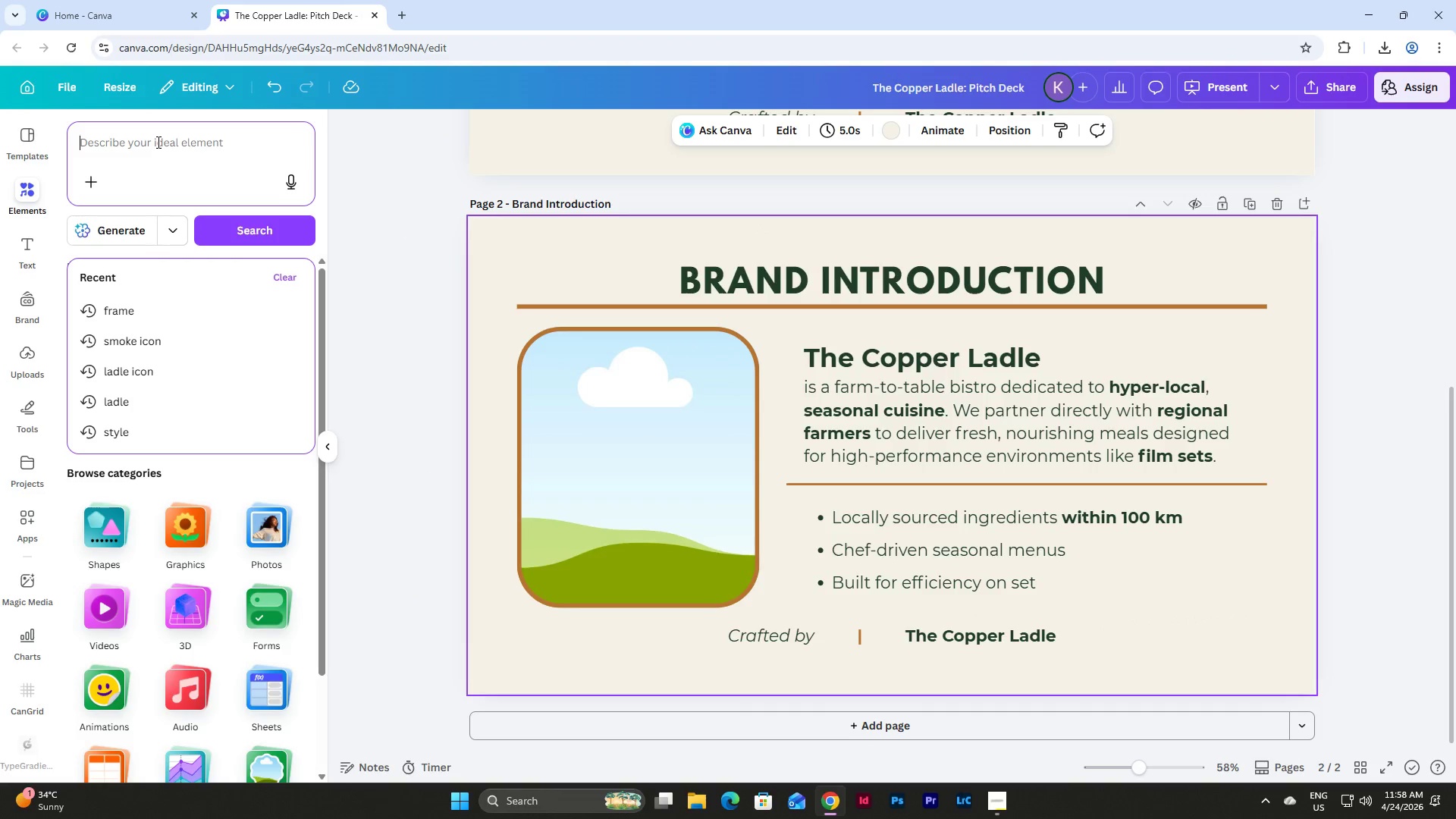 
type(farm)
 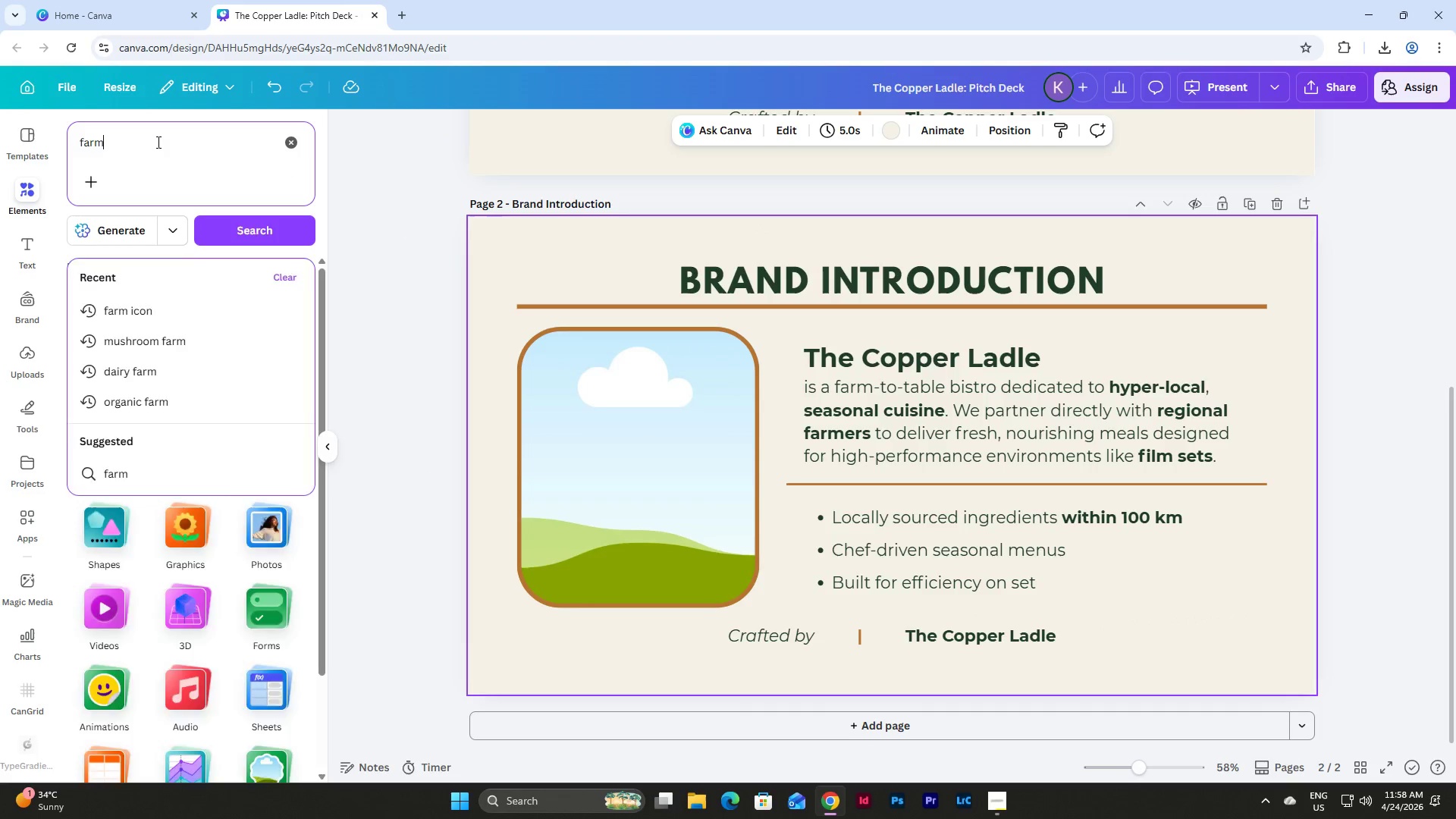 
key(Enter)
 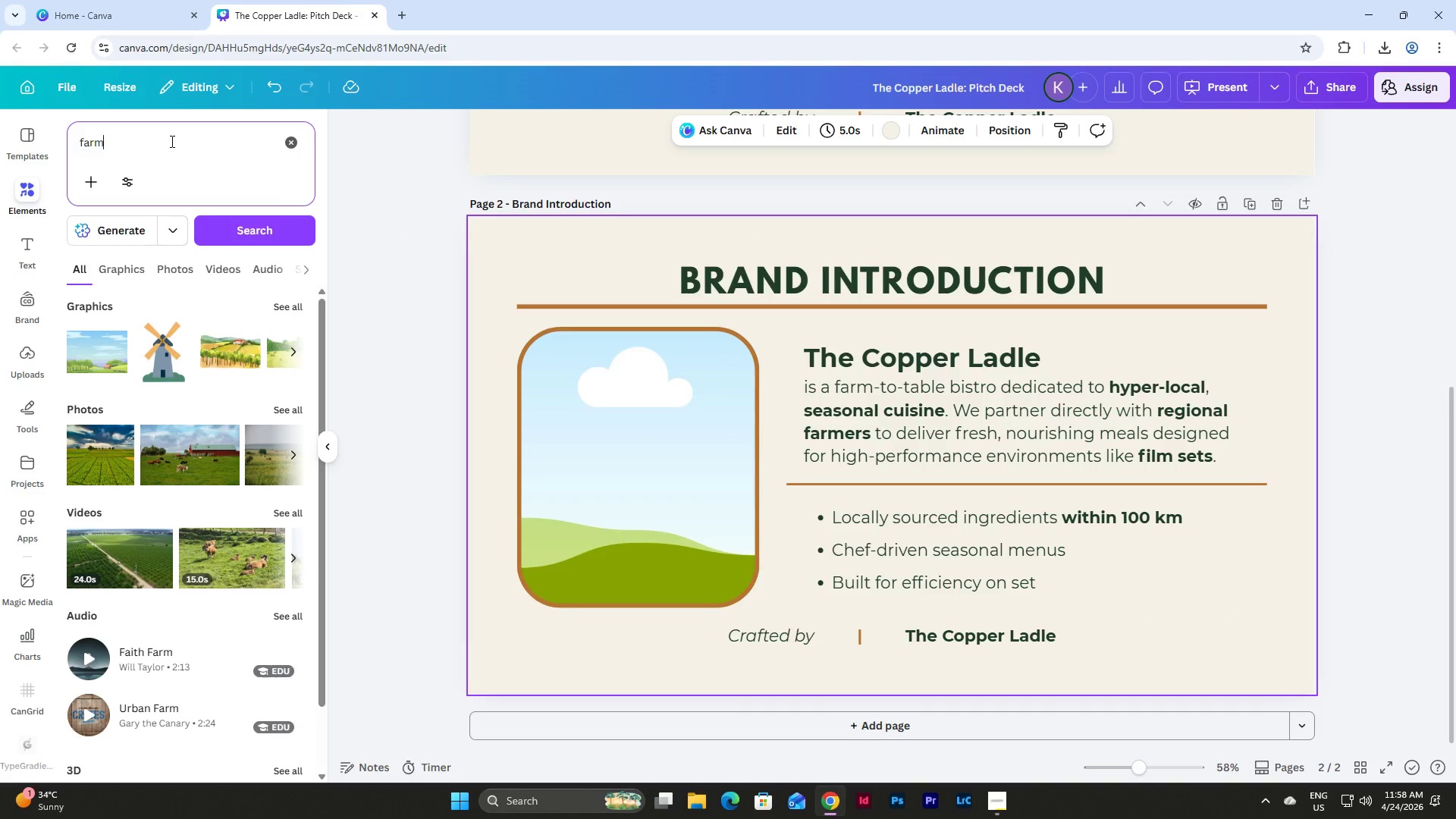 
left_click([274, 406])
 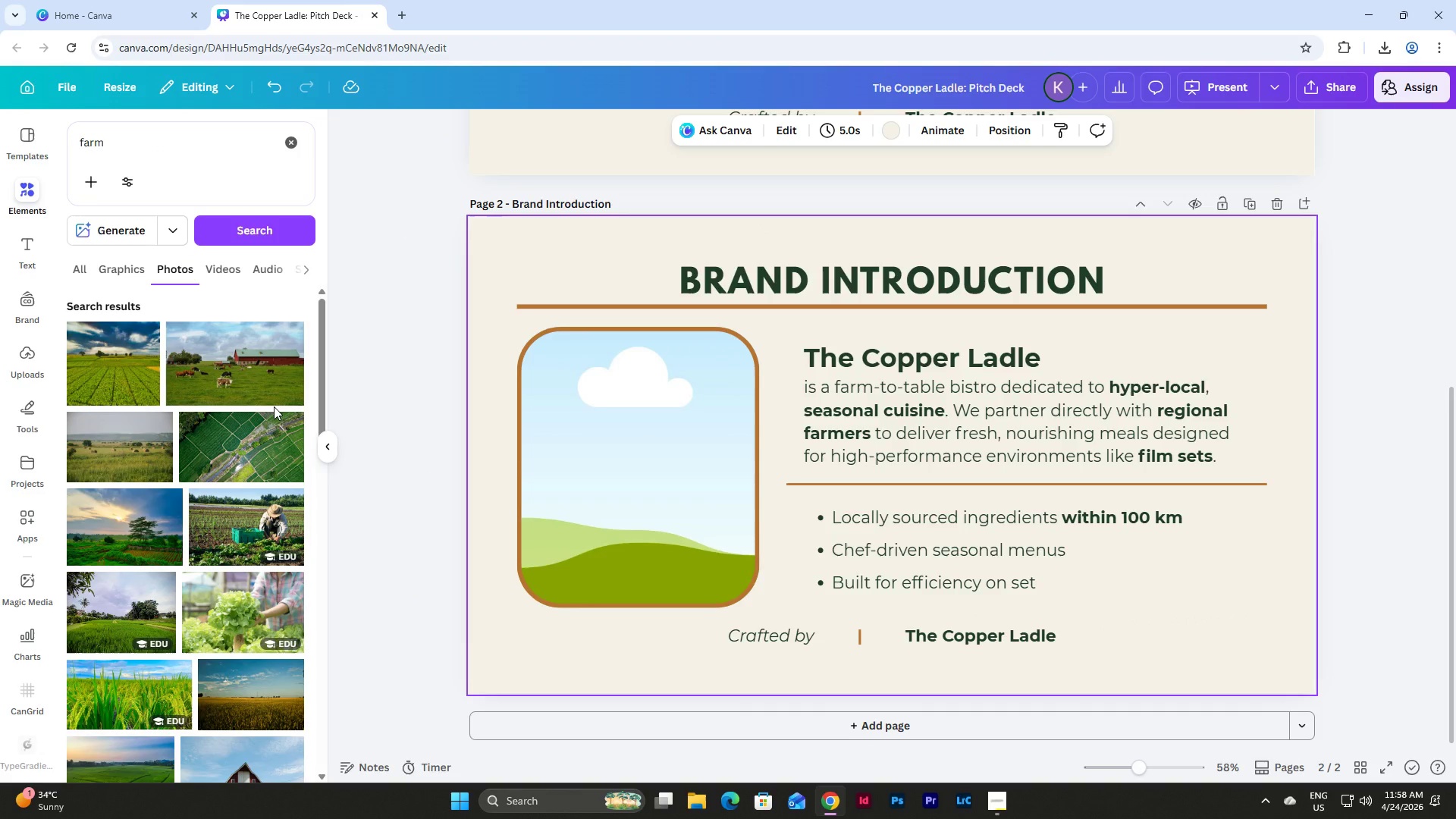 
scroll: coordinate [274, 406], scroll_direction: down, amount: 5.0
 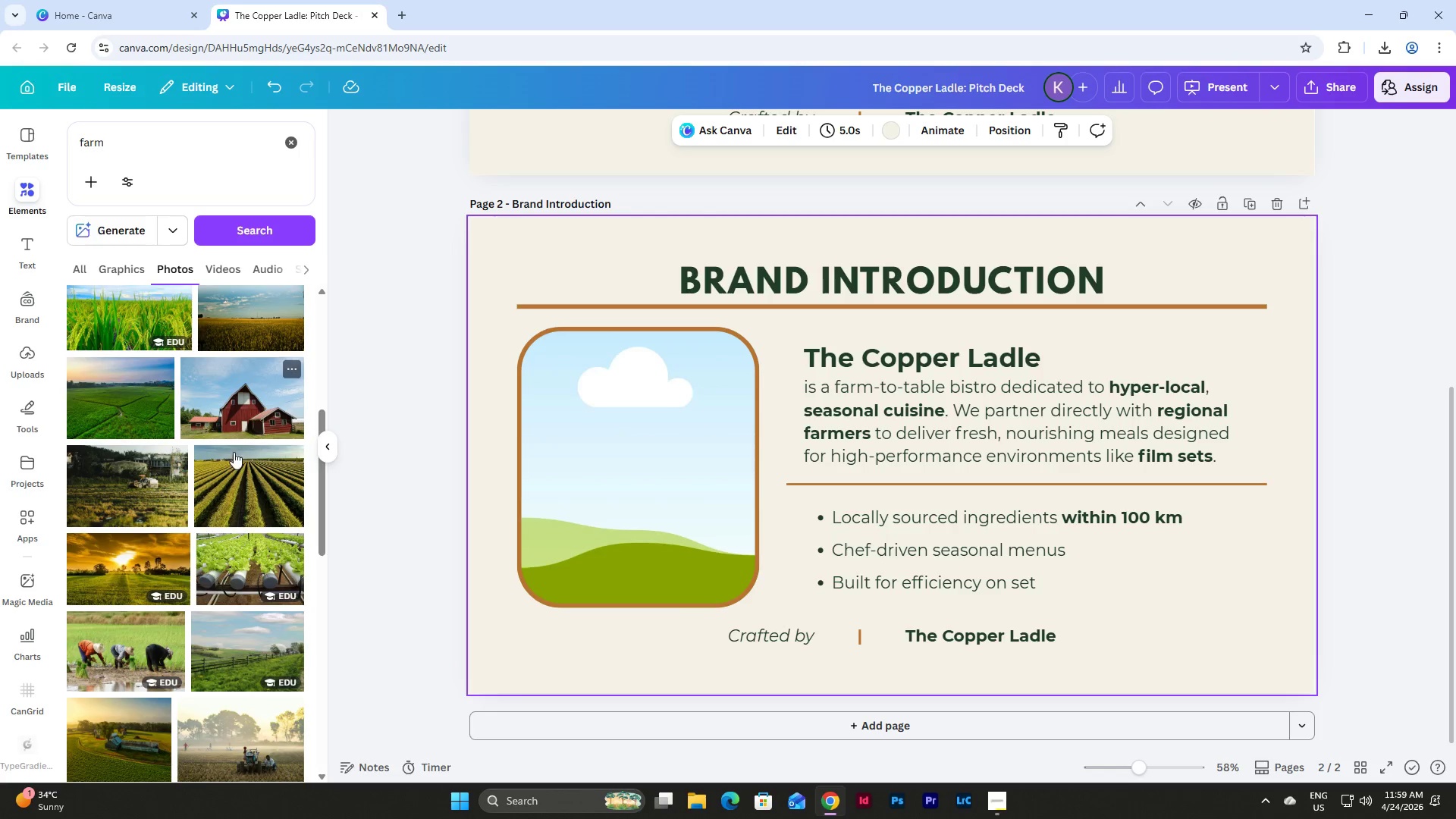 
left_click([148, 487])
 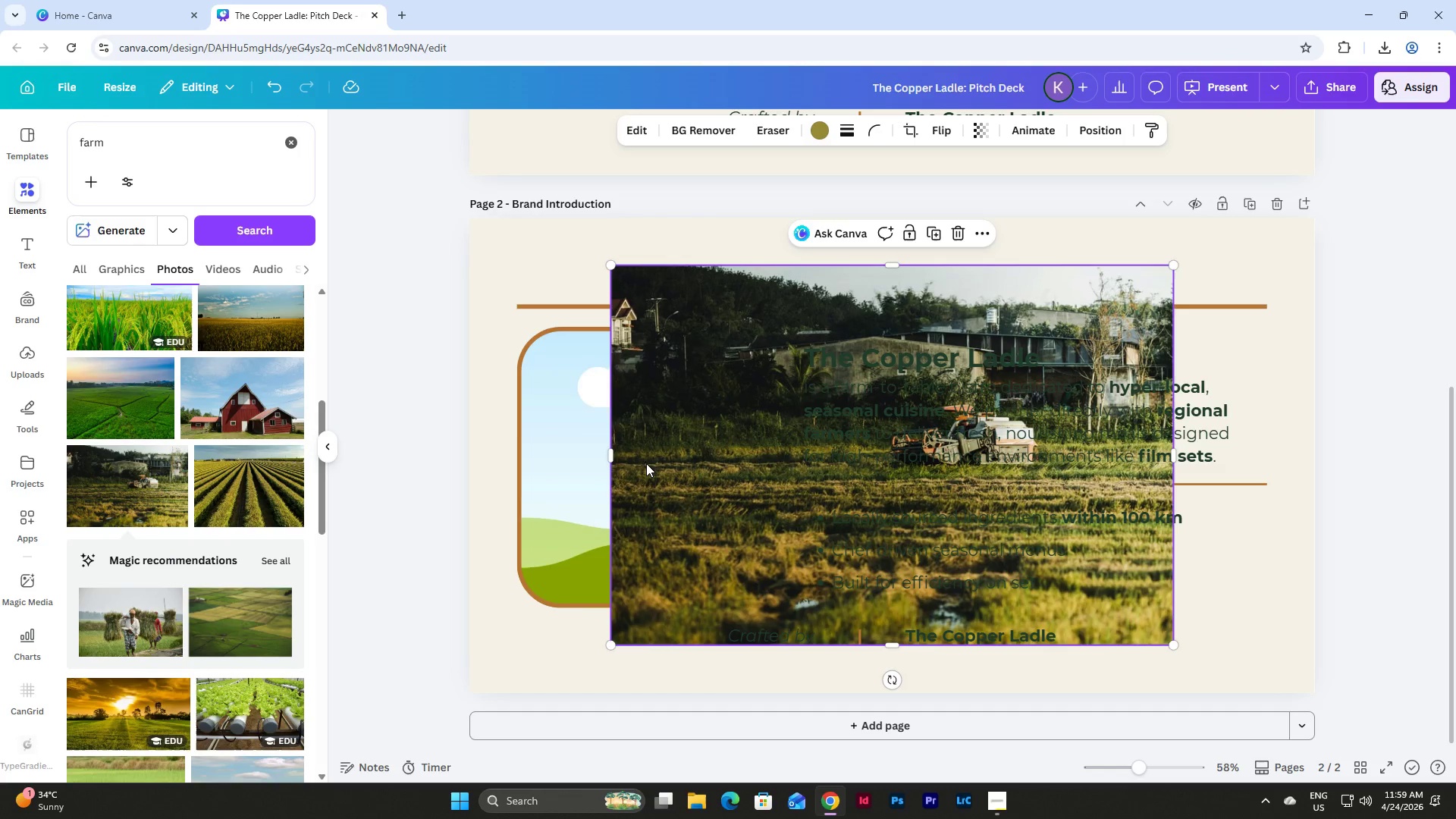 
left_click_drag(start_coordinate=[636, 359], to_coordinate=[604, 414])
 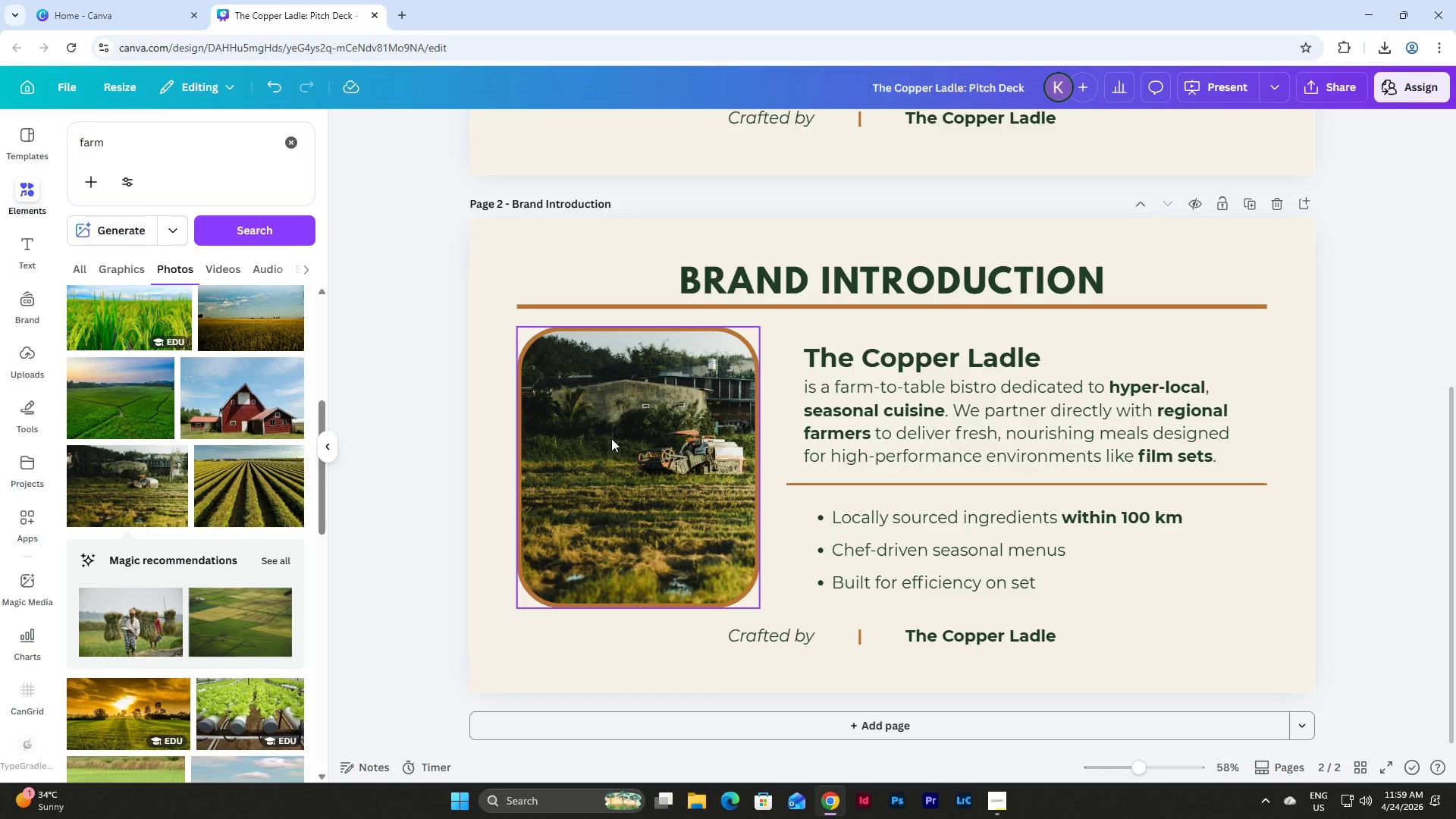 
double_click([611, 438])
 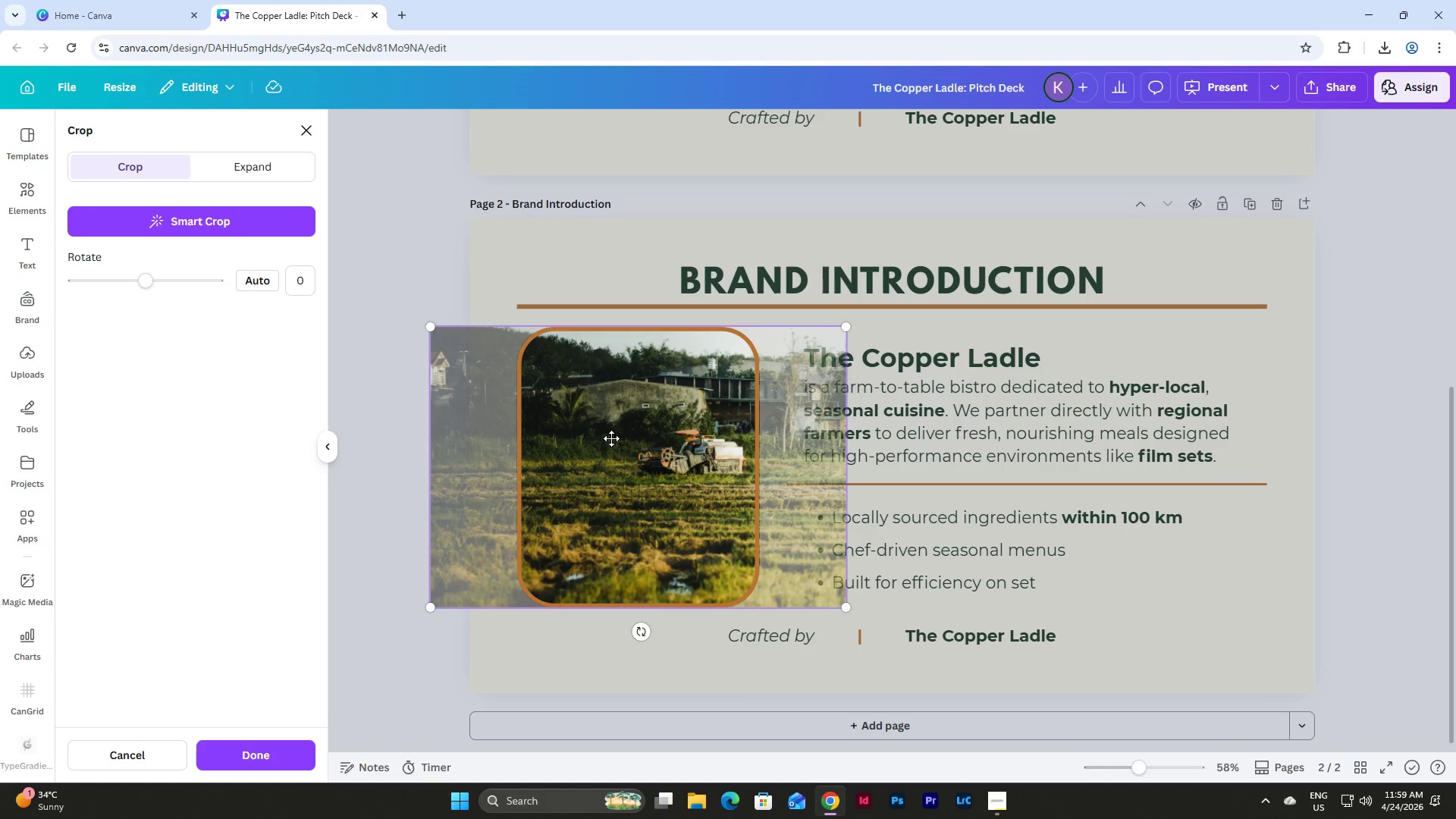 
left_click([611, 438])
 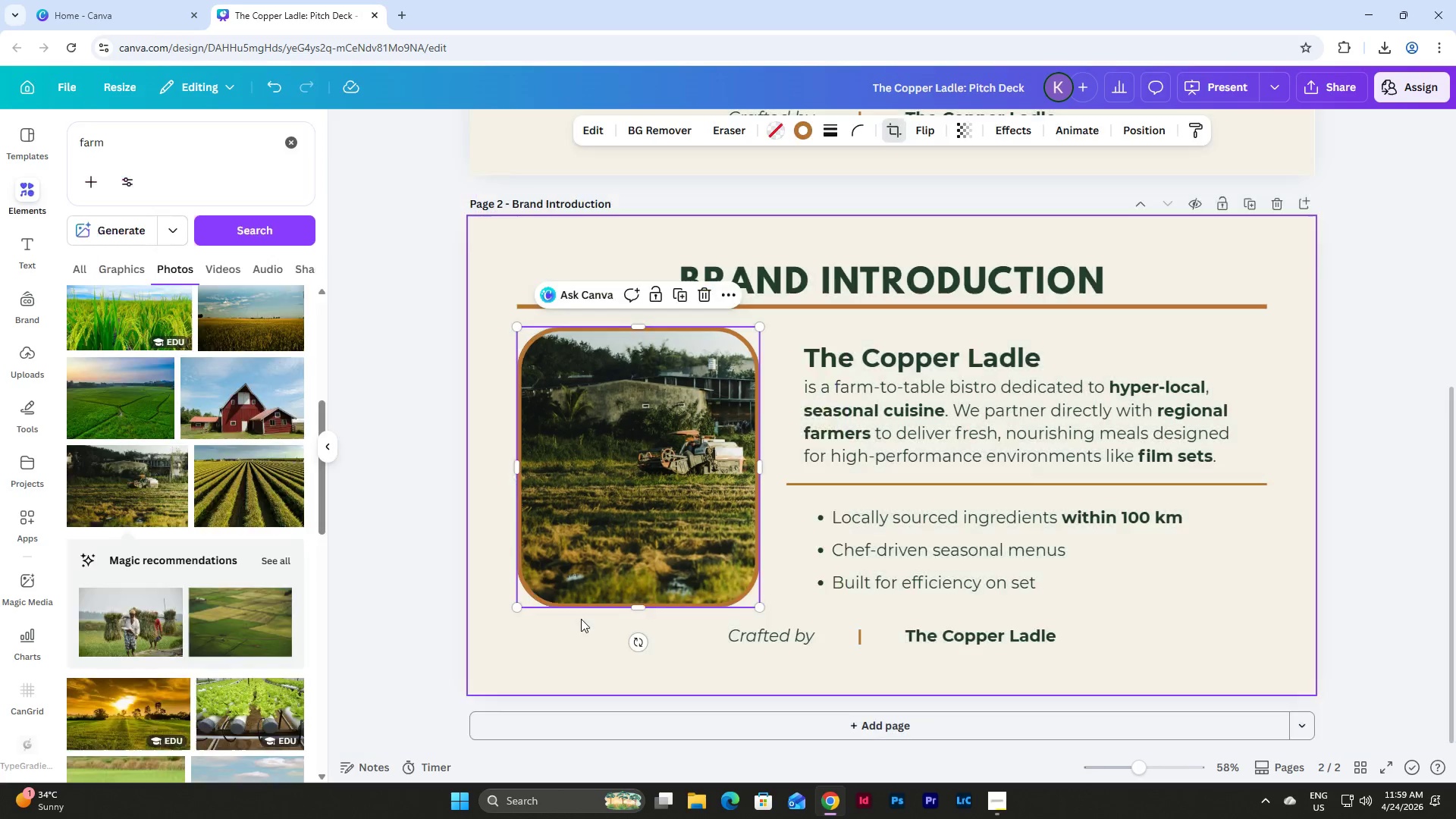 
double_click([581, 619])
 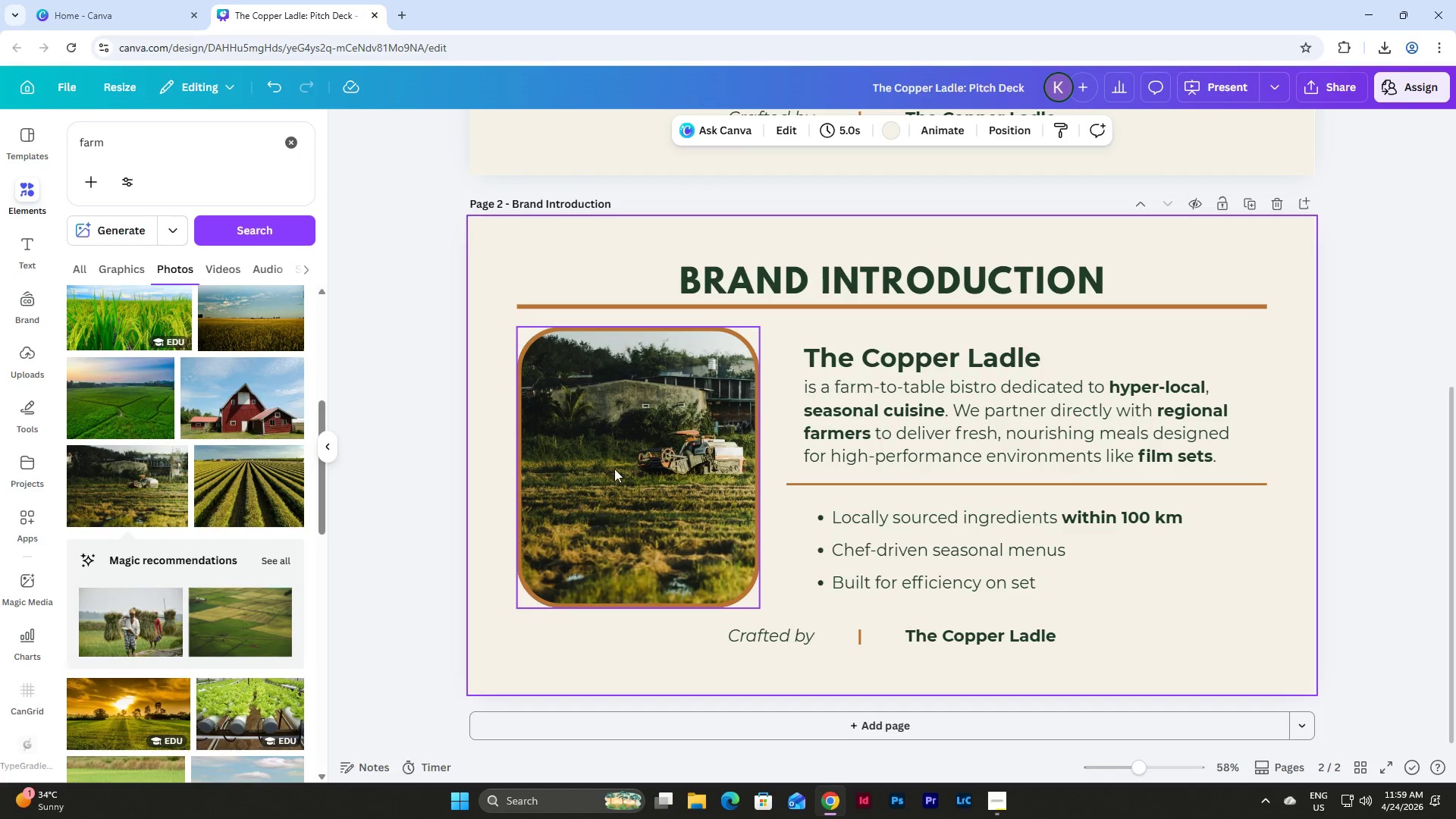 
left_click([626, 432])
 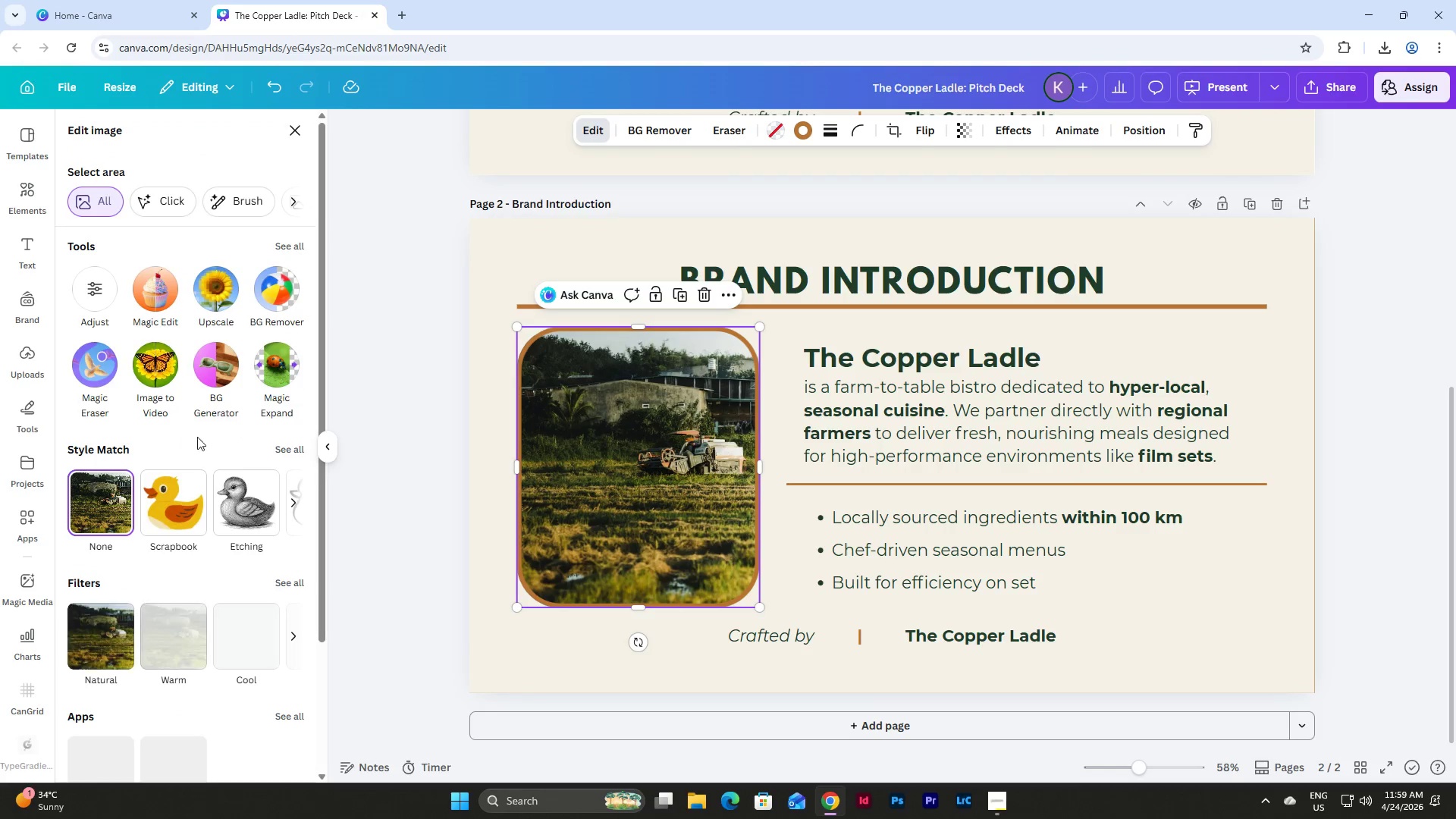 
scroll: coordinate [287, 455], scroll_direction: down, amount: 3.0
 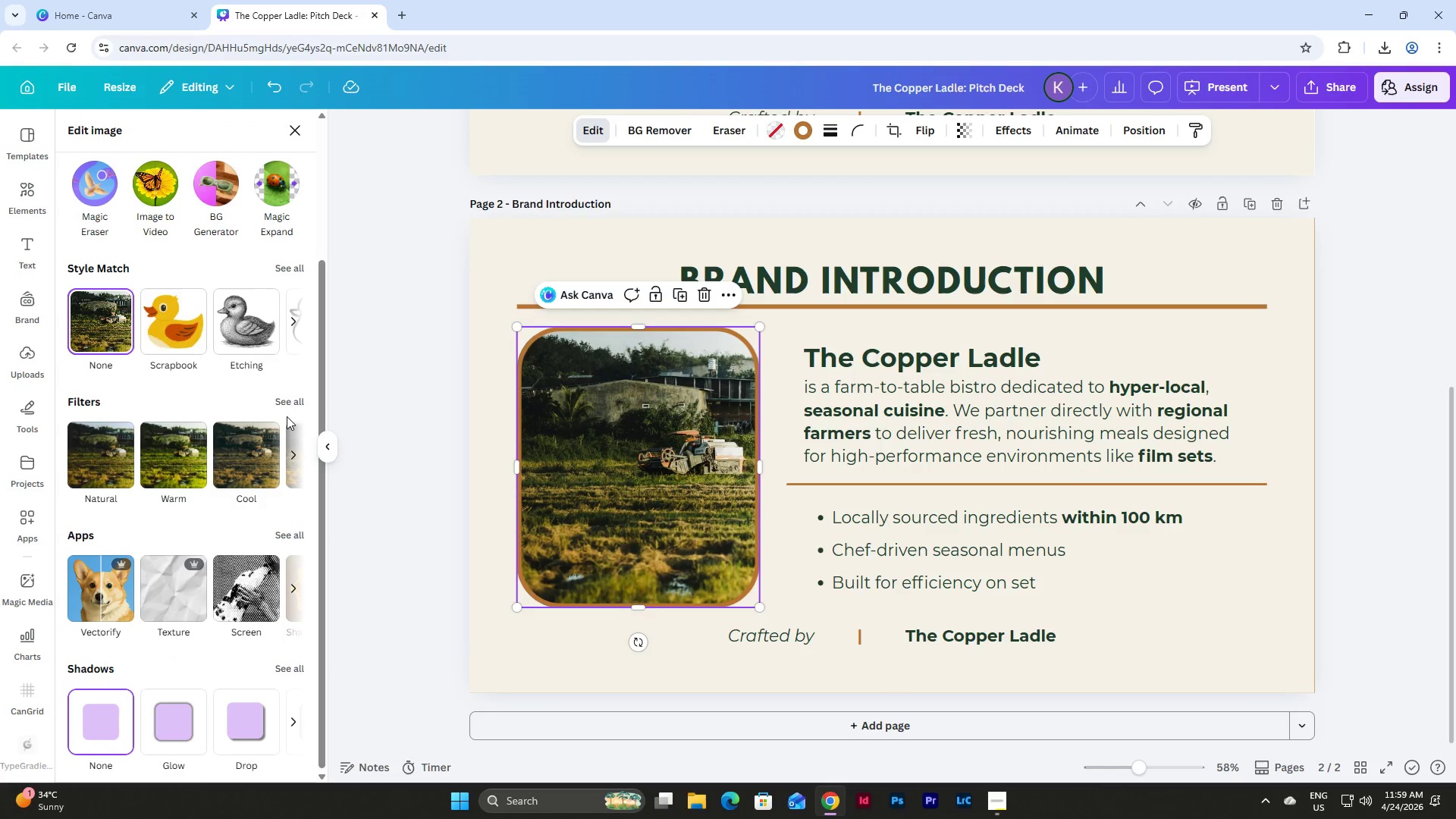 
left_click([290, 399])
 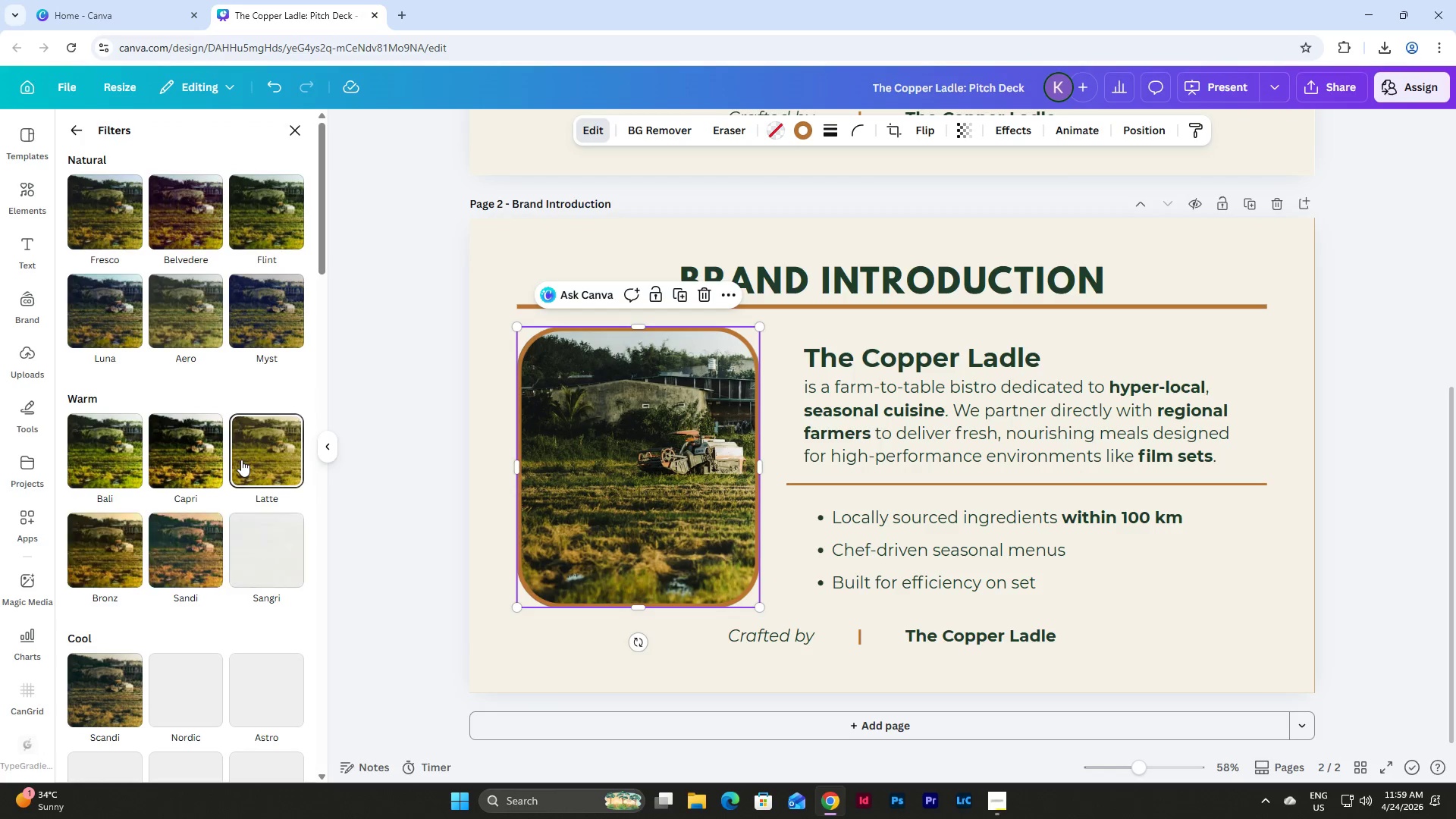 
scroll: coordinate [241, 460], scroll_direction: down, amount: 3.0
 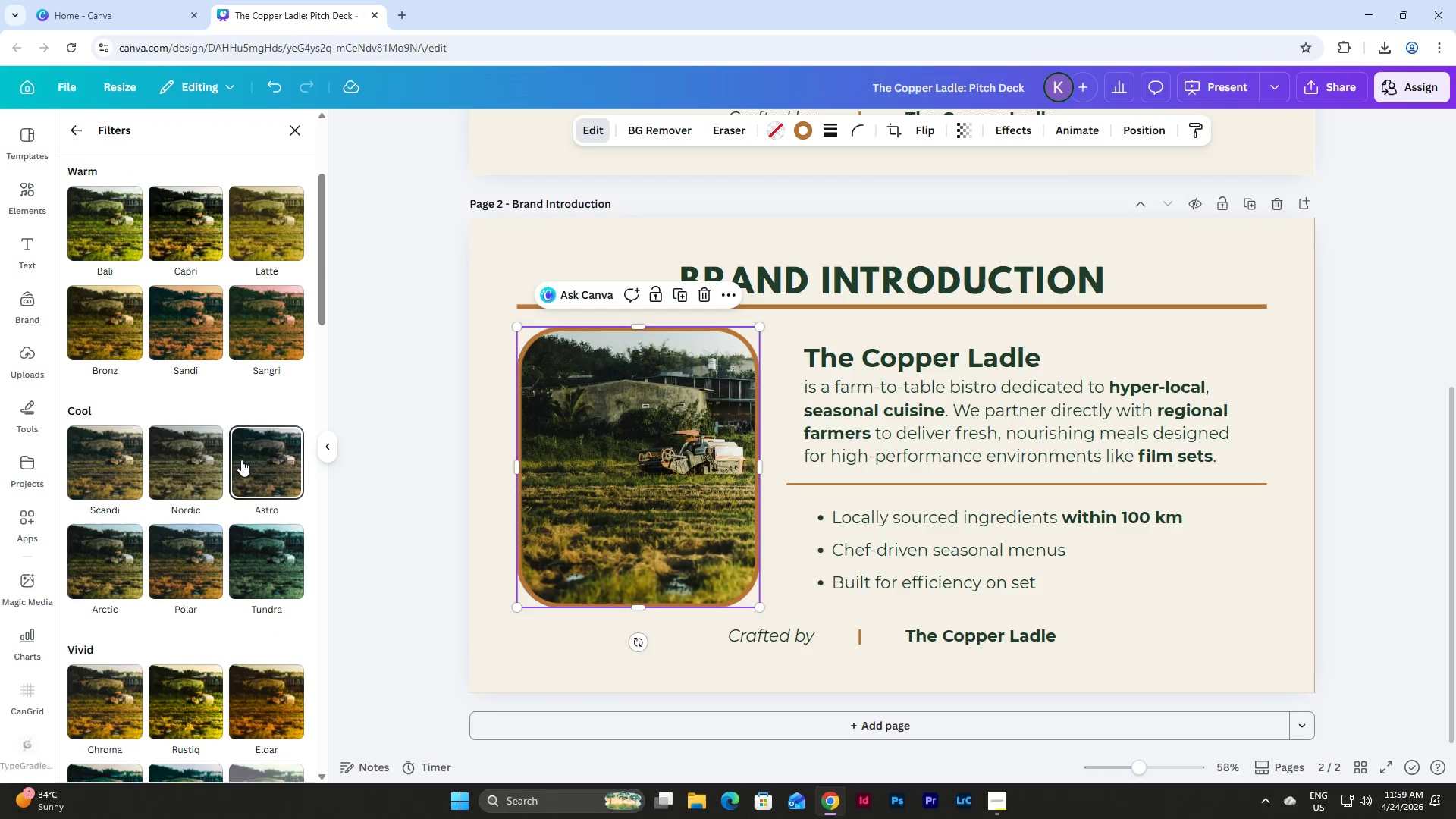 
left_click([165, 450])
 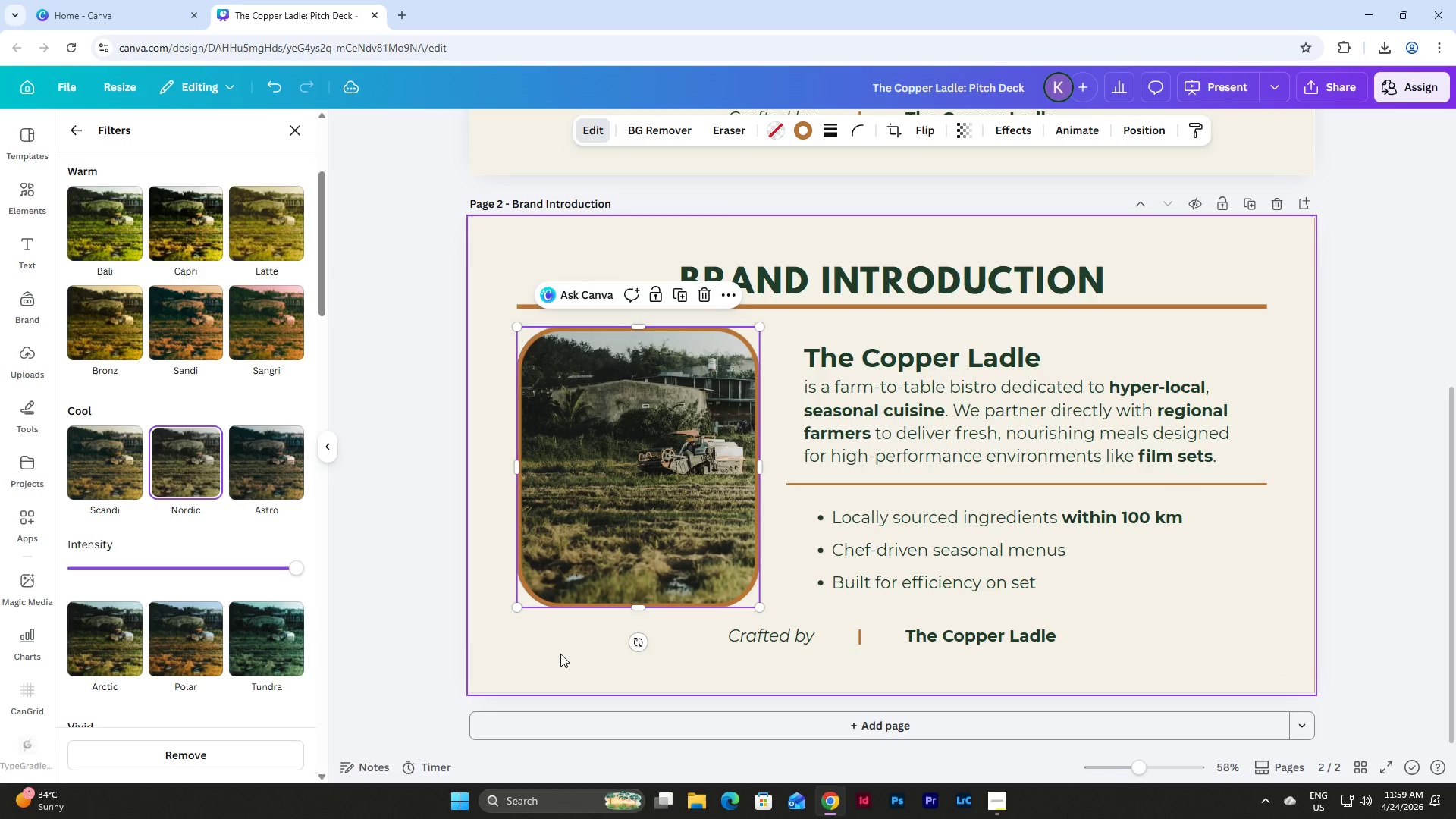 
left_click([484, 469])
 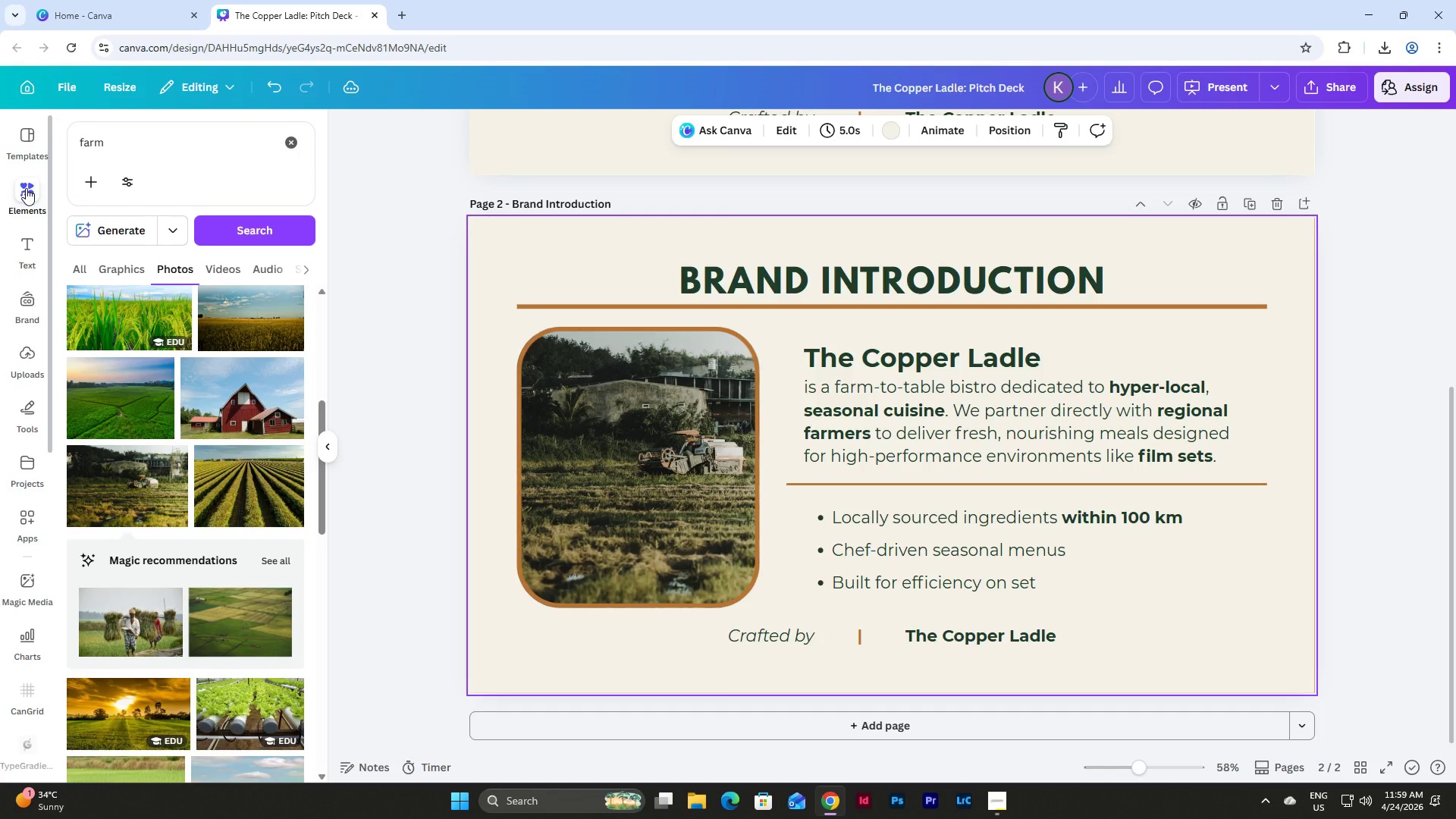 
left_click([26, 188])
 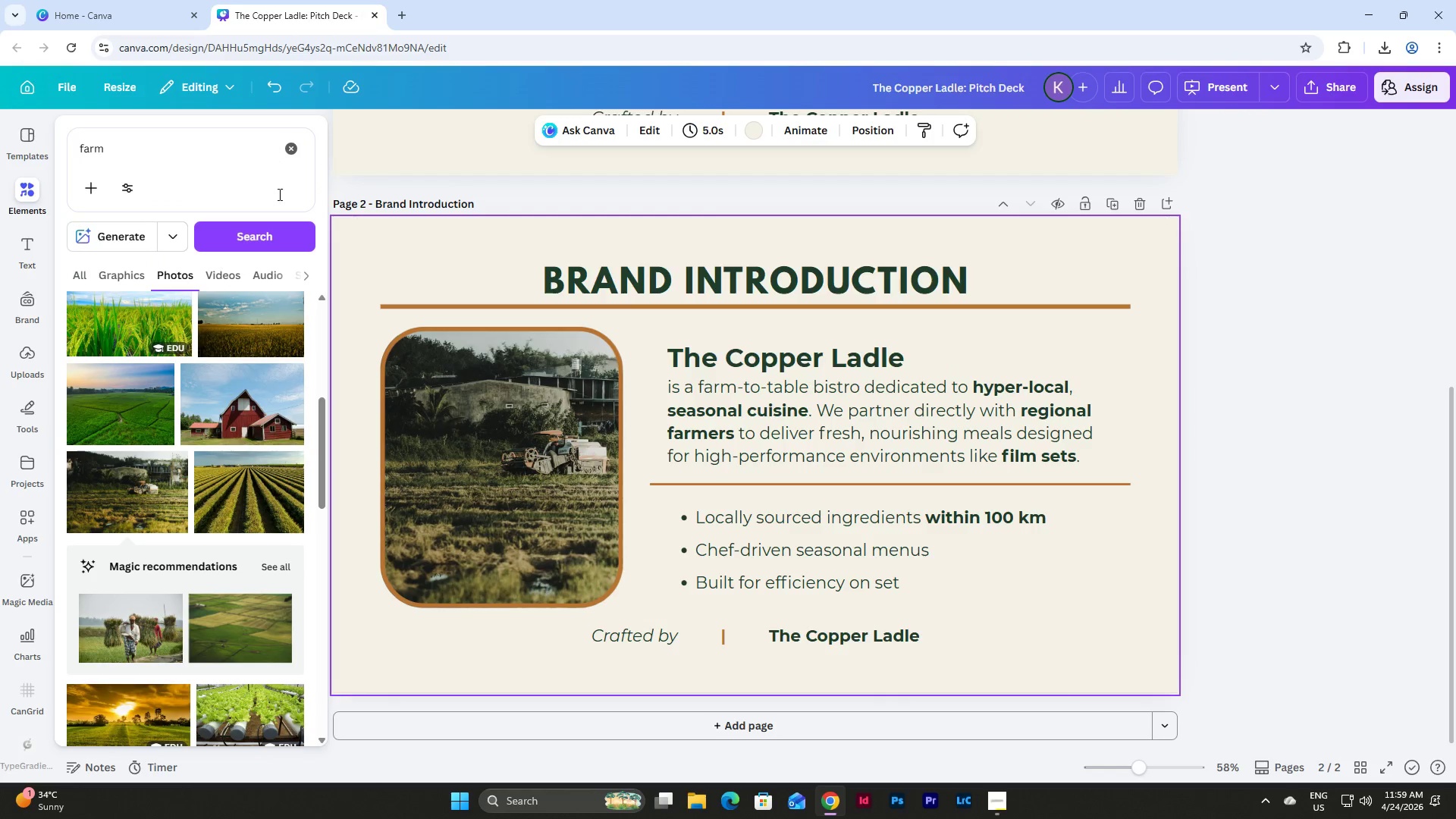 
scroll: coordinate [259, 306], scroll_direction: down, amount: 7.0
 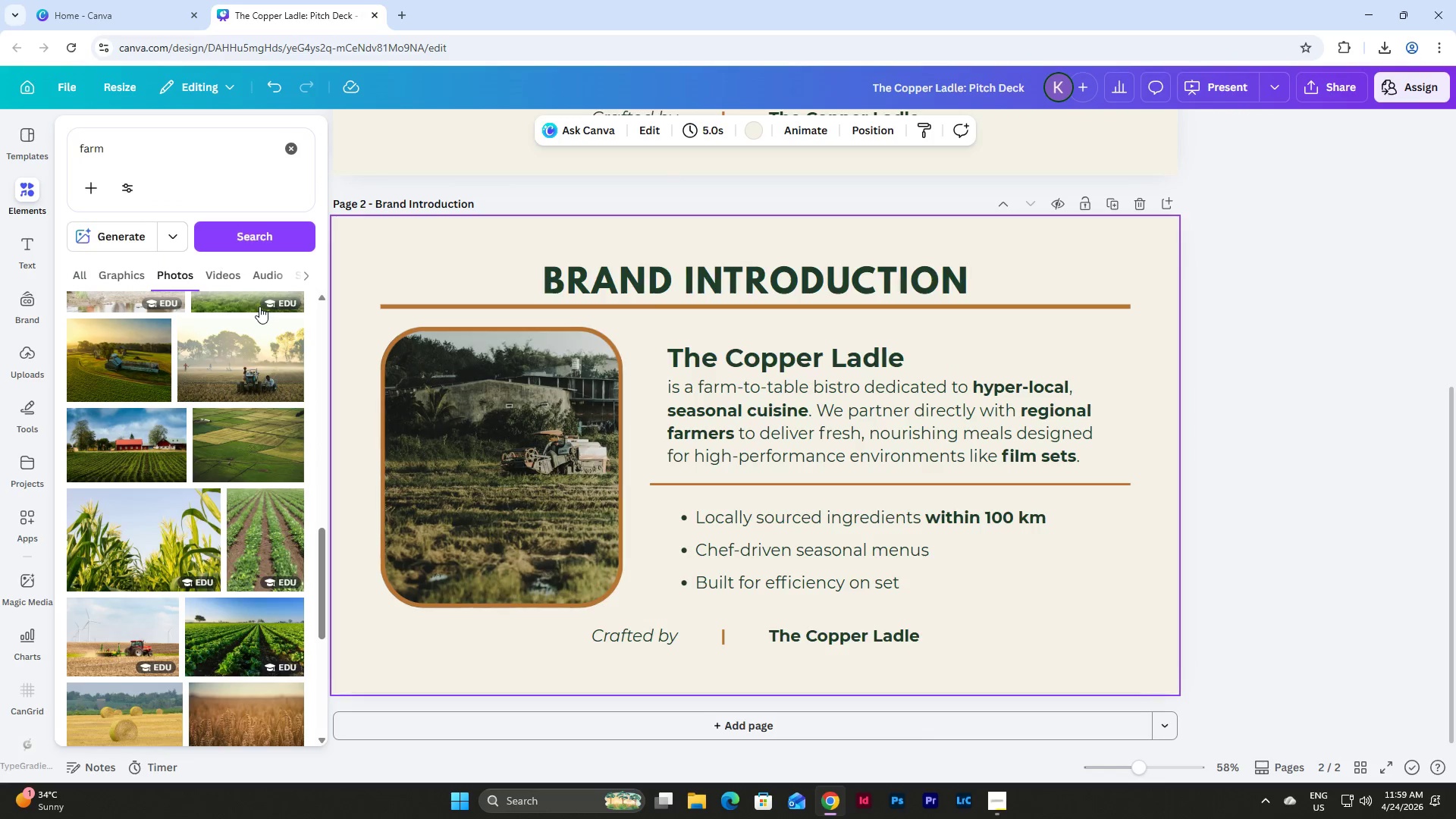 
scroll: coordinate [259, 306], scroll_direction: up, amount: 1.0
 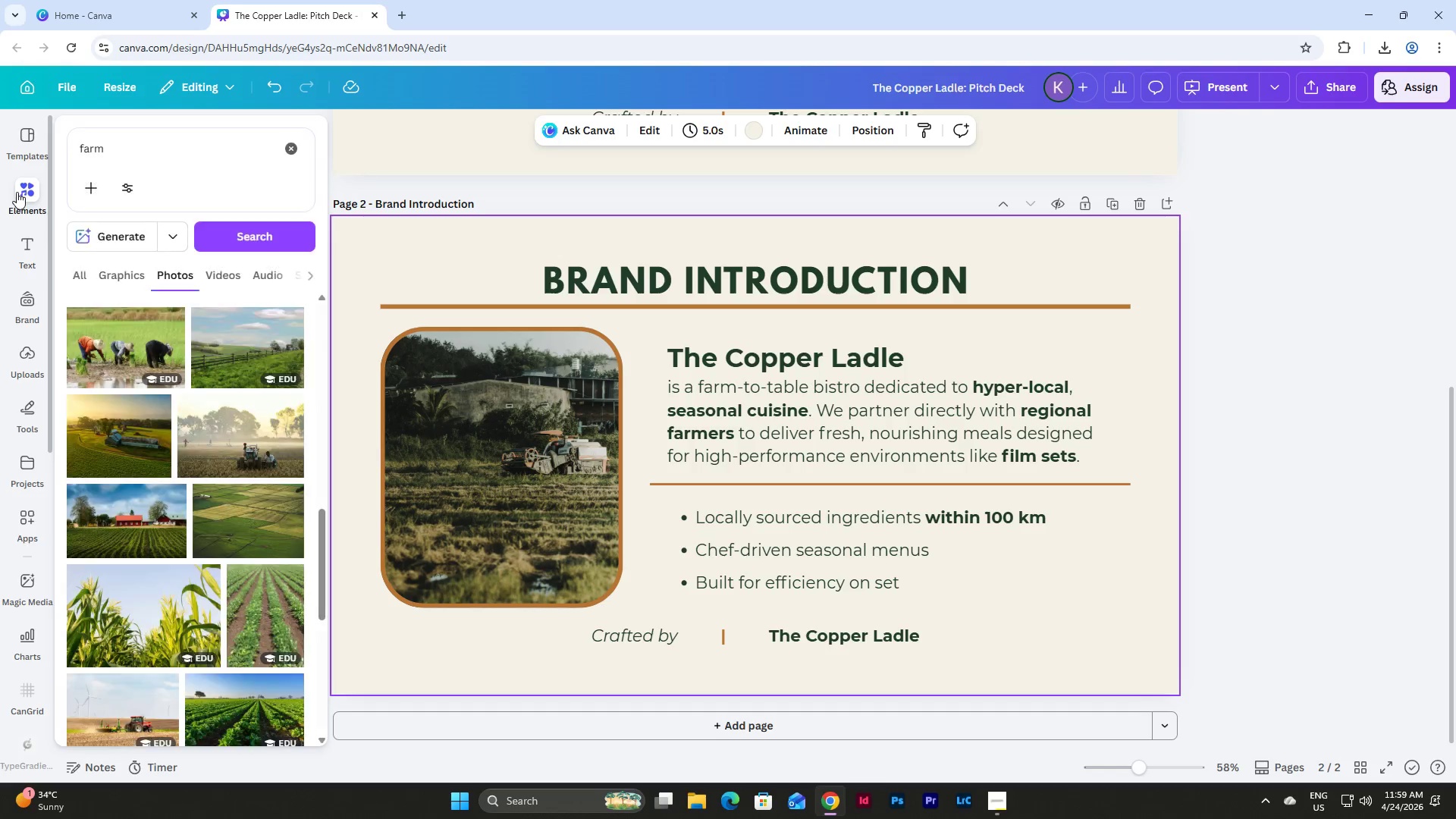 
left_click_drag(start_coordinate=[127, 339], to_coordinate=[463, 421])
 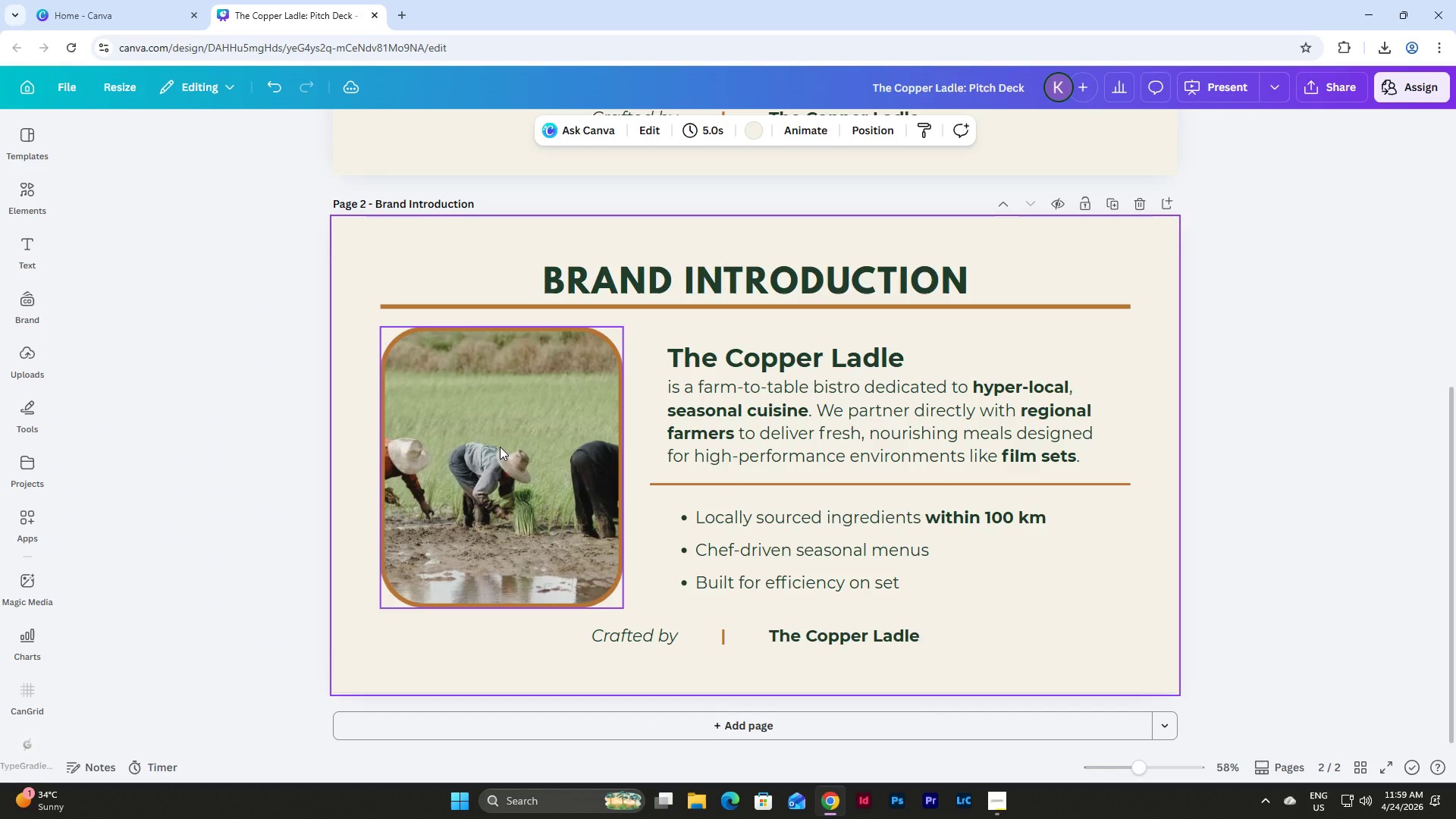 
wait(5.69)
 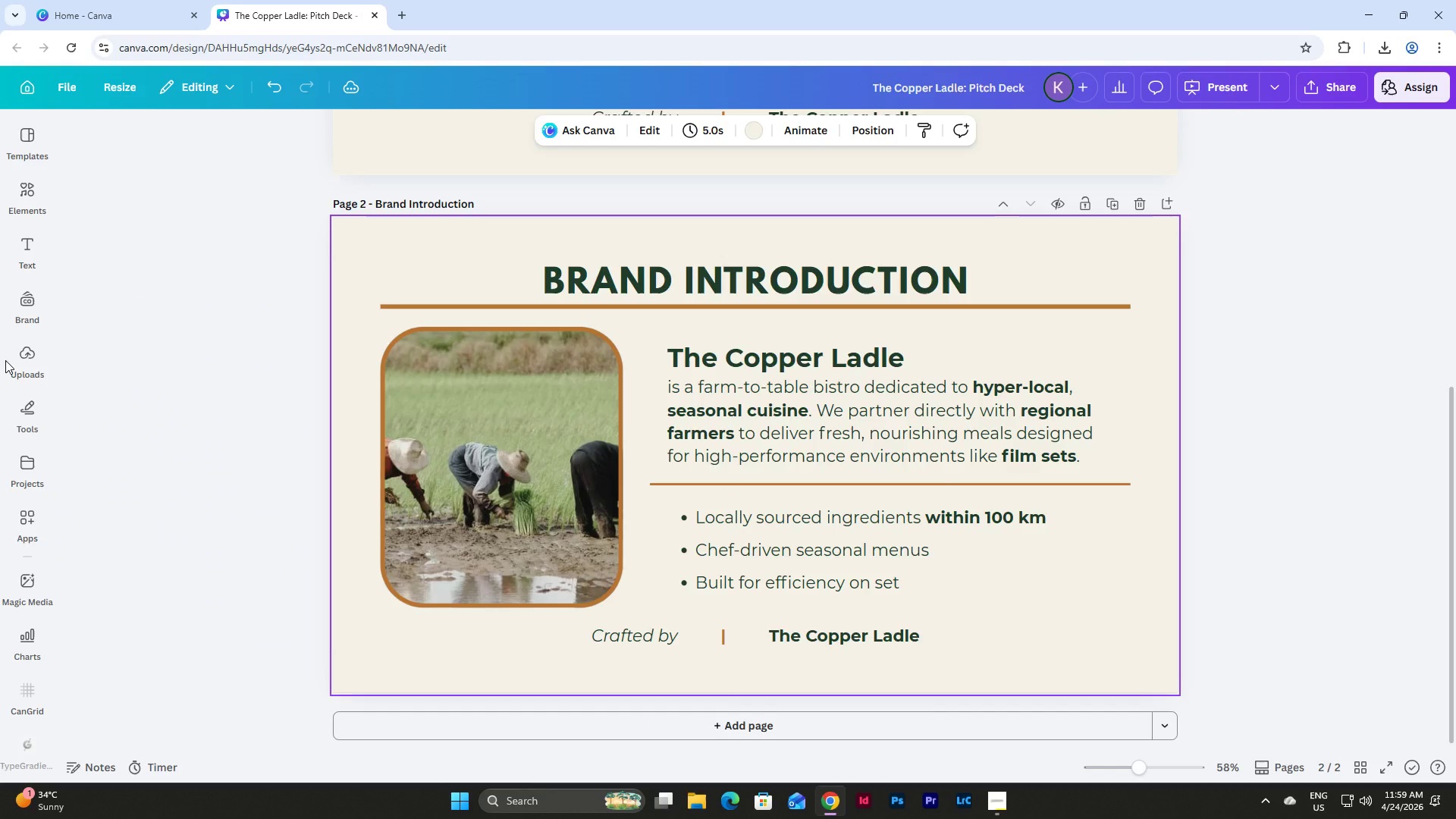 
double_click([500, 447])
 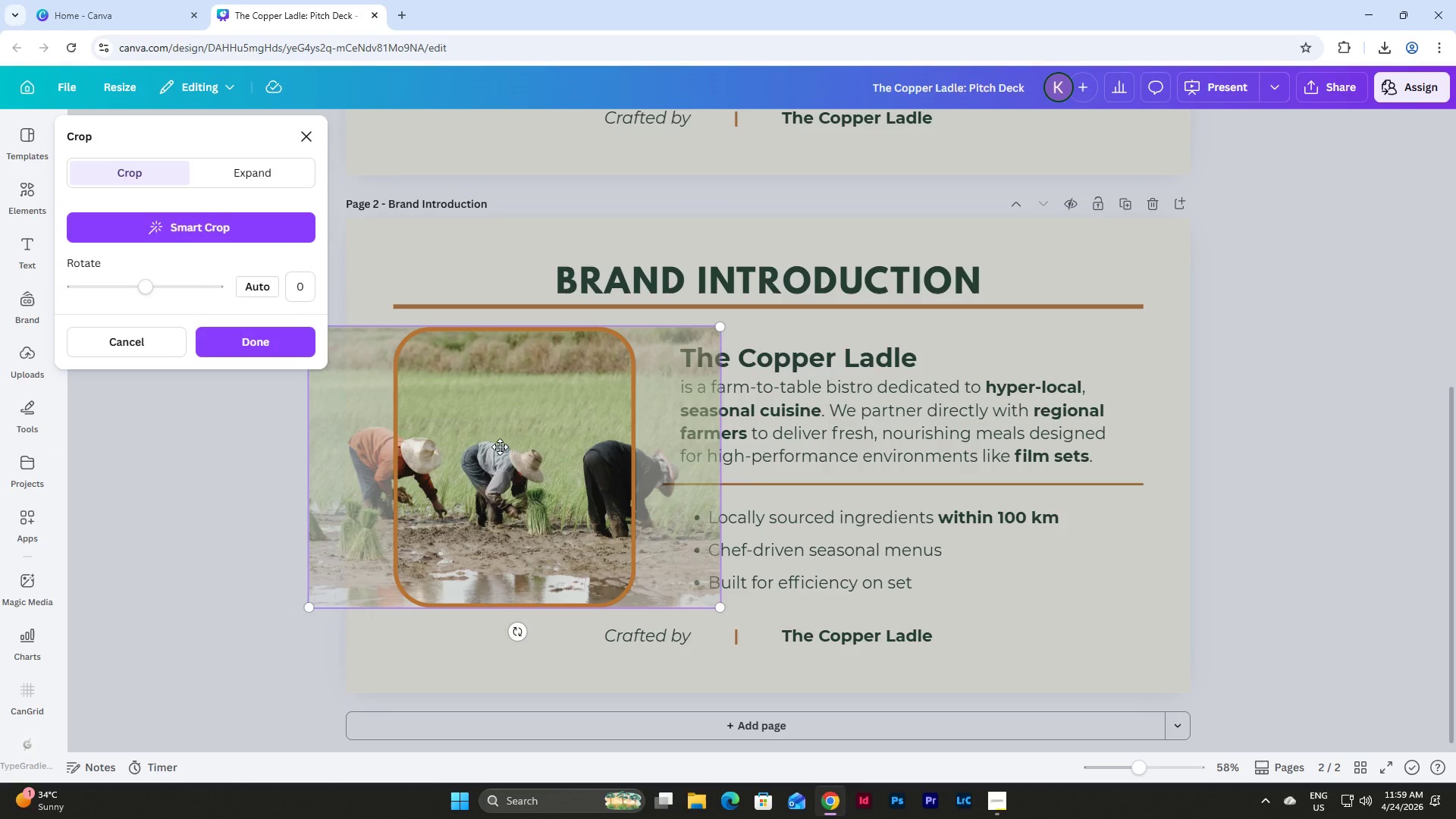 
left_click_drag(start_coordinate=[500, 447], to_coordinate=[574, 470])
 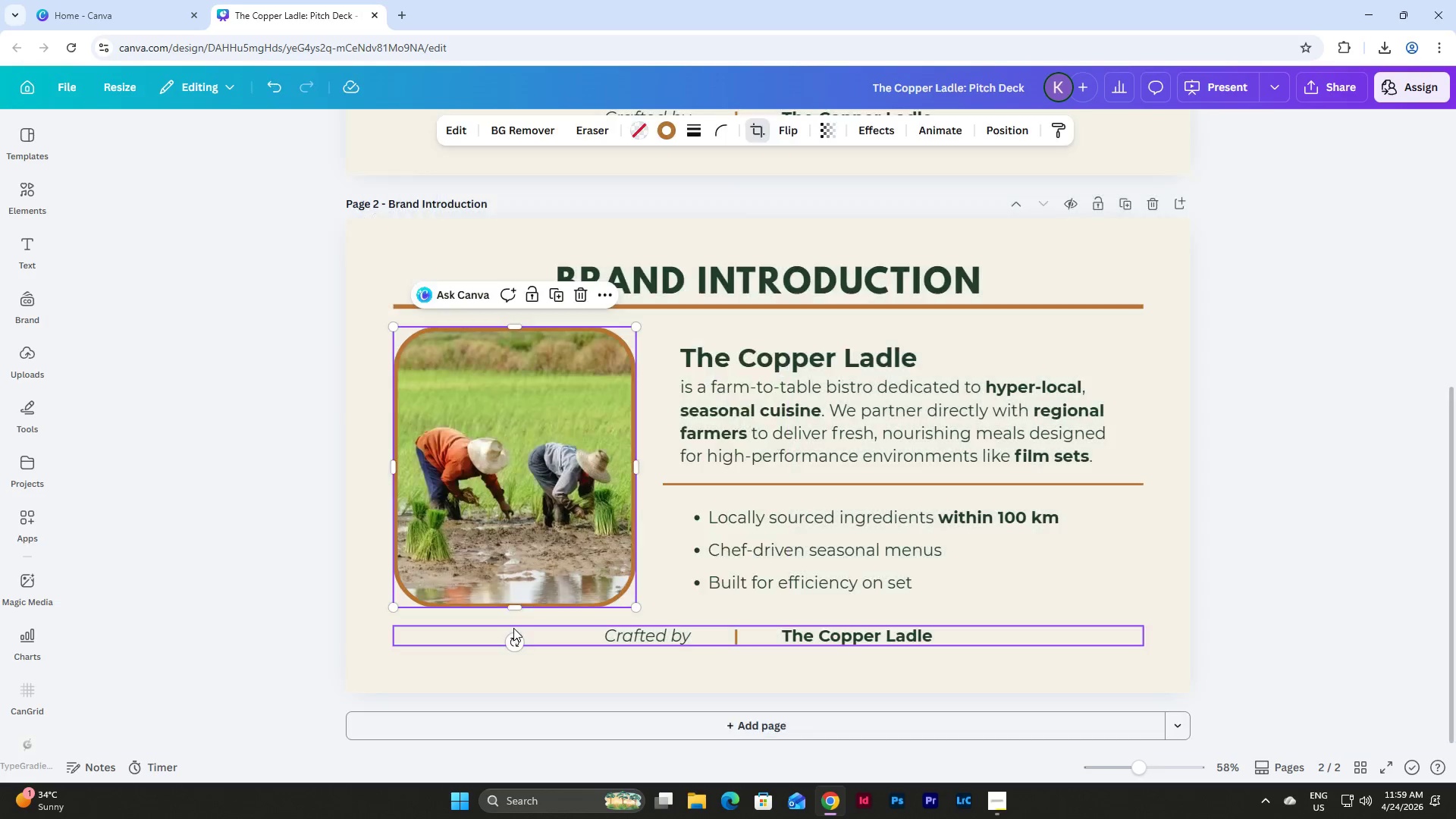 
double_click([513, 628])
 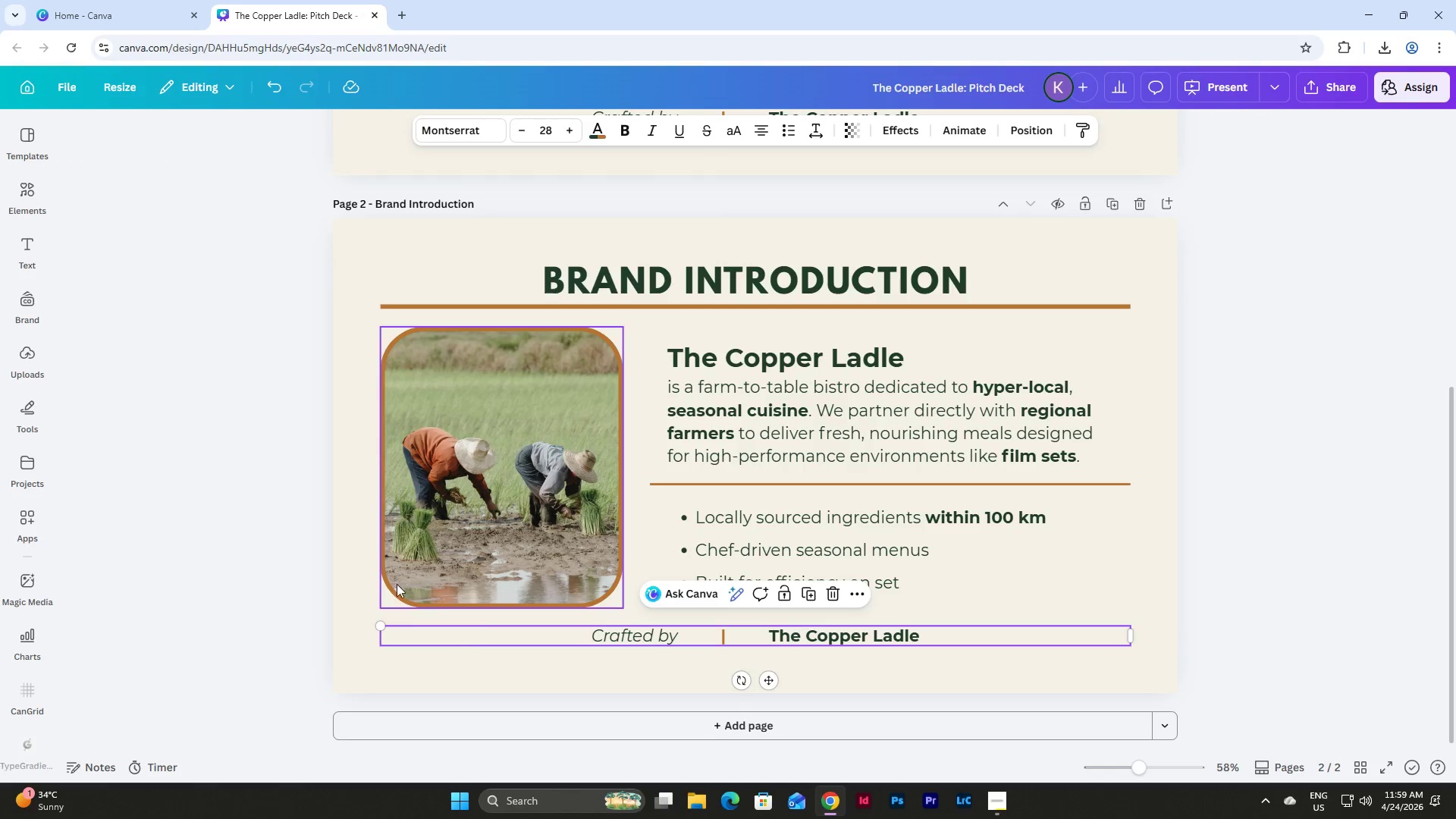 
left_click([347, 563])
 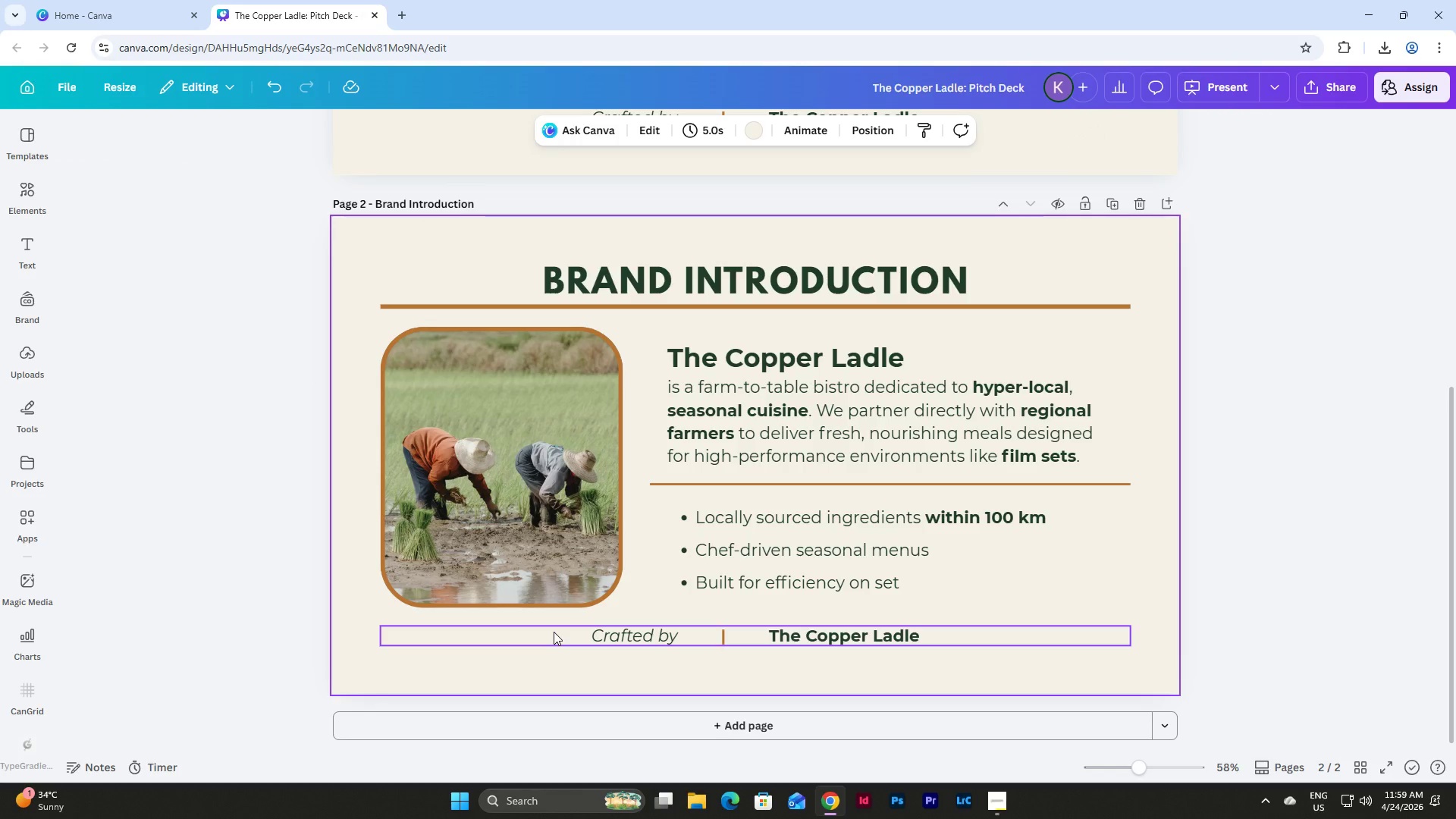 
left_click([554, 632])
 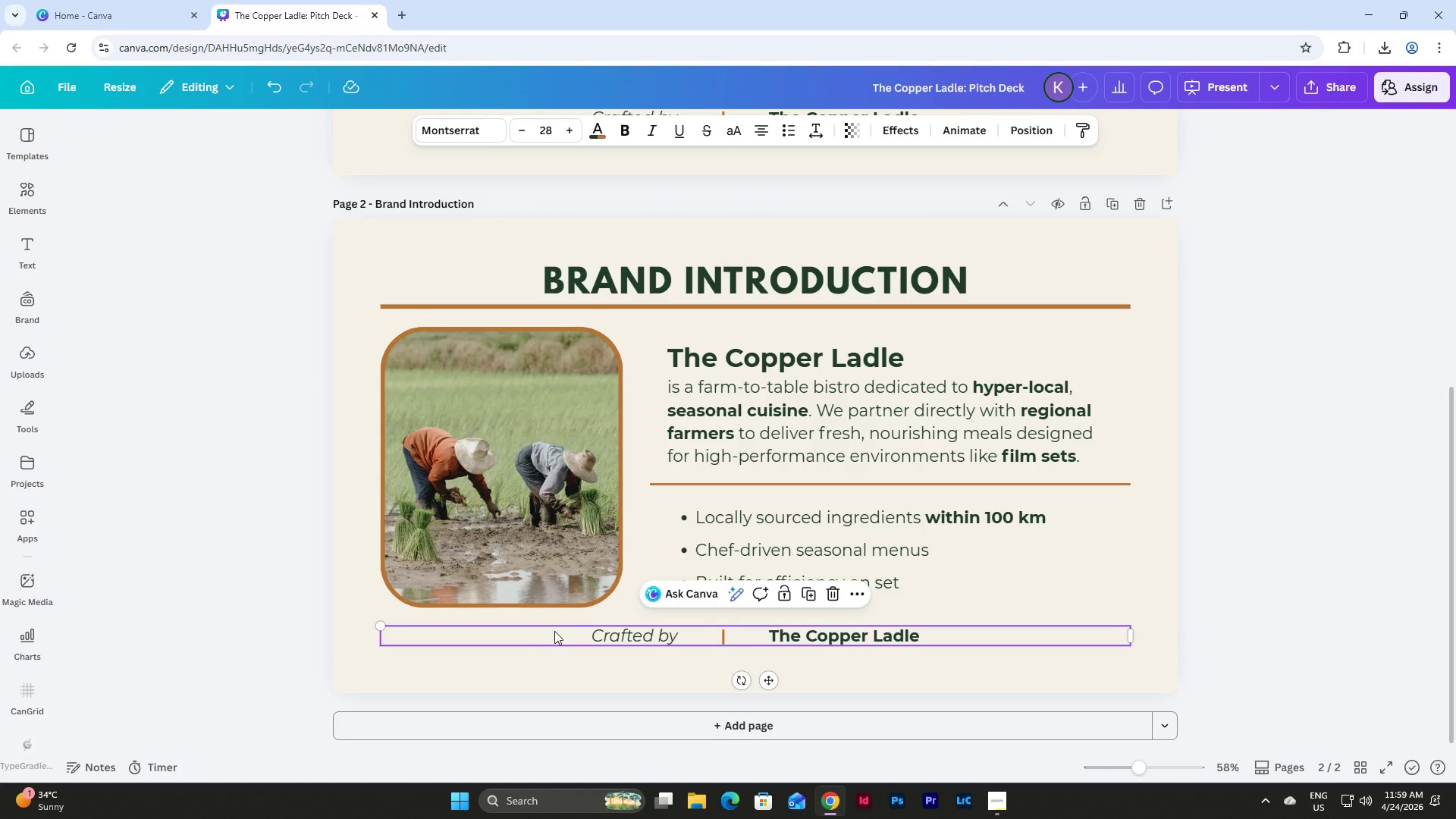 
key(Backspace)
 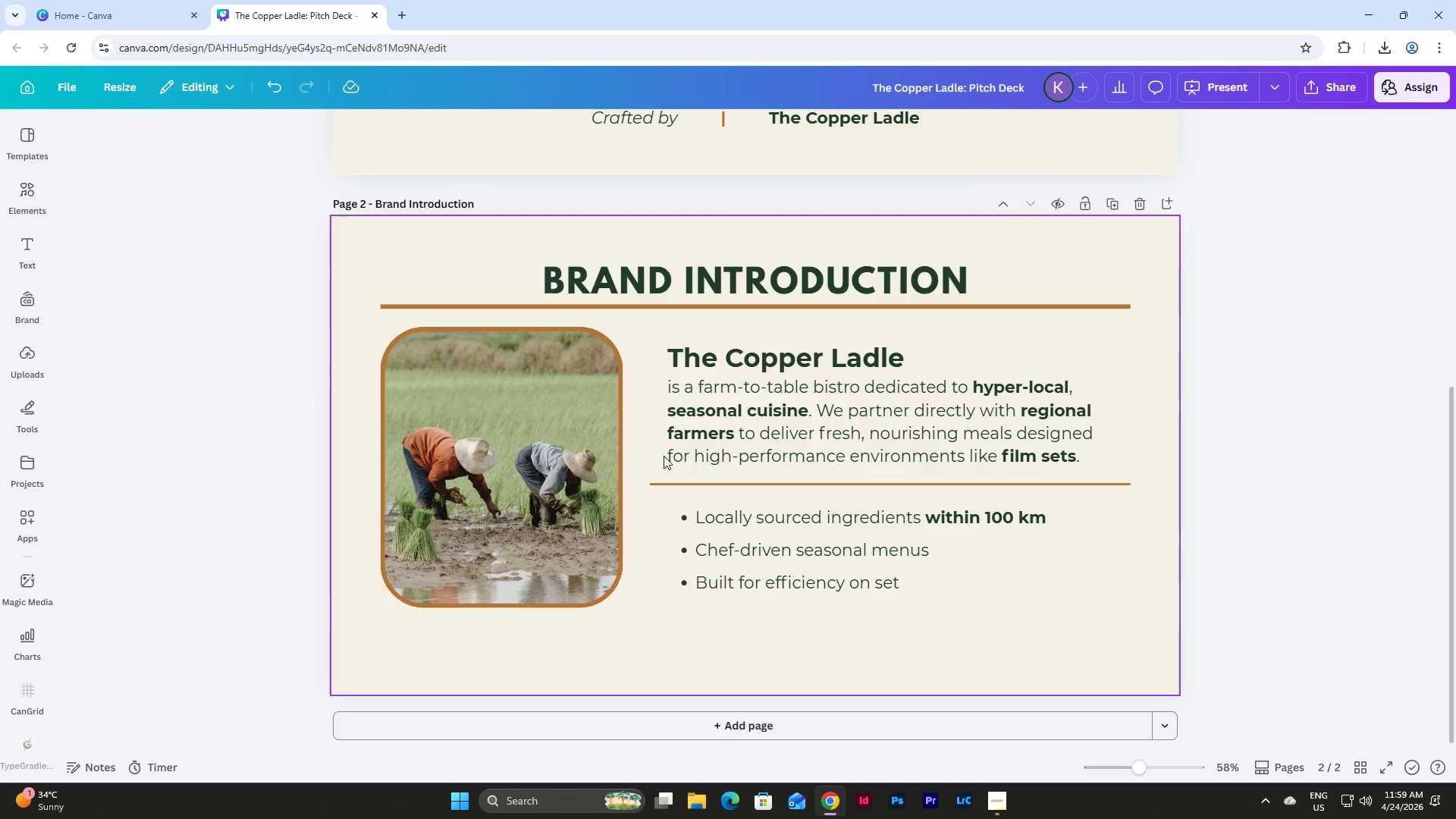 
scroll: coordinate [719, 408], scroll_direction: up, amount: 2.0
 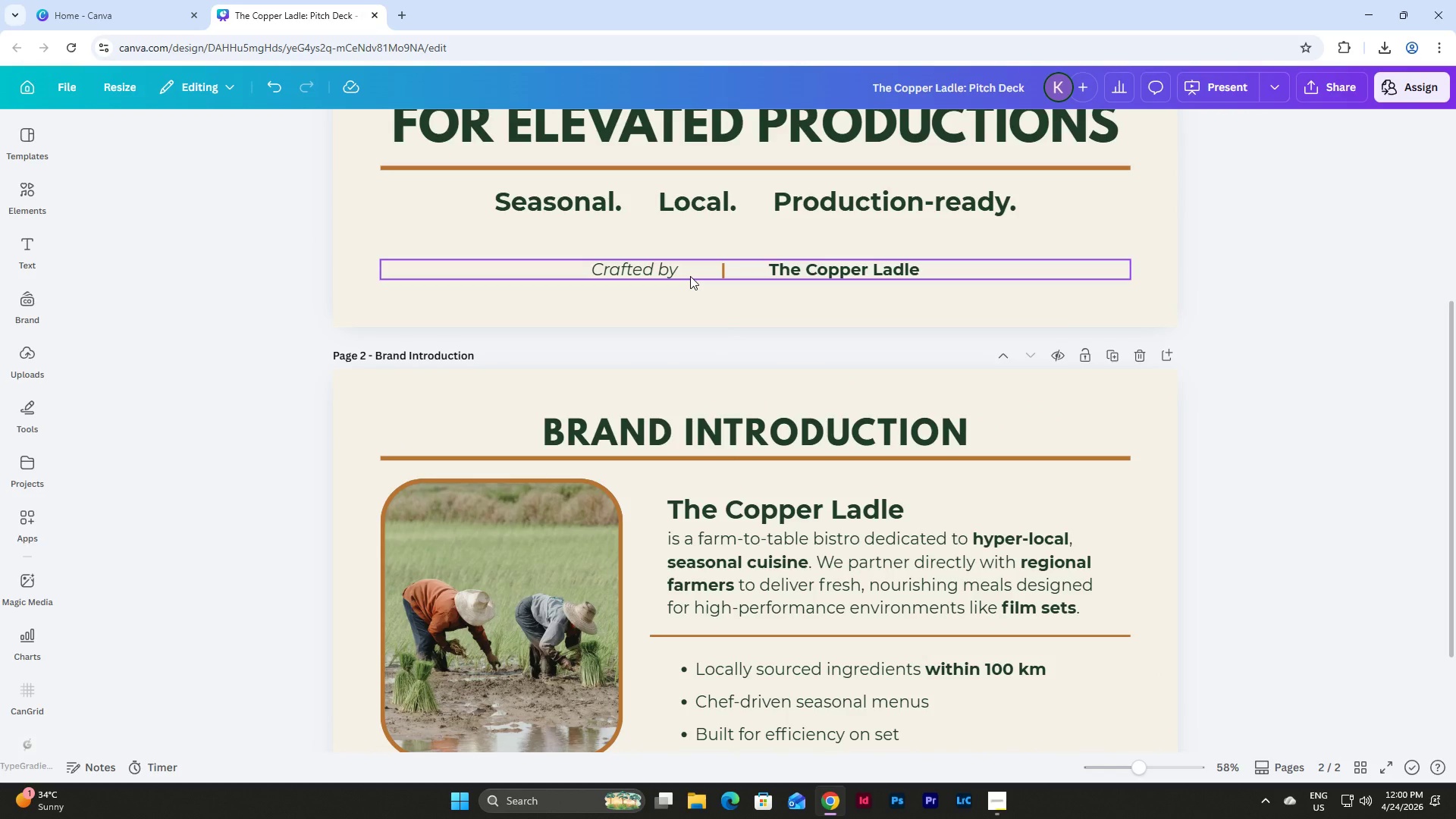 
left_click([690, 276])
 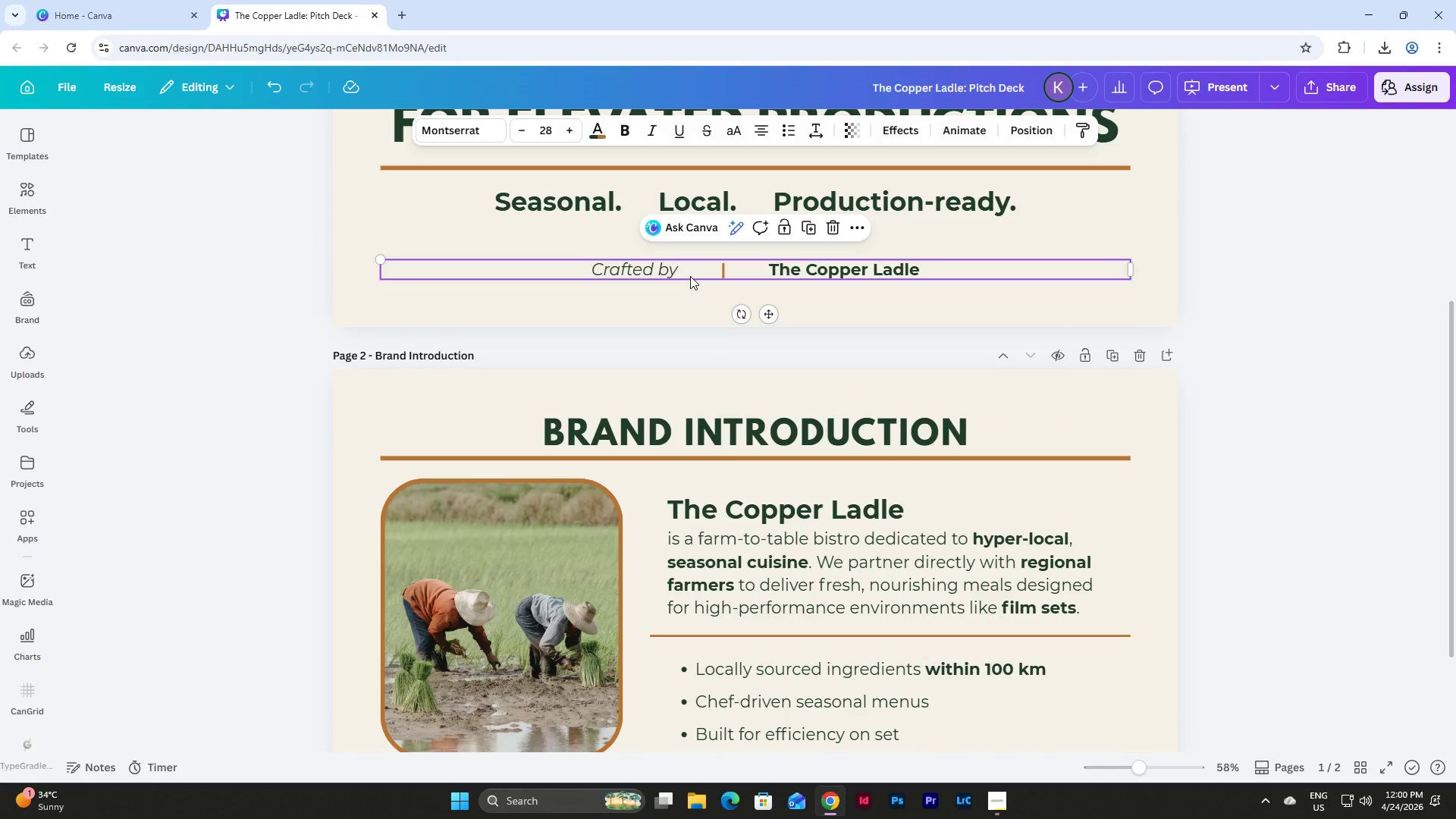 
key(Control+C)
 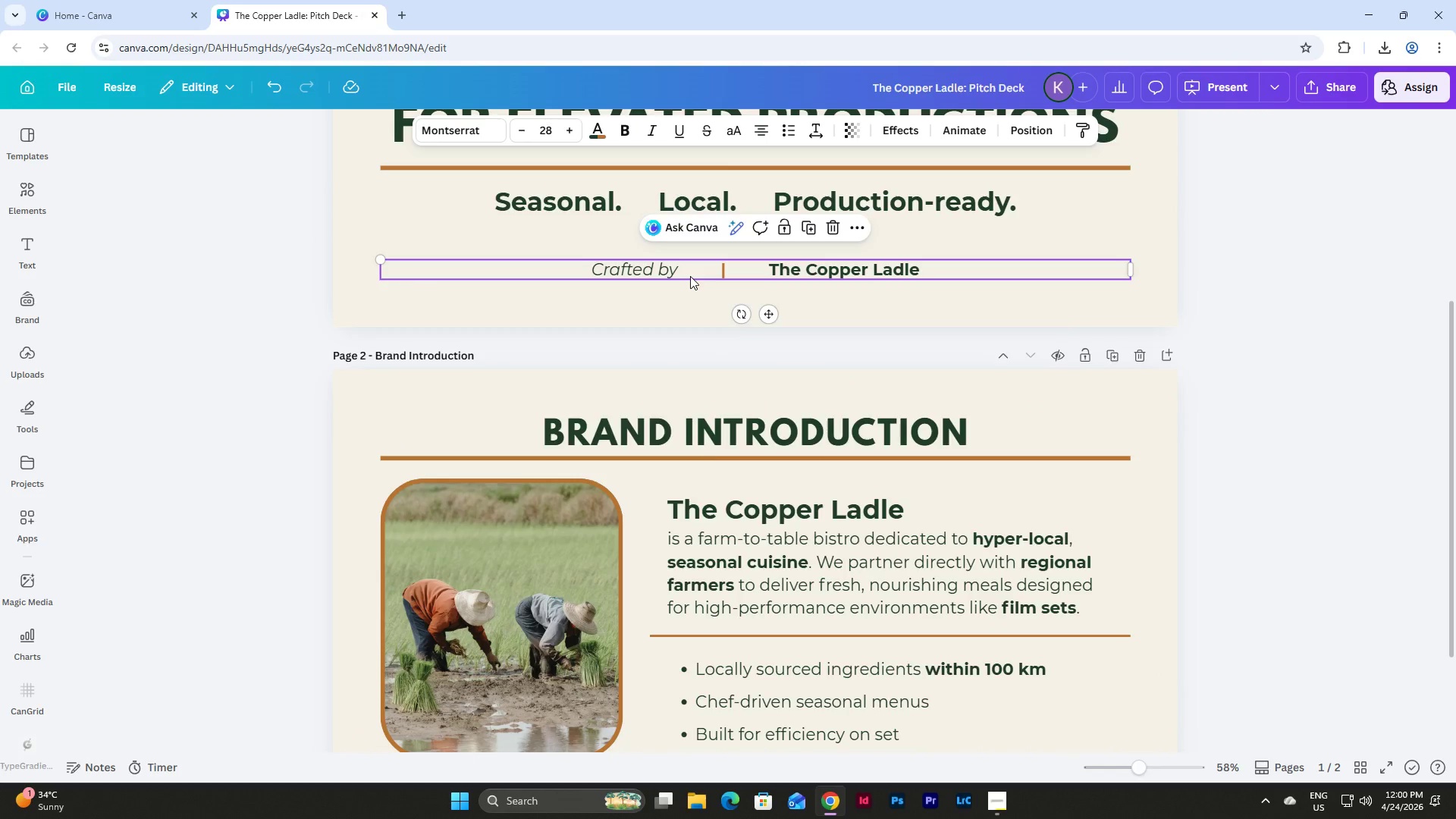 
scroll: coordinate [690, 276], scroll_direction: down, amount: 4.0
 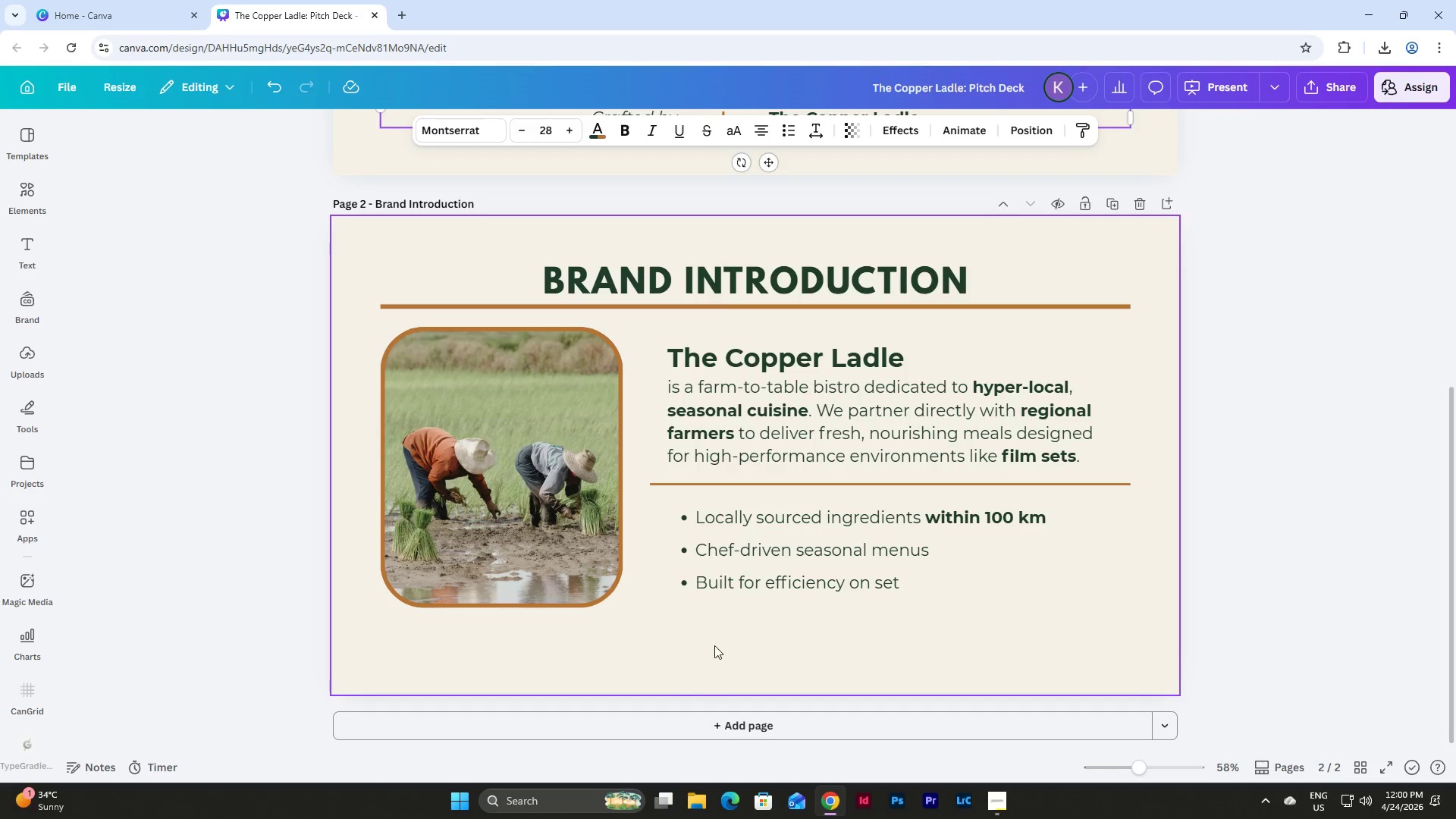 
left_click([709, 655])
 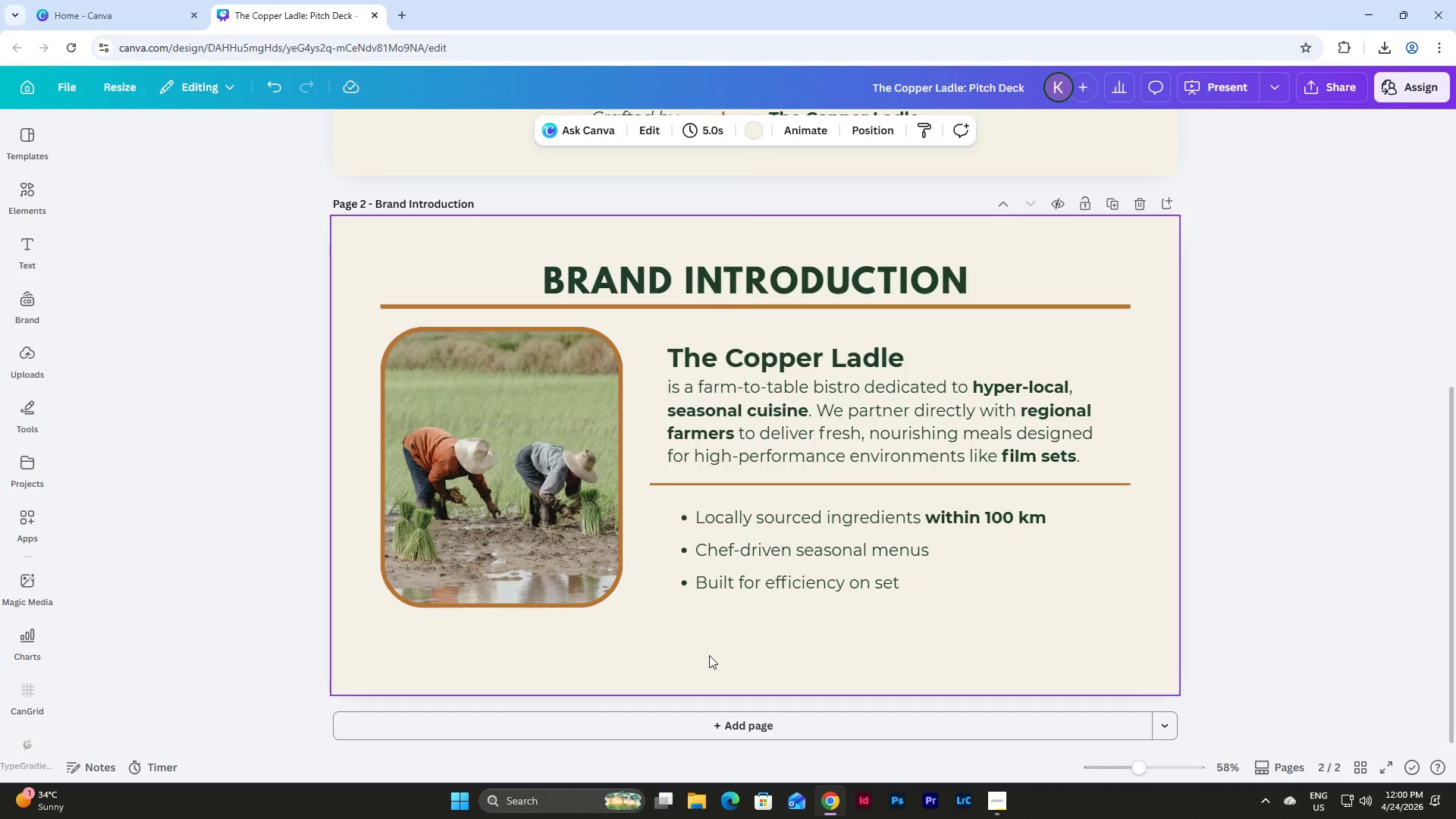 
key(Control+V)
 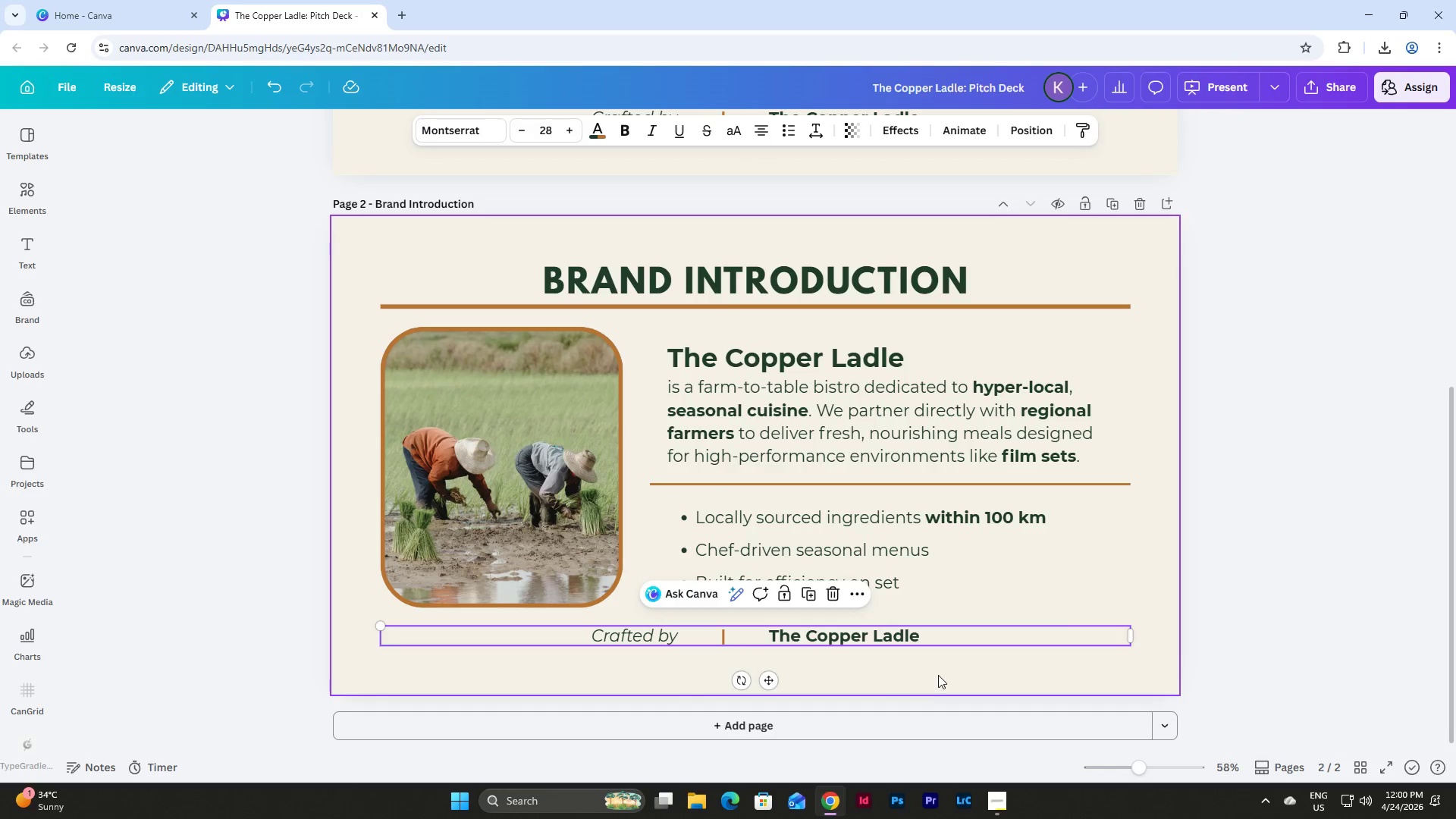 
left_click([940, 673])
 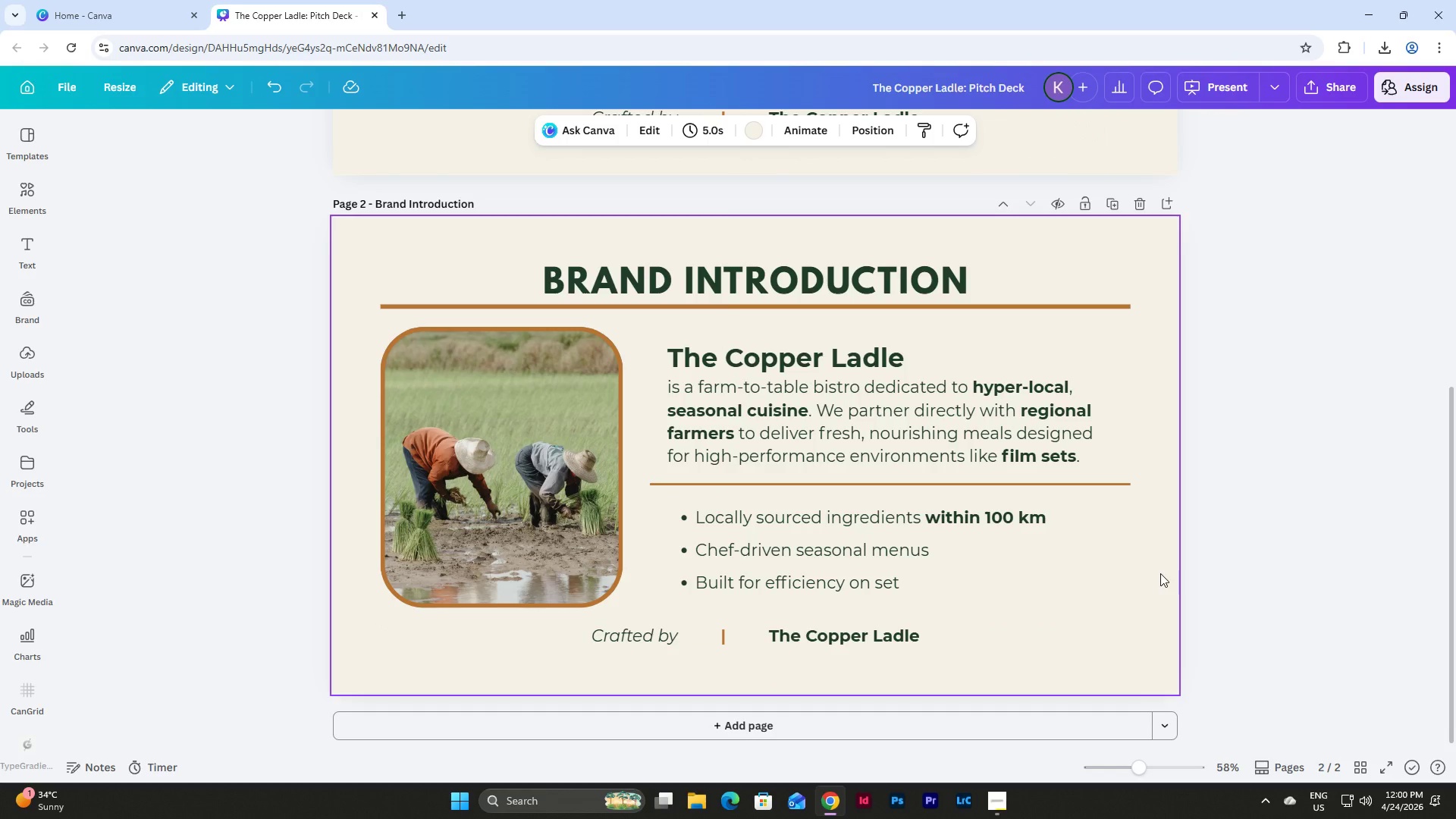 
scroll: coordinate [1218, 615], scroll_direction: up, amount: 9.0
 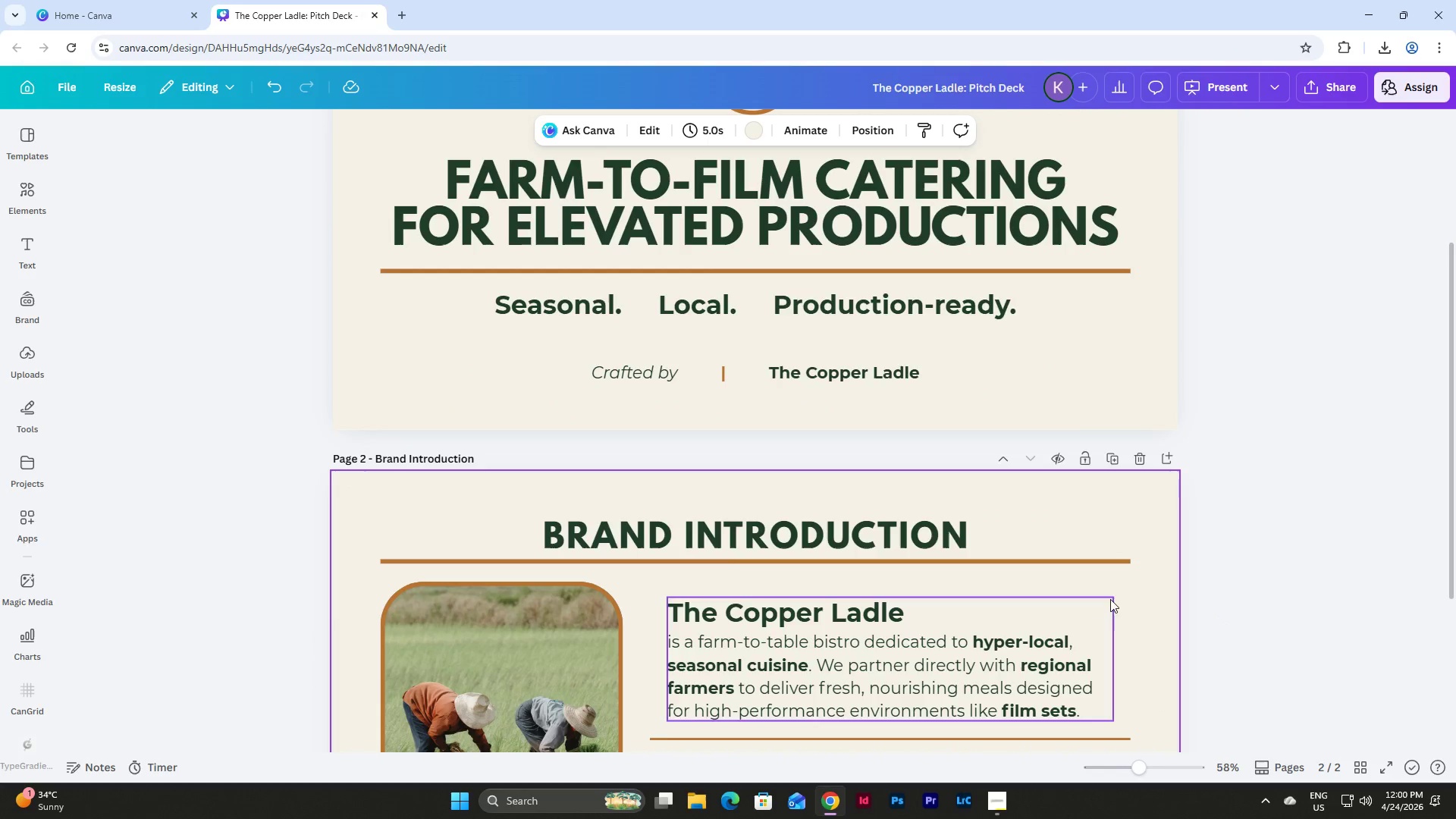 
scroll: coordinate [1158, 604], scroll_direction: down, amount: 4.0
 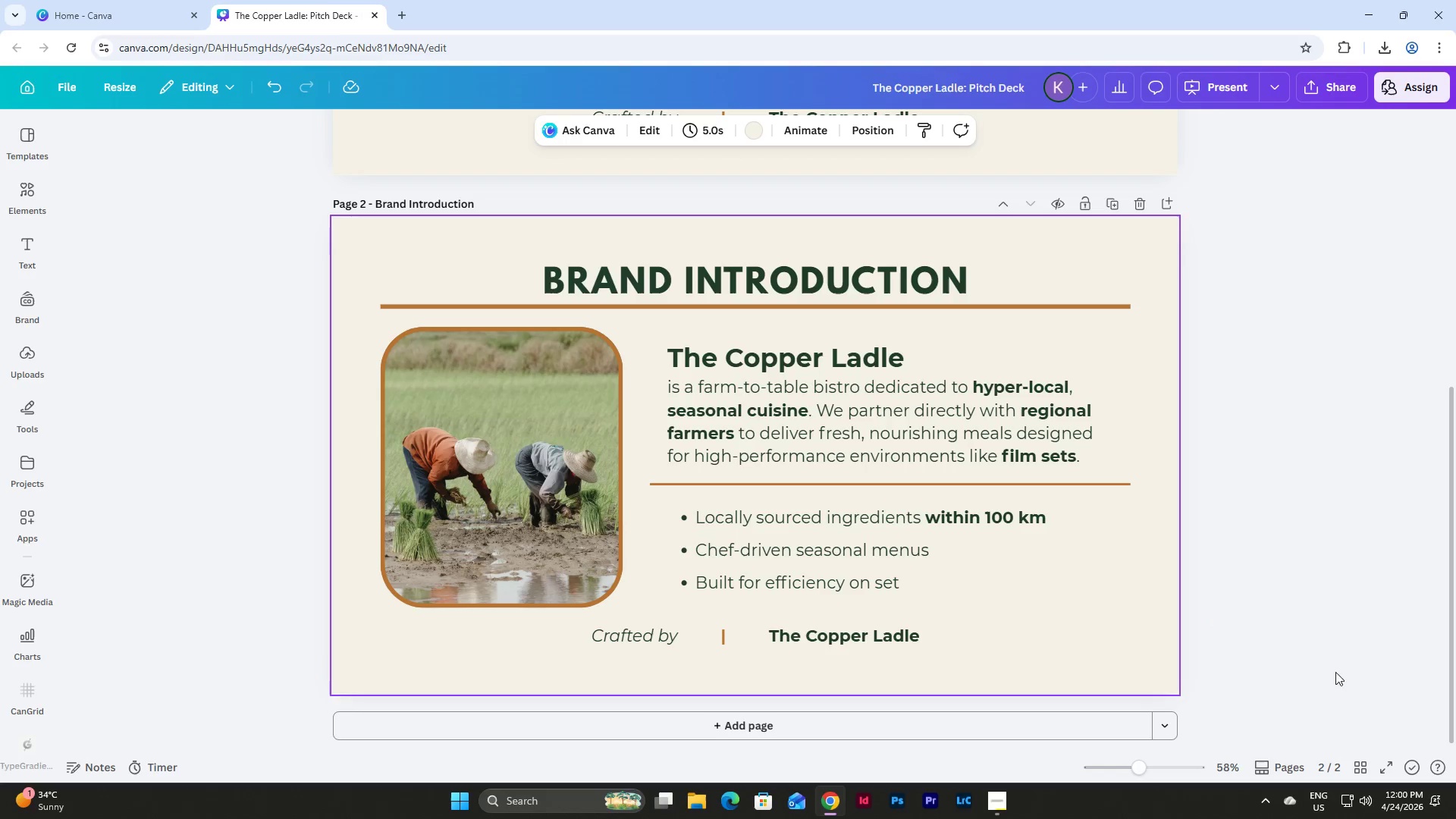 
left_click([1363, 761])
 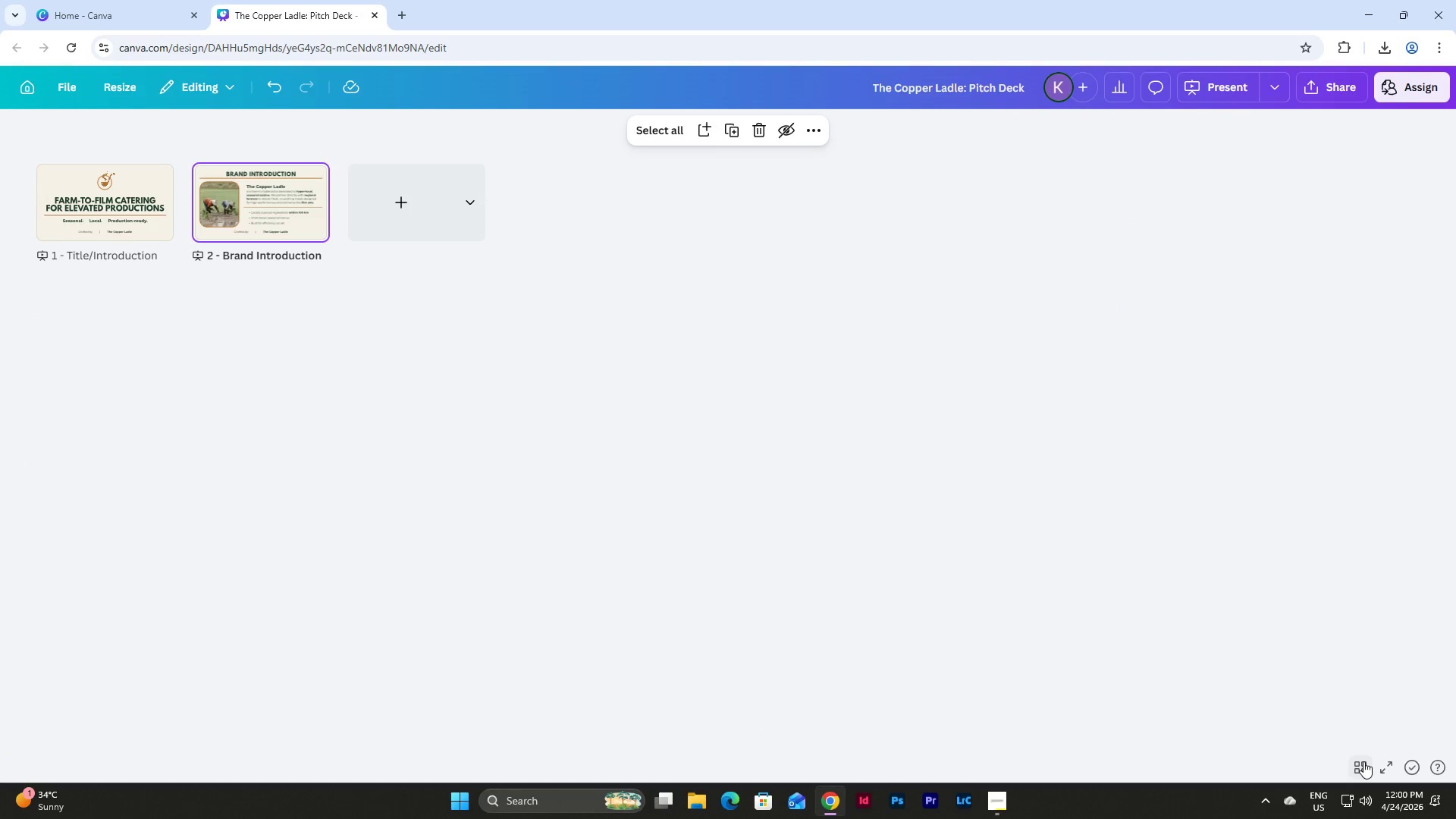 
left_click([1363, 761])
 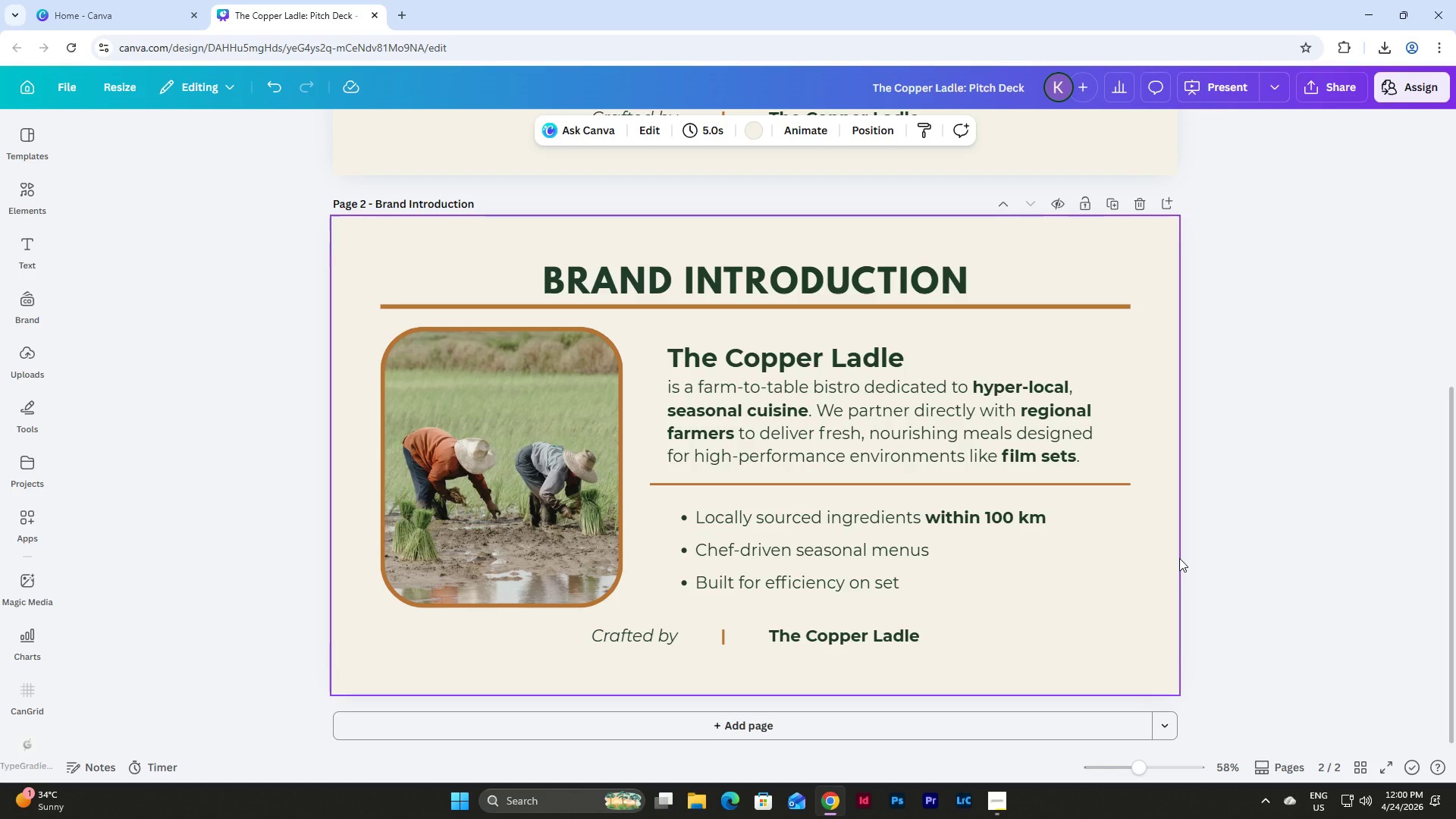 
wait(18.53)
 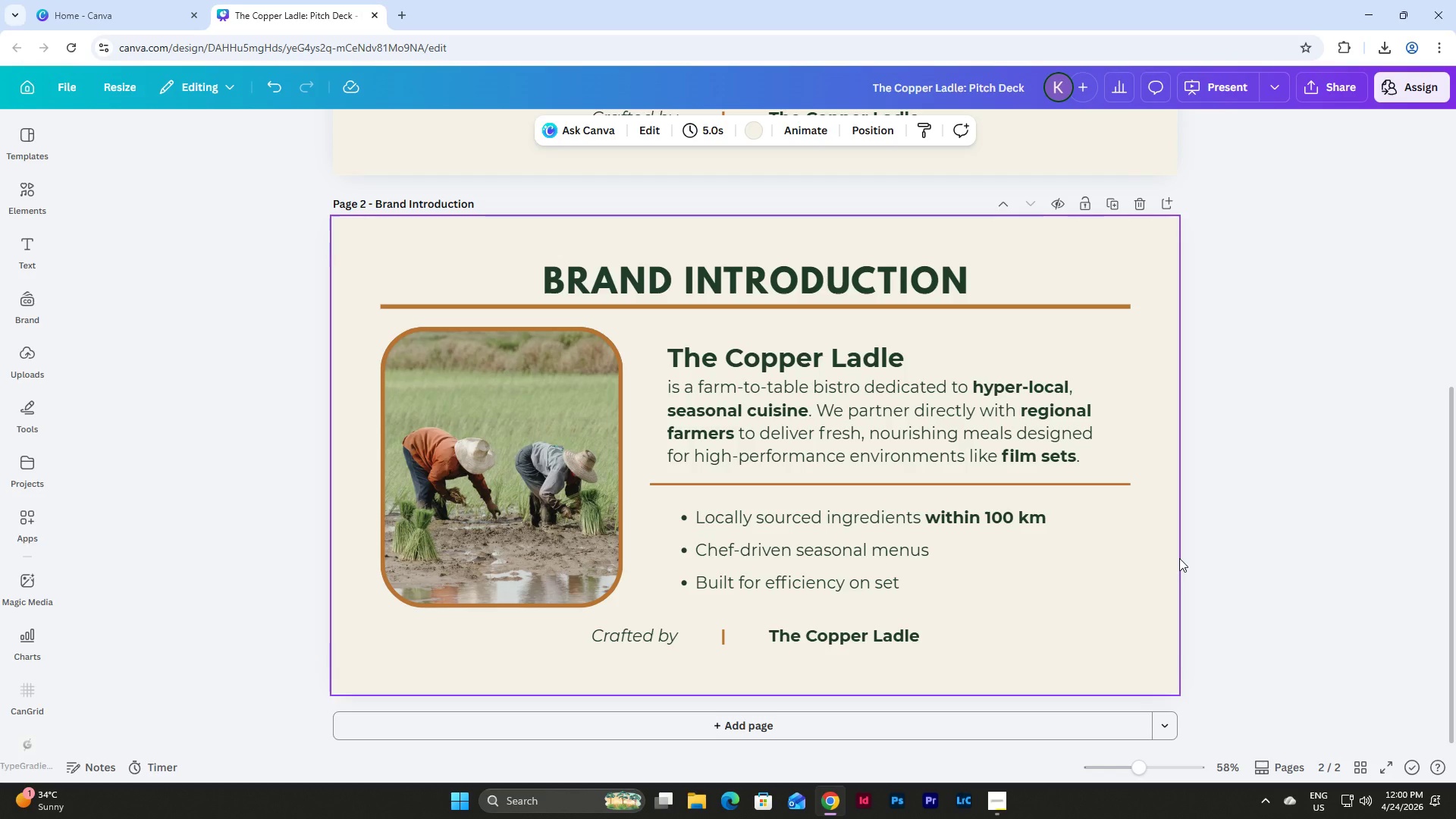 
left_click([1173, 587])
 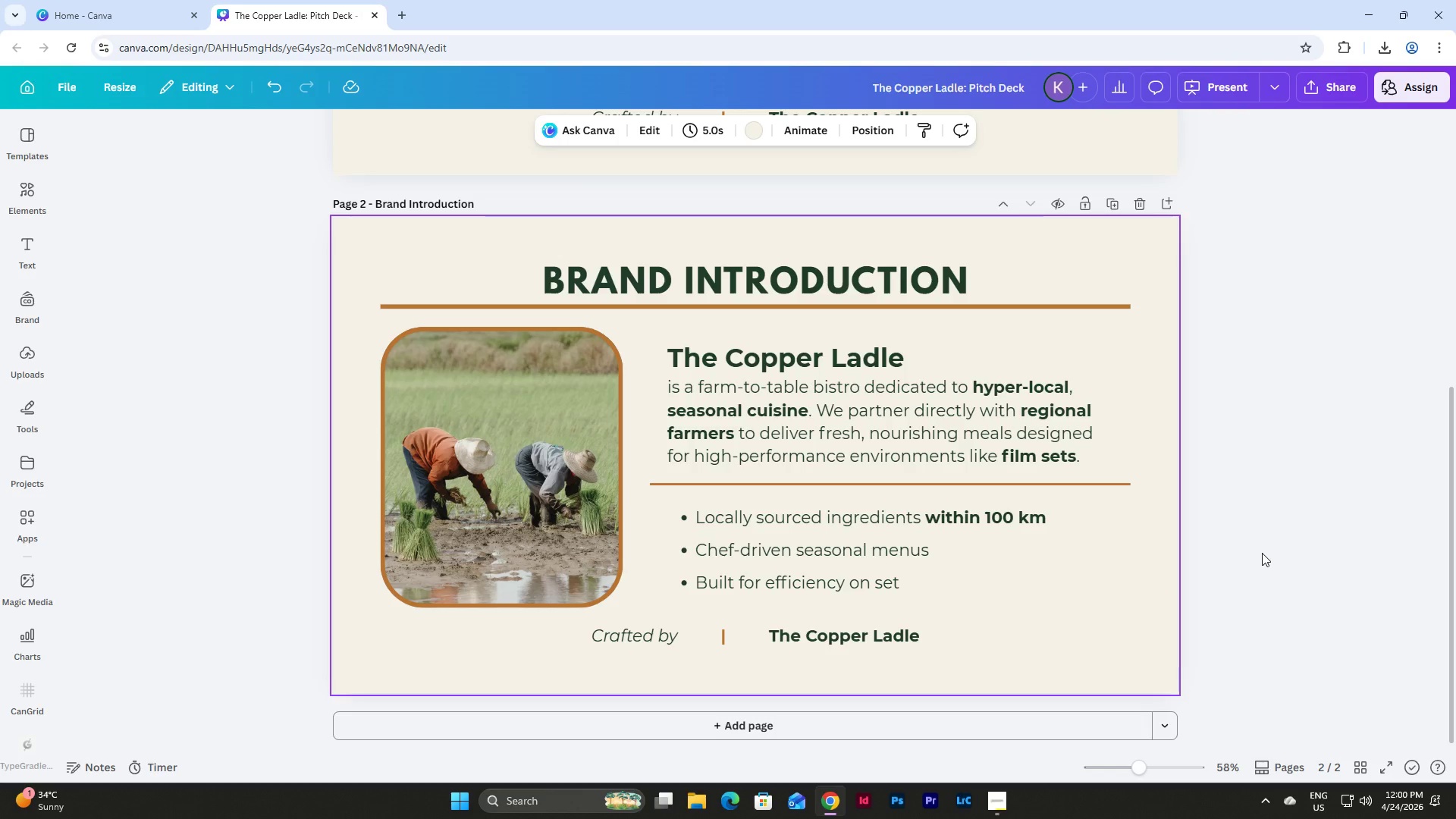 
scroll: coordinate [1262, 553], scroll_direction: up, amount: 2.0
 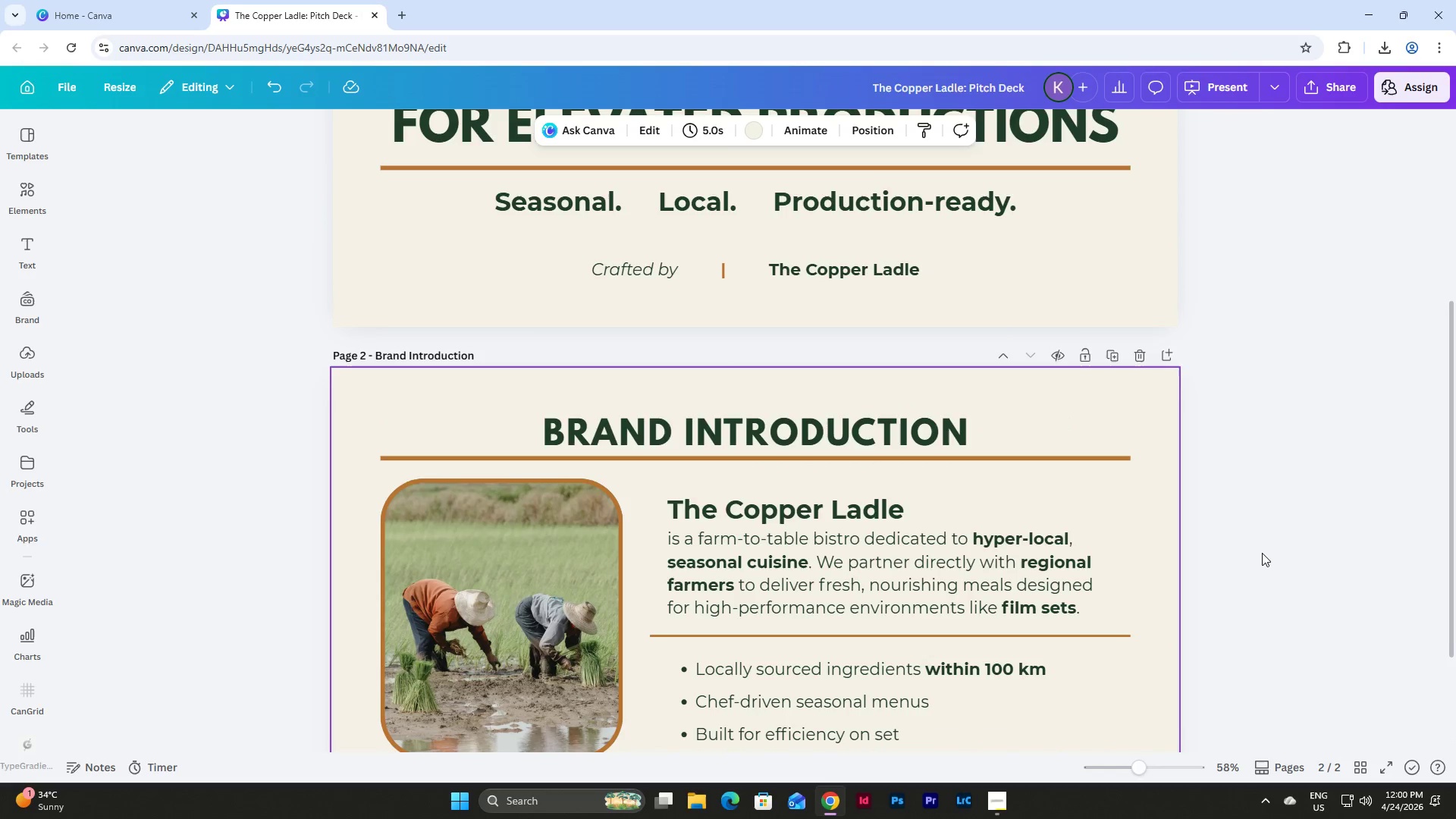 
scroll: coordinate [1262, 553], scroll_direction: none, amount: 0.0
 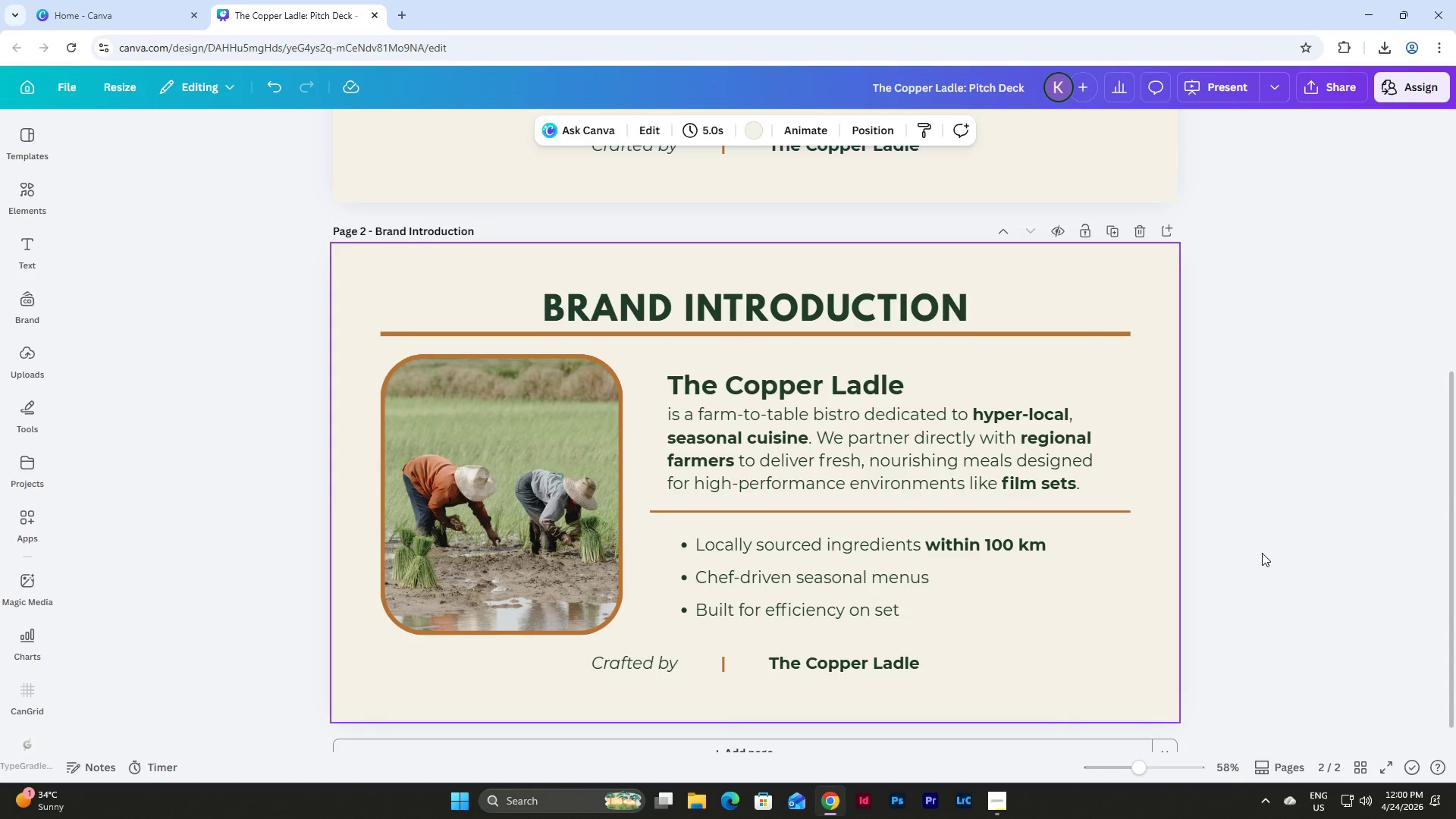 
wait(8.59)
 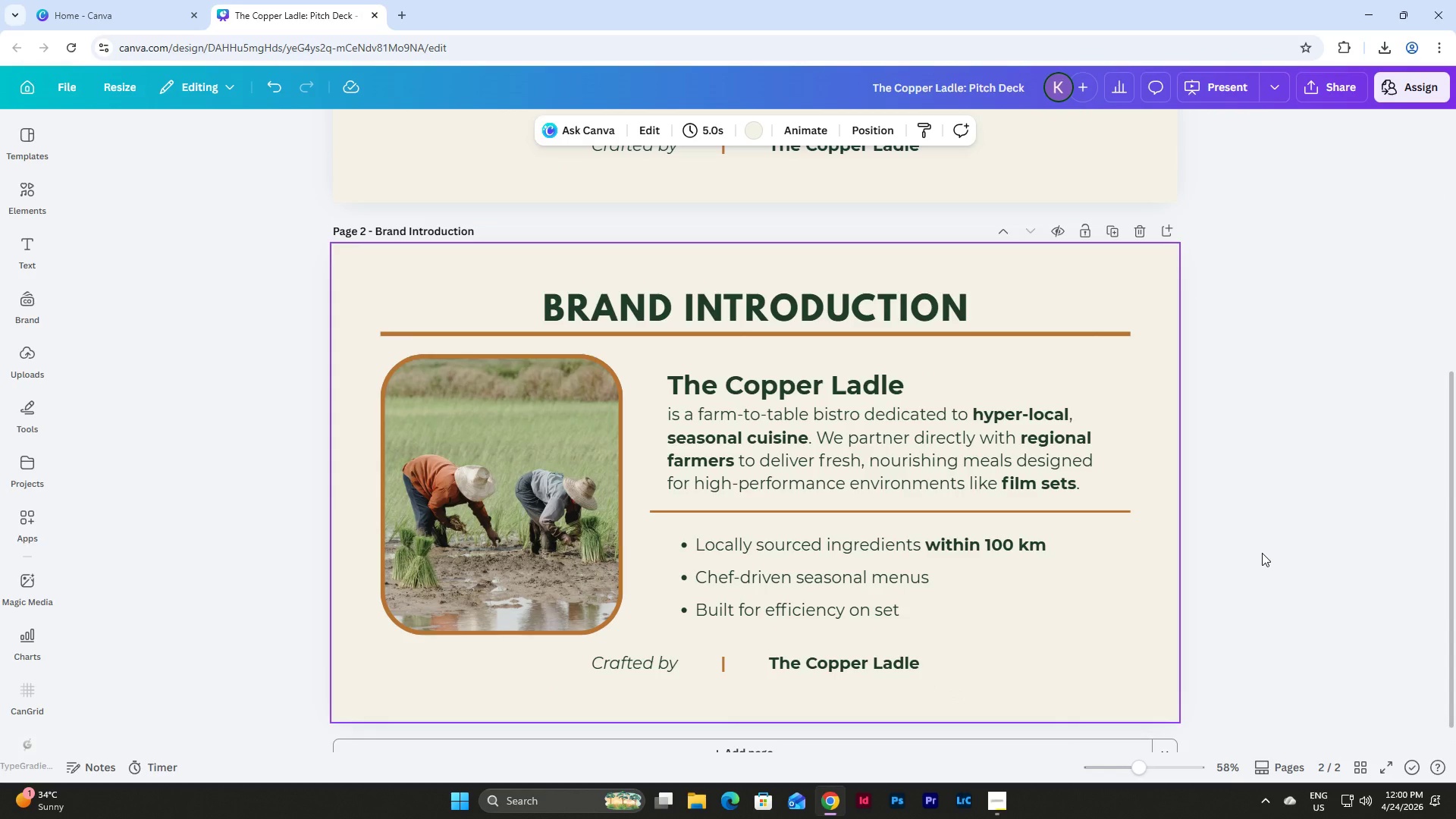 
left_click([1119, 227])
 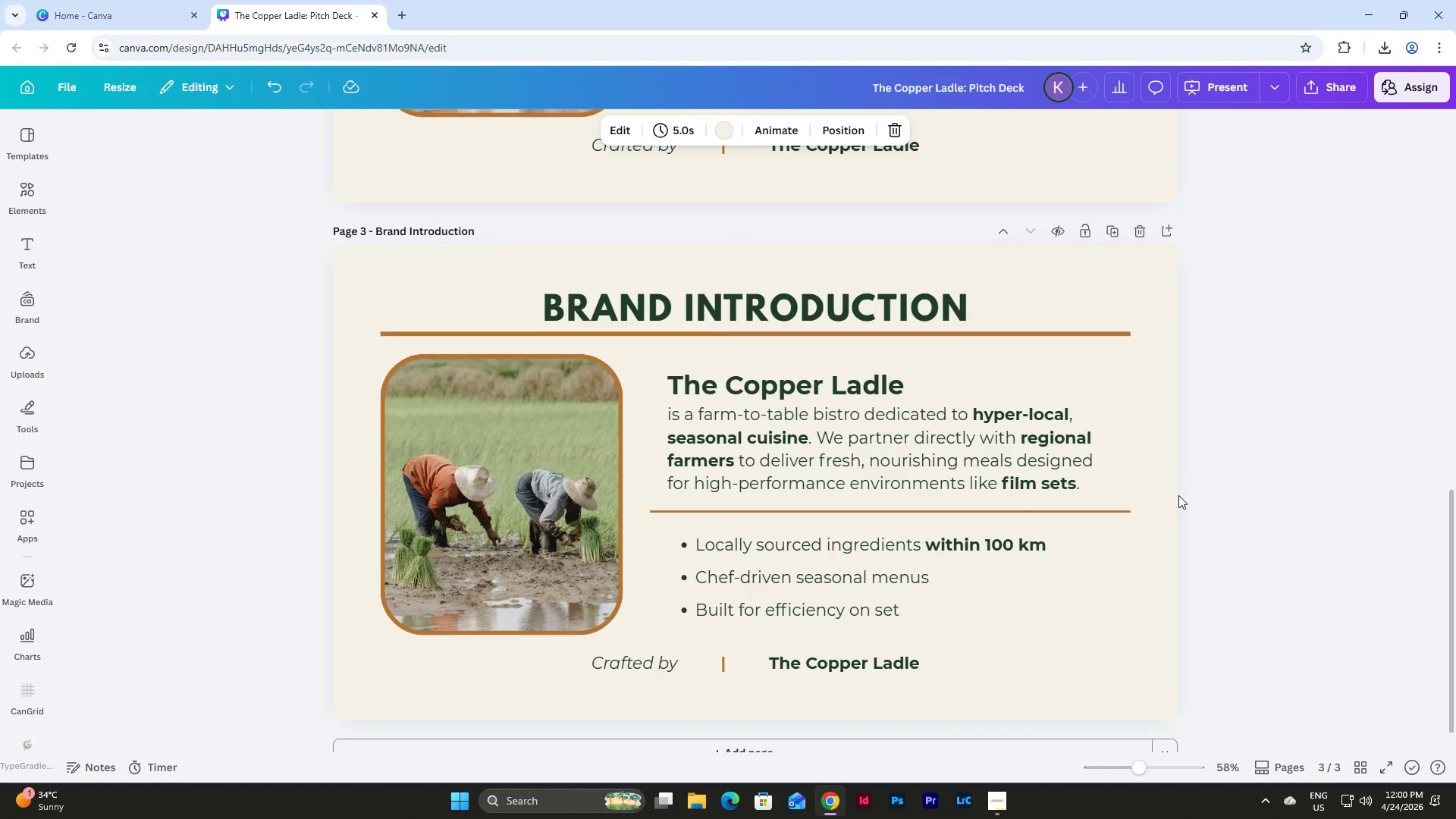 
wait(7.17)
 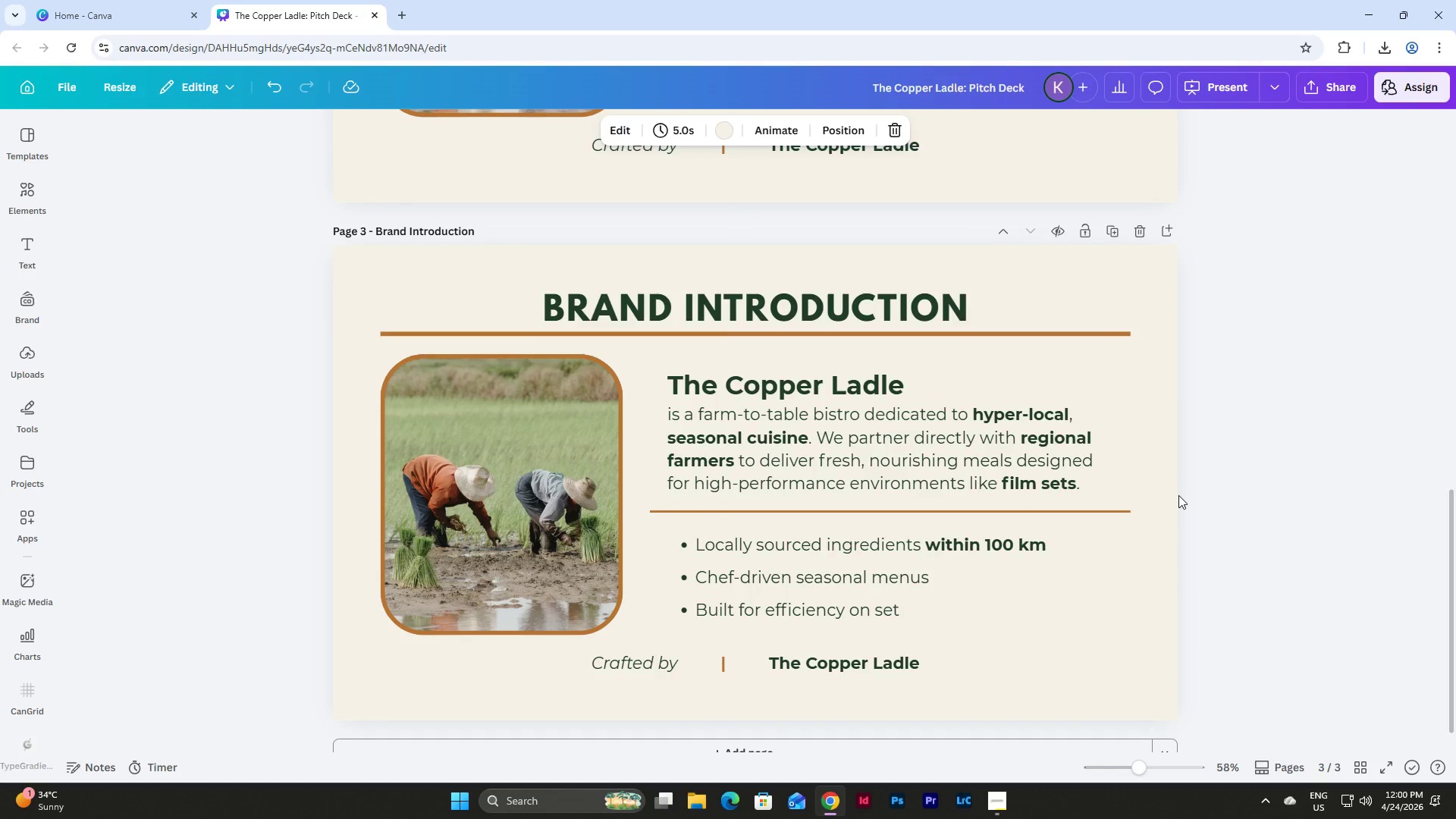 
left_click_drag(start_coordinate=[375, 231], to_coordinate=[580, 231])
 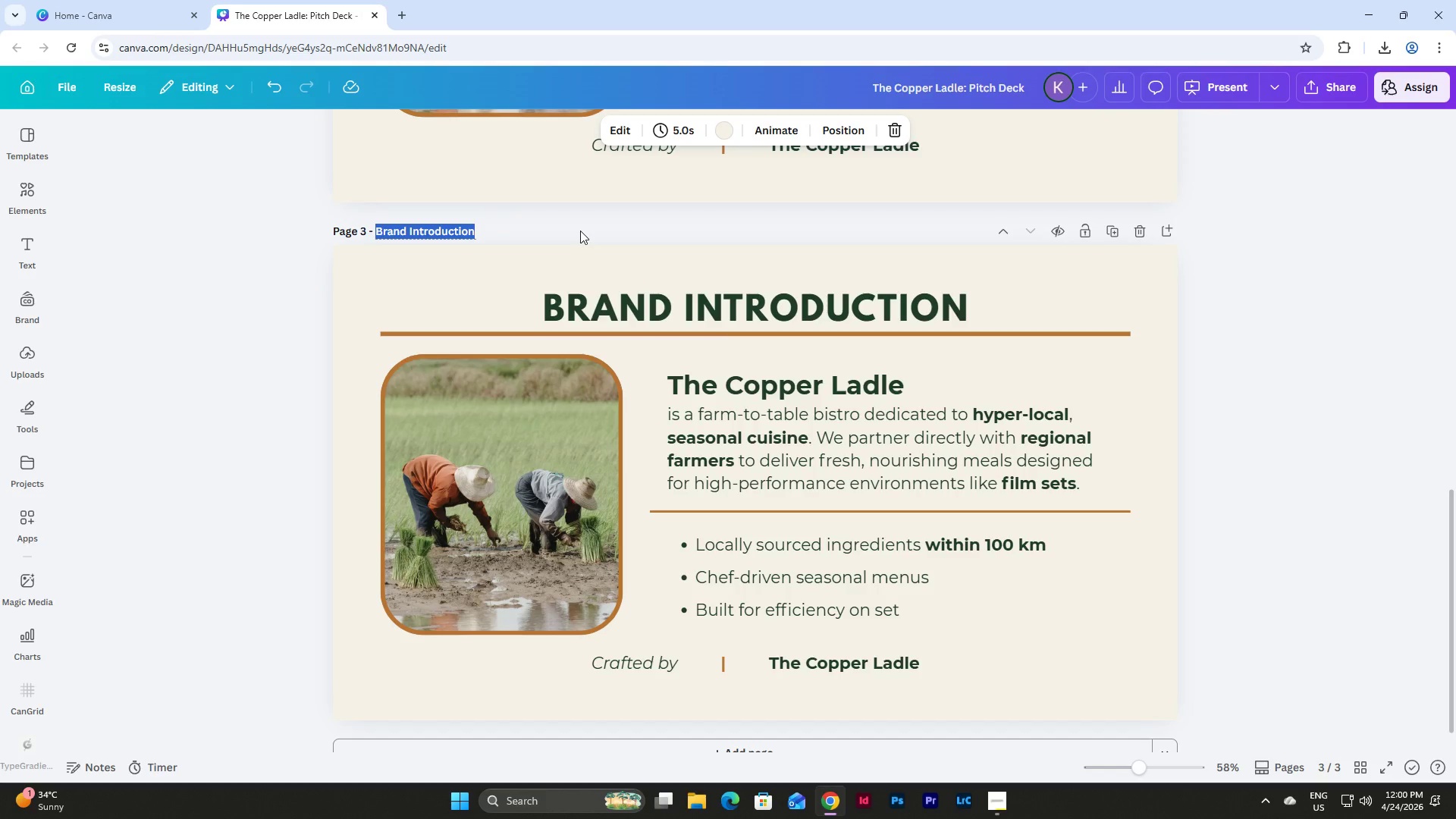 
type(The Field-to-Fork Promise)
 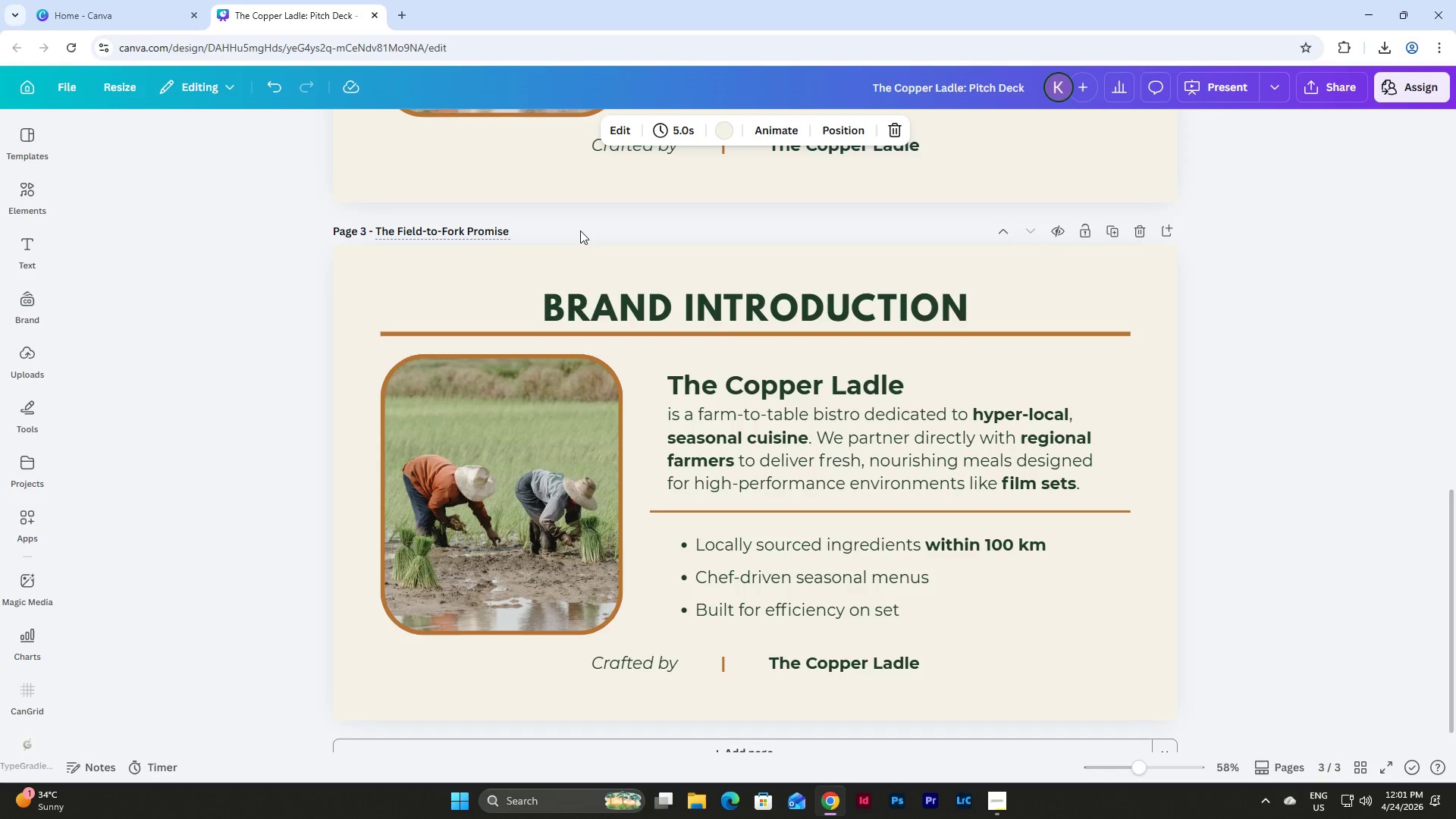 
wait(25.34)
 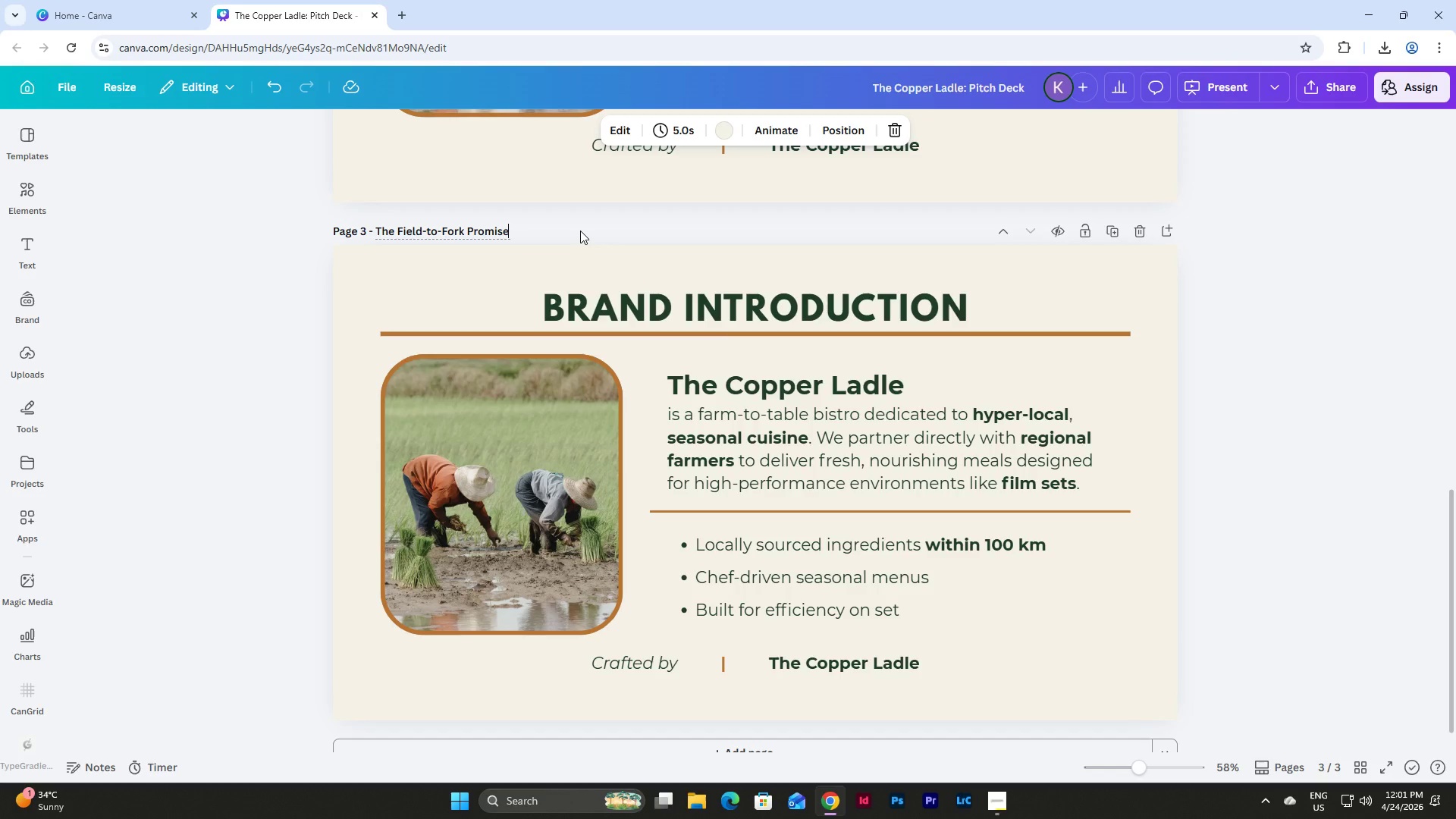 
double_click([682, 300])
 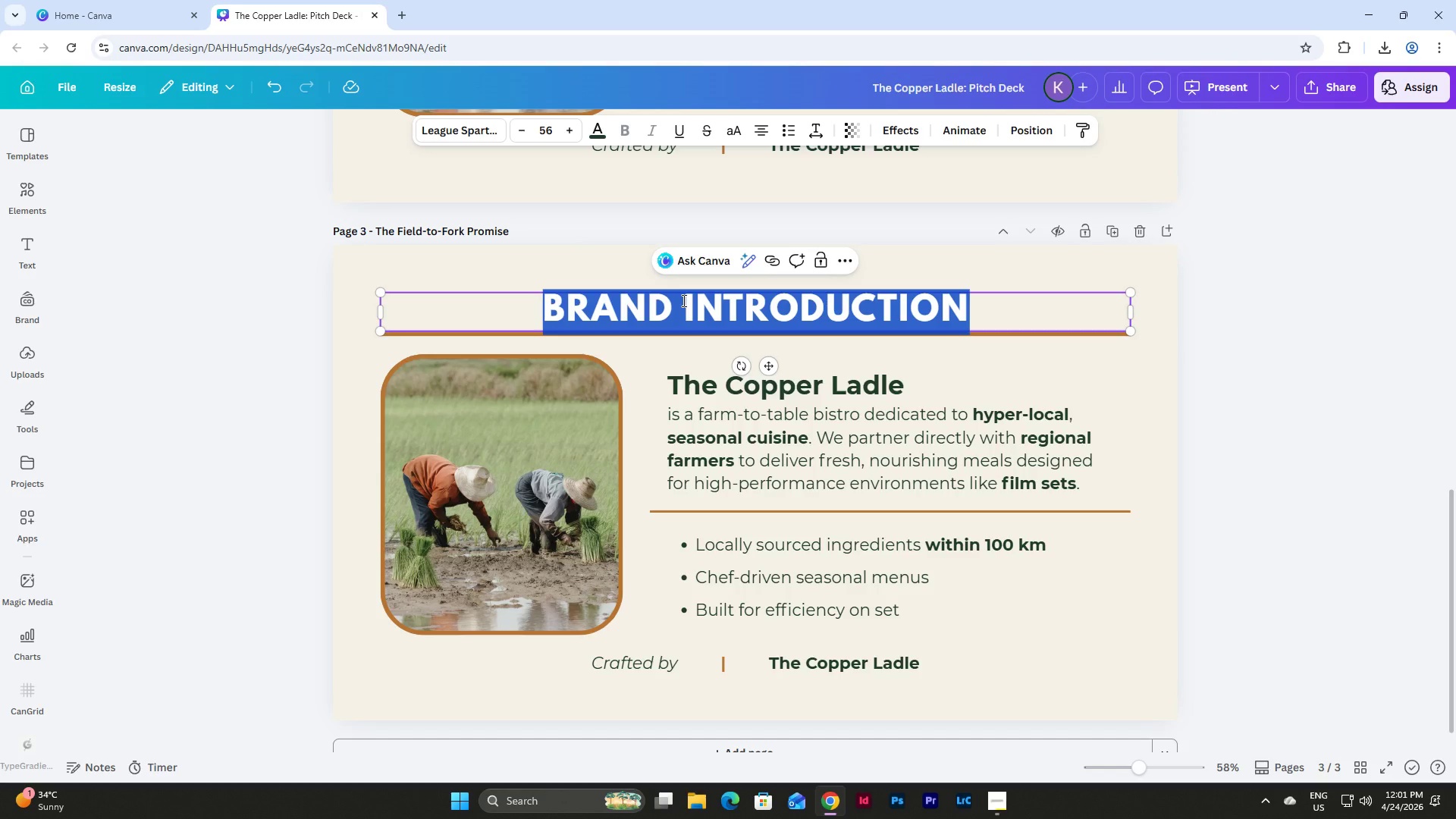 
type(THE FIELD-TO_)
key(Backspace)
type(-FORK PROMISE)
 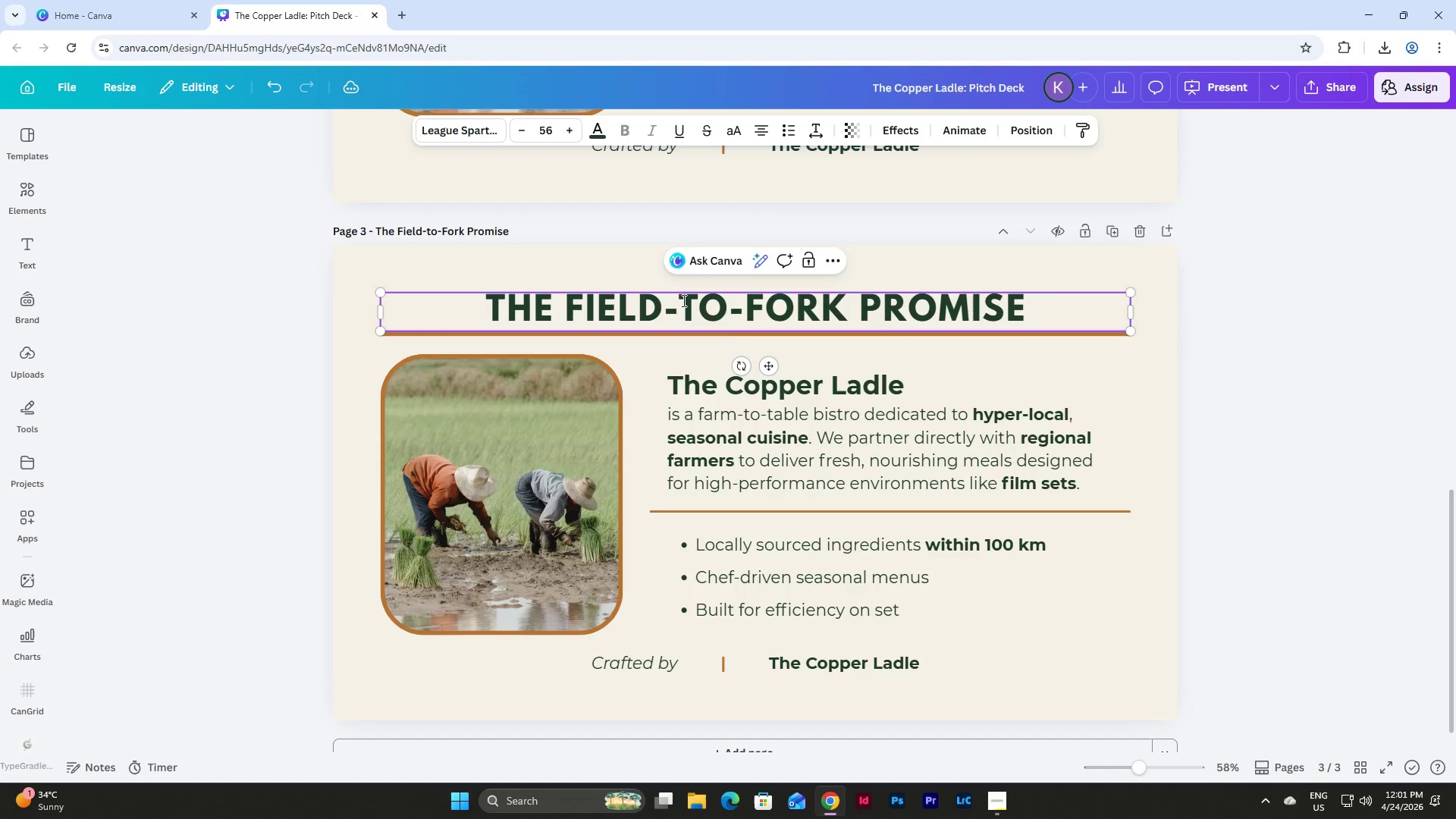 
scroll: coordinate [1197, 459], scroll_direction: up, amount: 8.0
 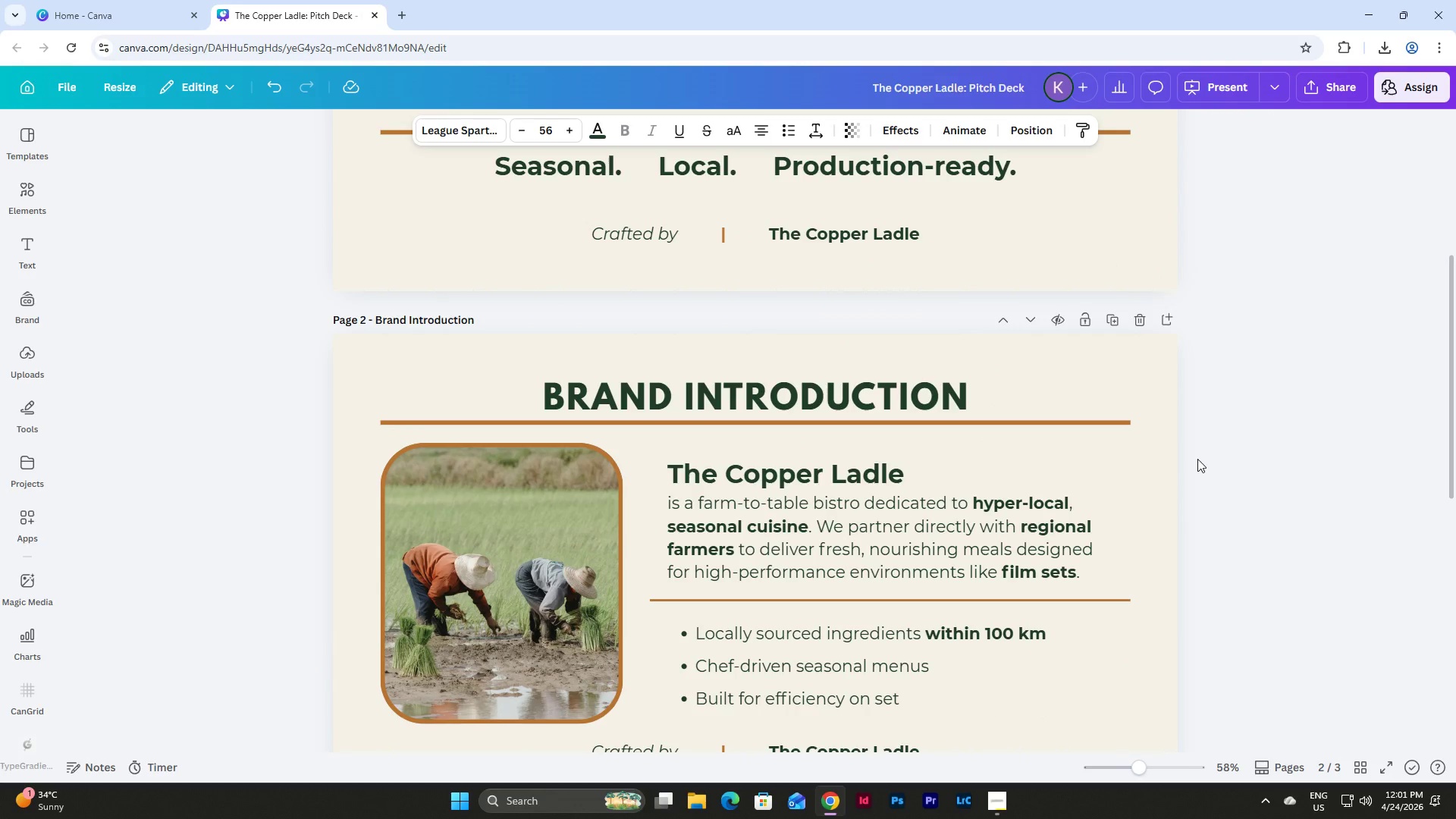 
scroll: coordinate [1197, 459], scroll_direction: down, amount: 8.0
 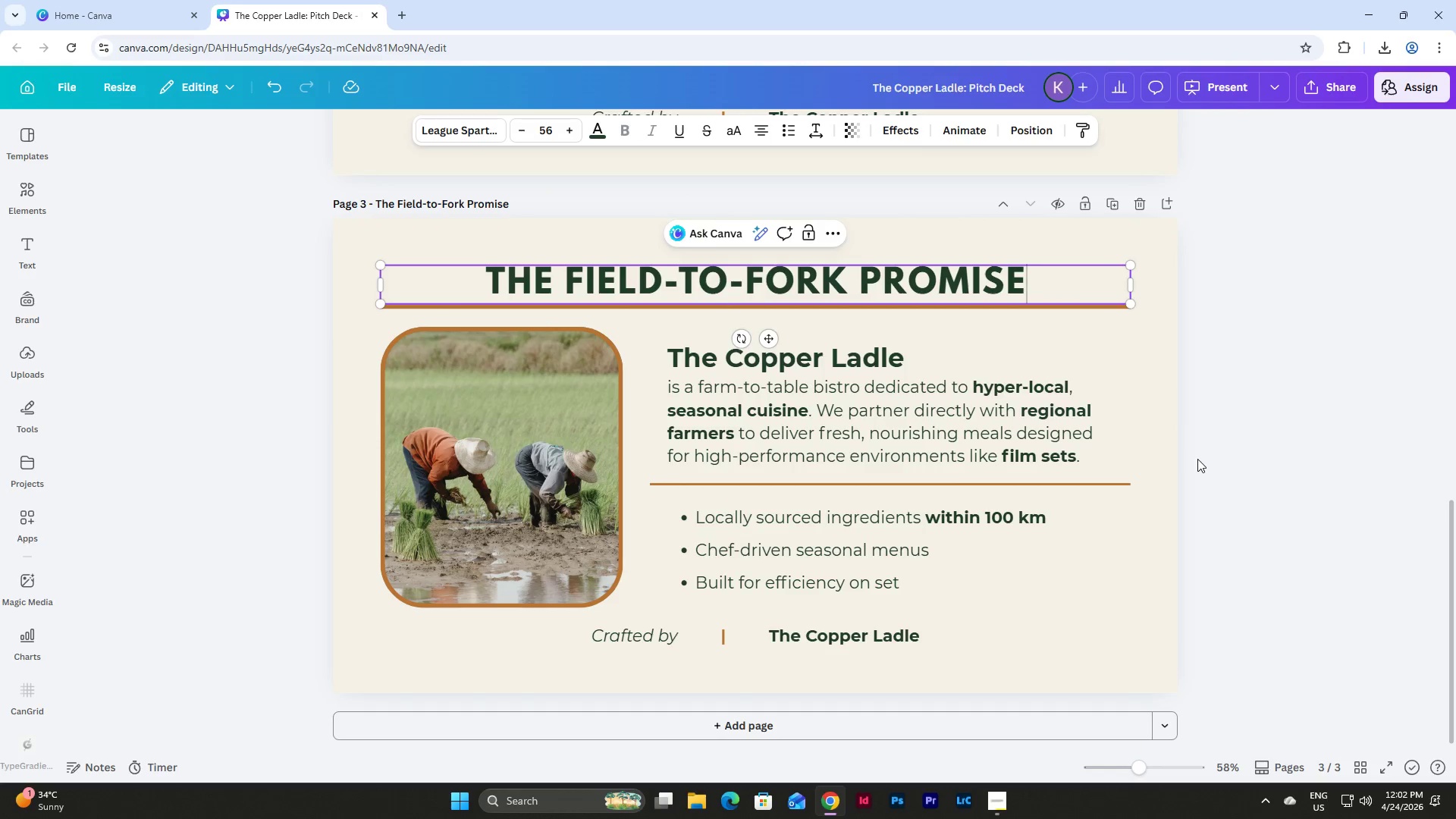 
scroll: coordinate [1197, 459], scroll_direction: up, amount: 1.0
 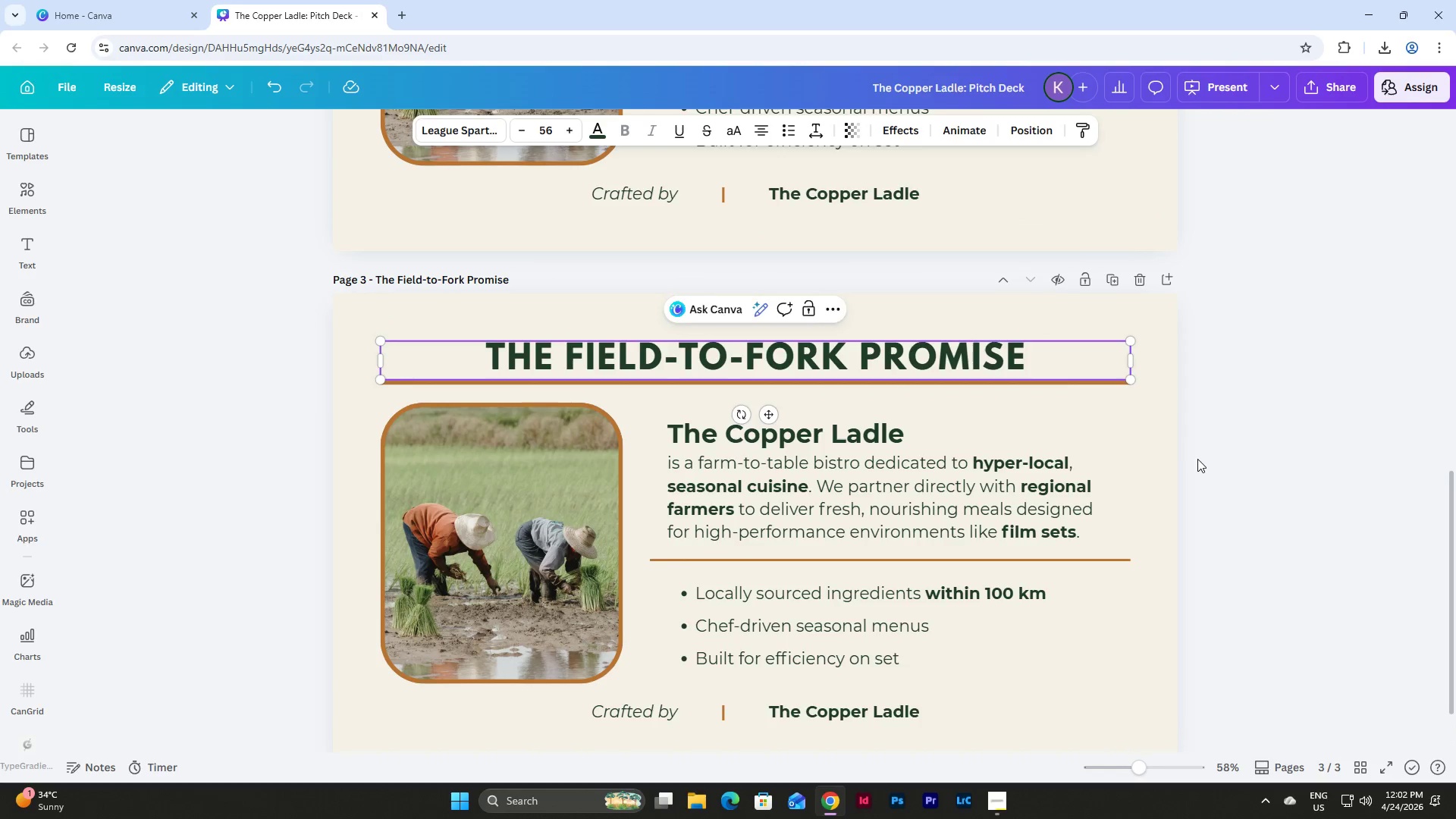 
scroll: coordinate [1197, 459], scroll_direction: down, amount: 2.0
 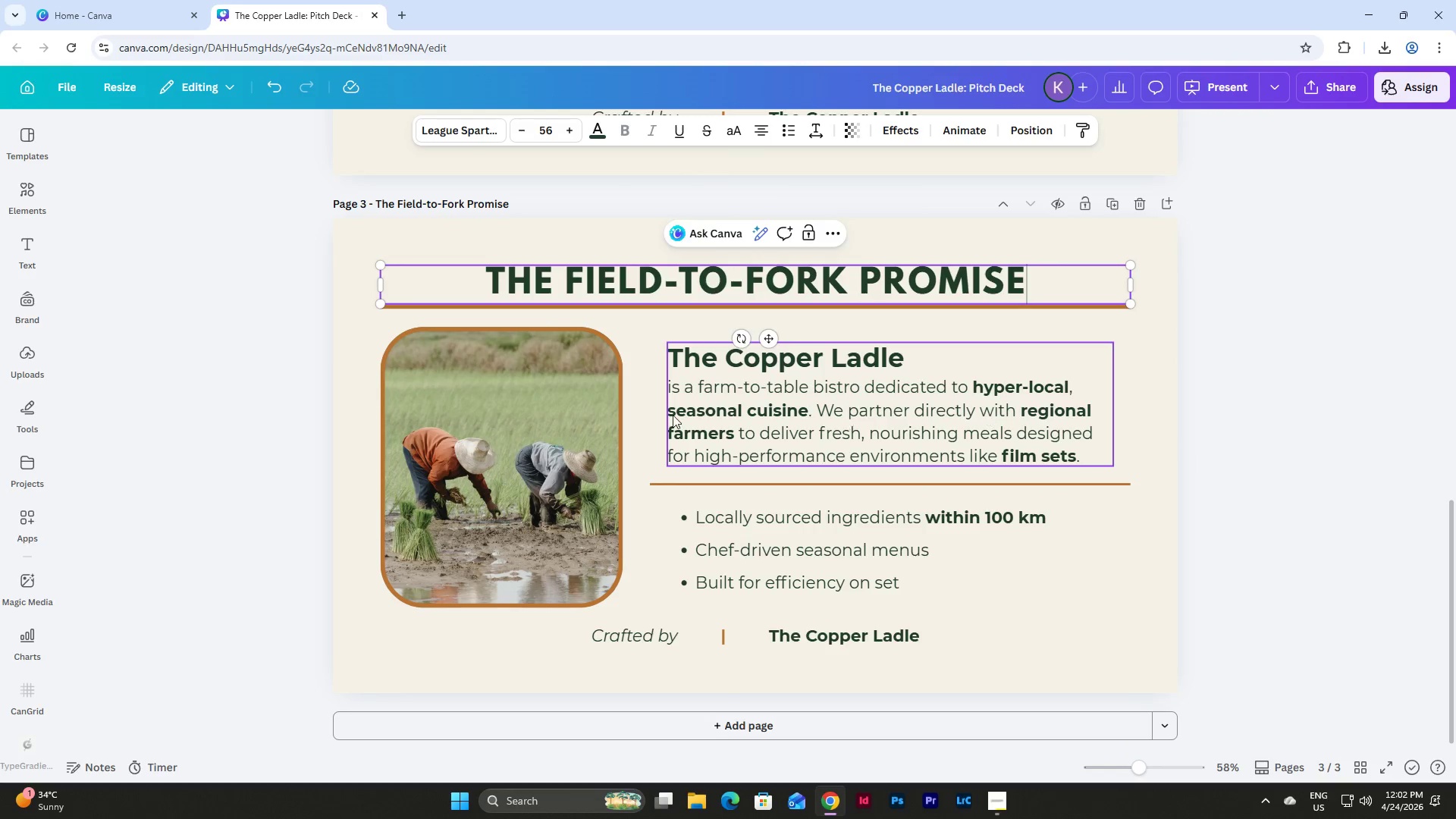 
left_click_drag(start_coordinate=[369, 362], to_coordinate=[1025, 566])
 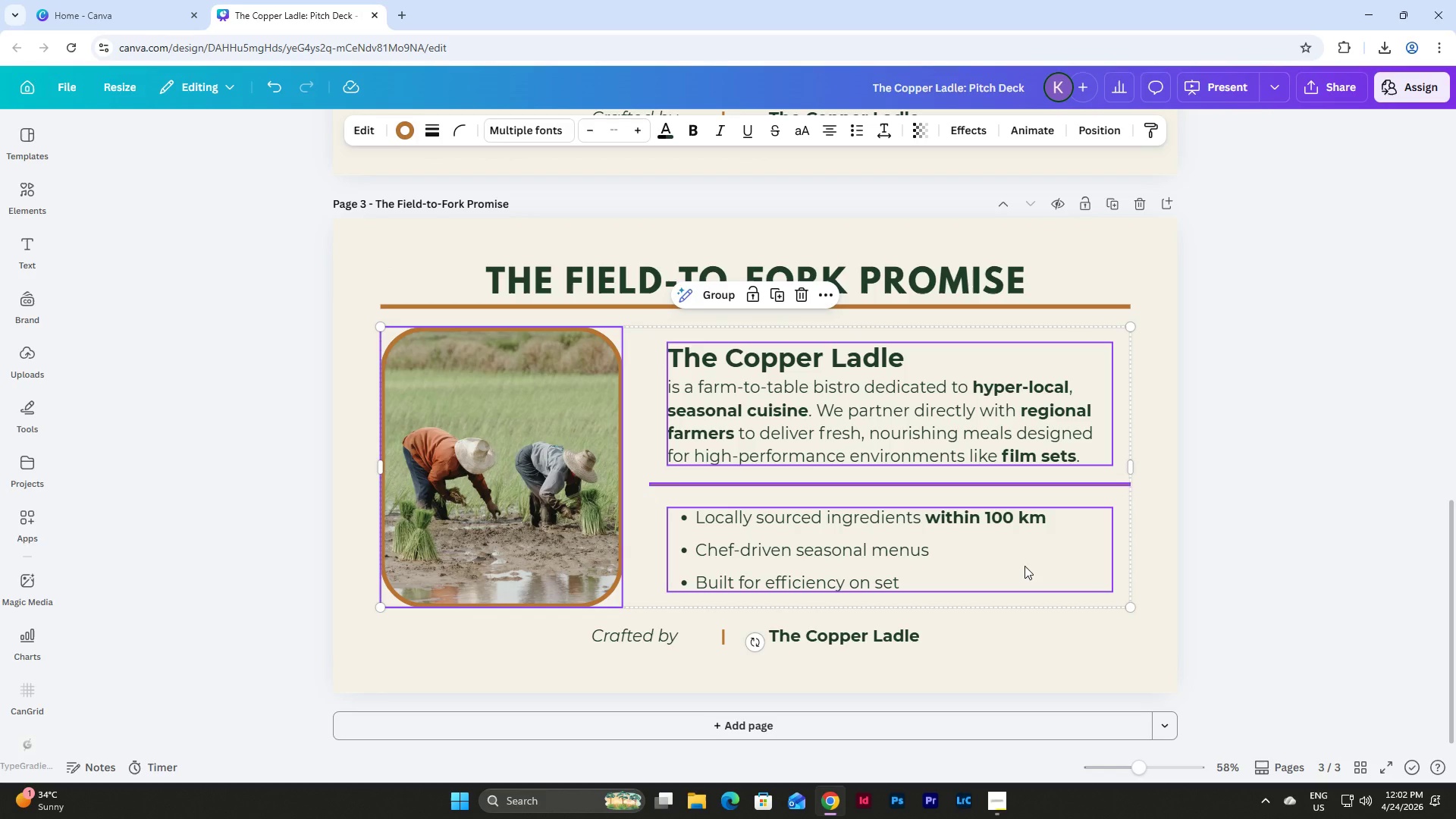 
key(Backspace)
 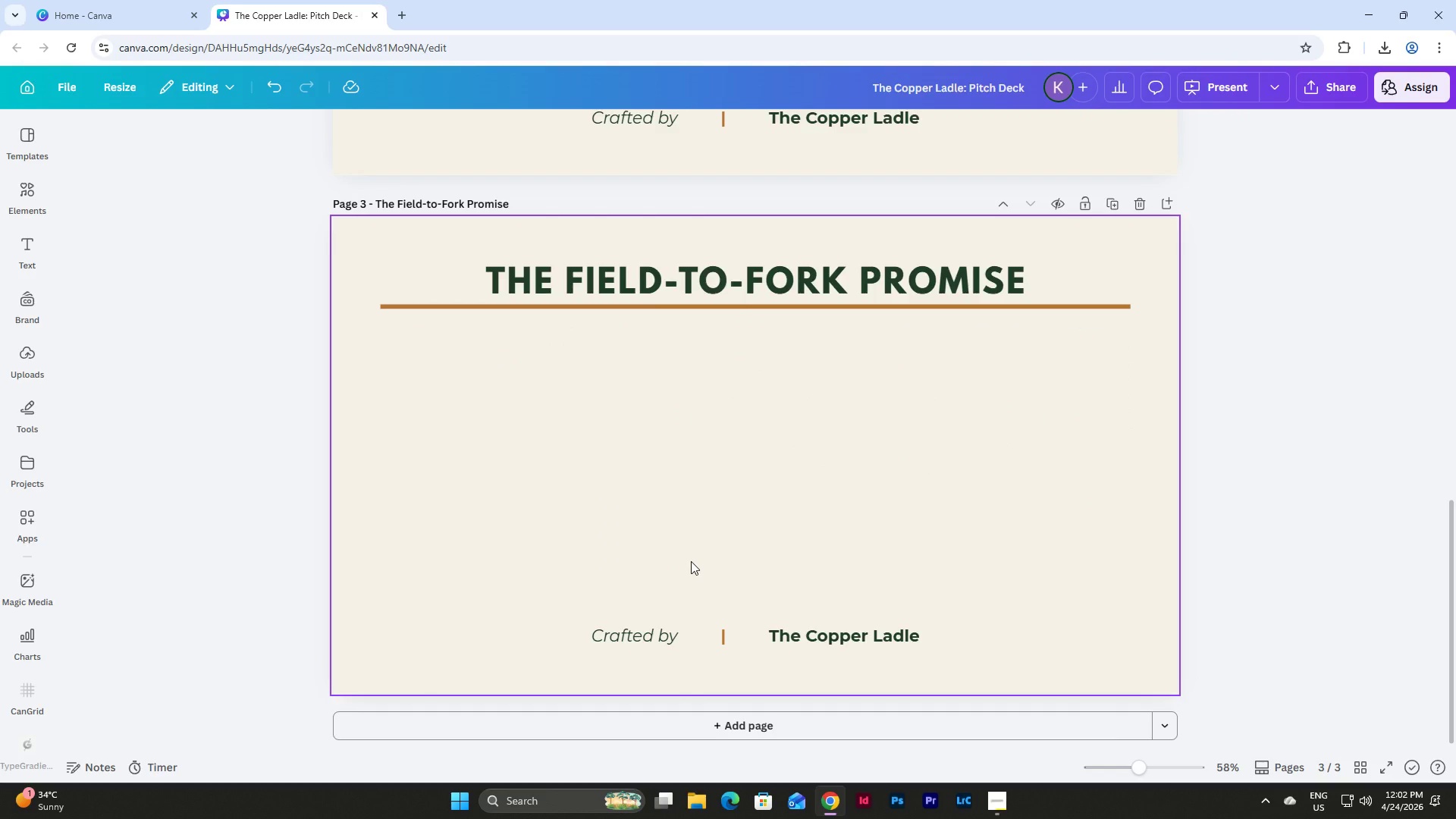 
wait(7.91)
 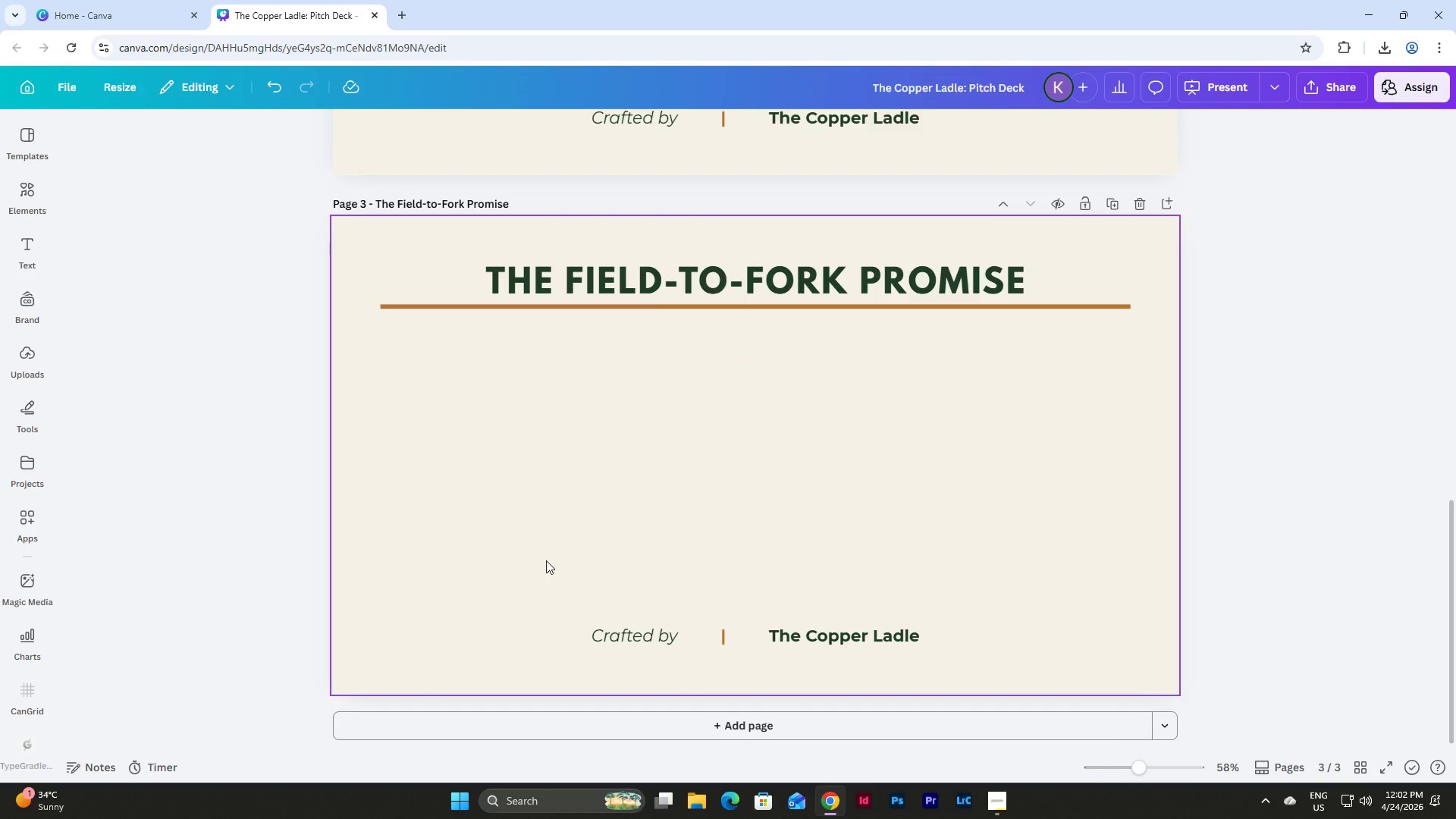 
left_click([27, 198])
 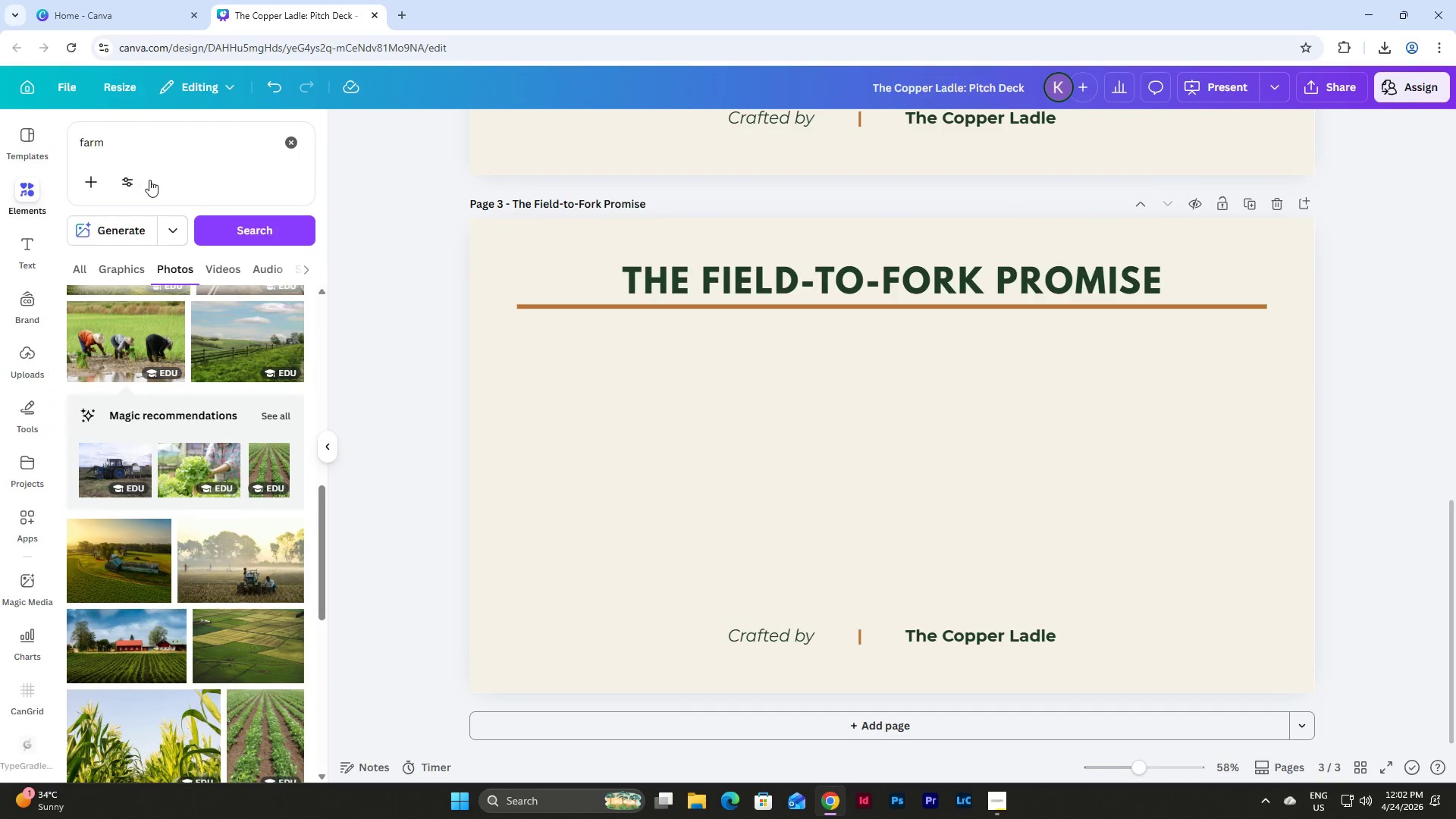 
left_click([203, 139])
 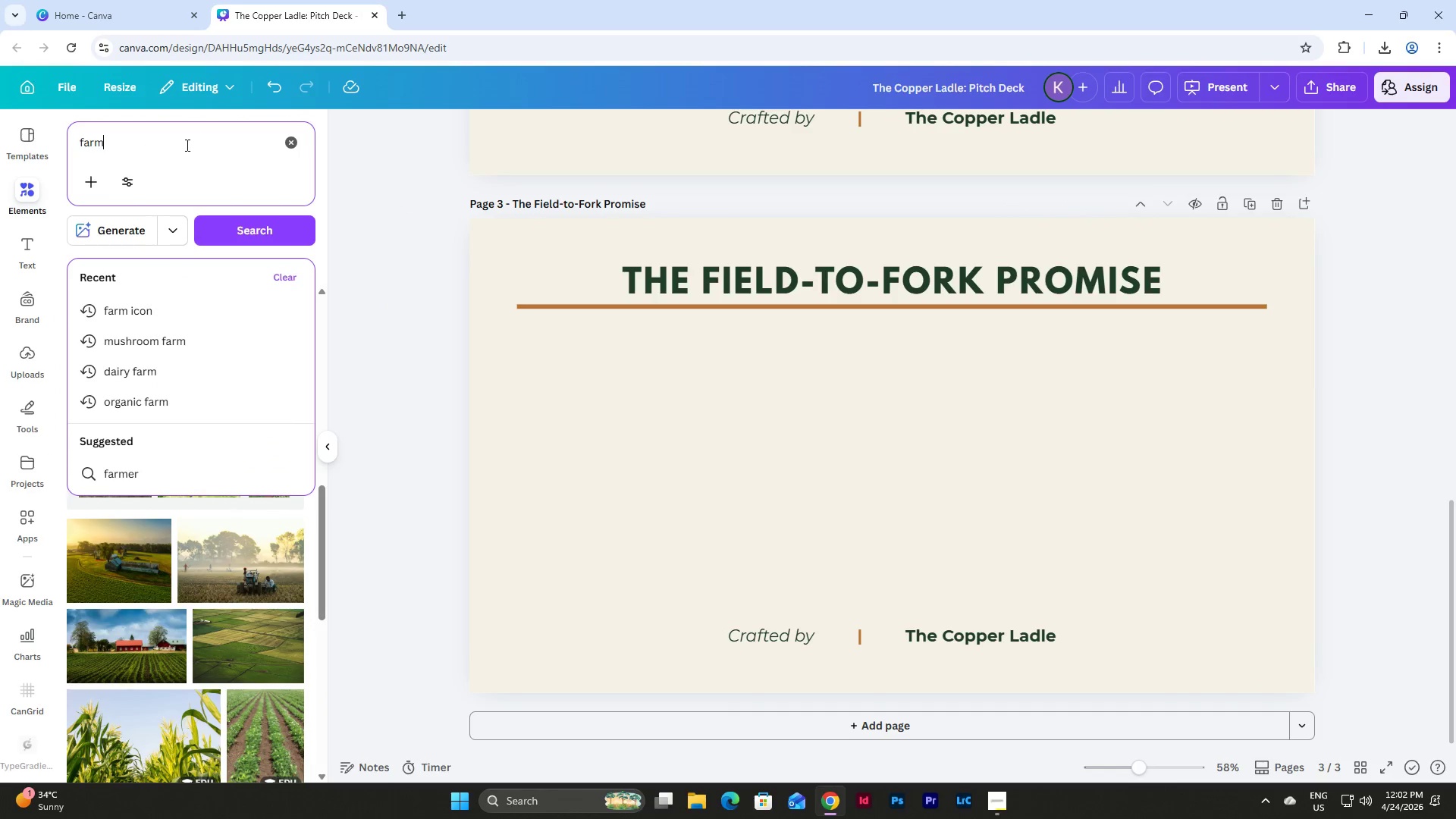 
left_click_drag(start_coordinate=[169, 147], to_coordinate=[74, 136])
 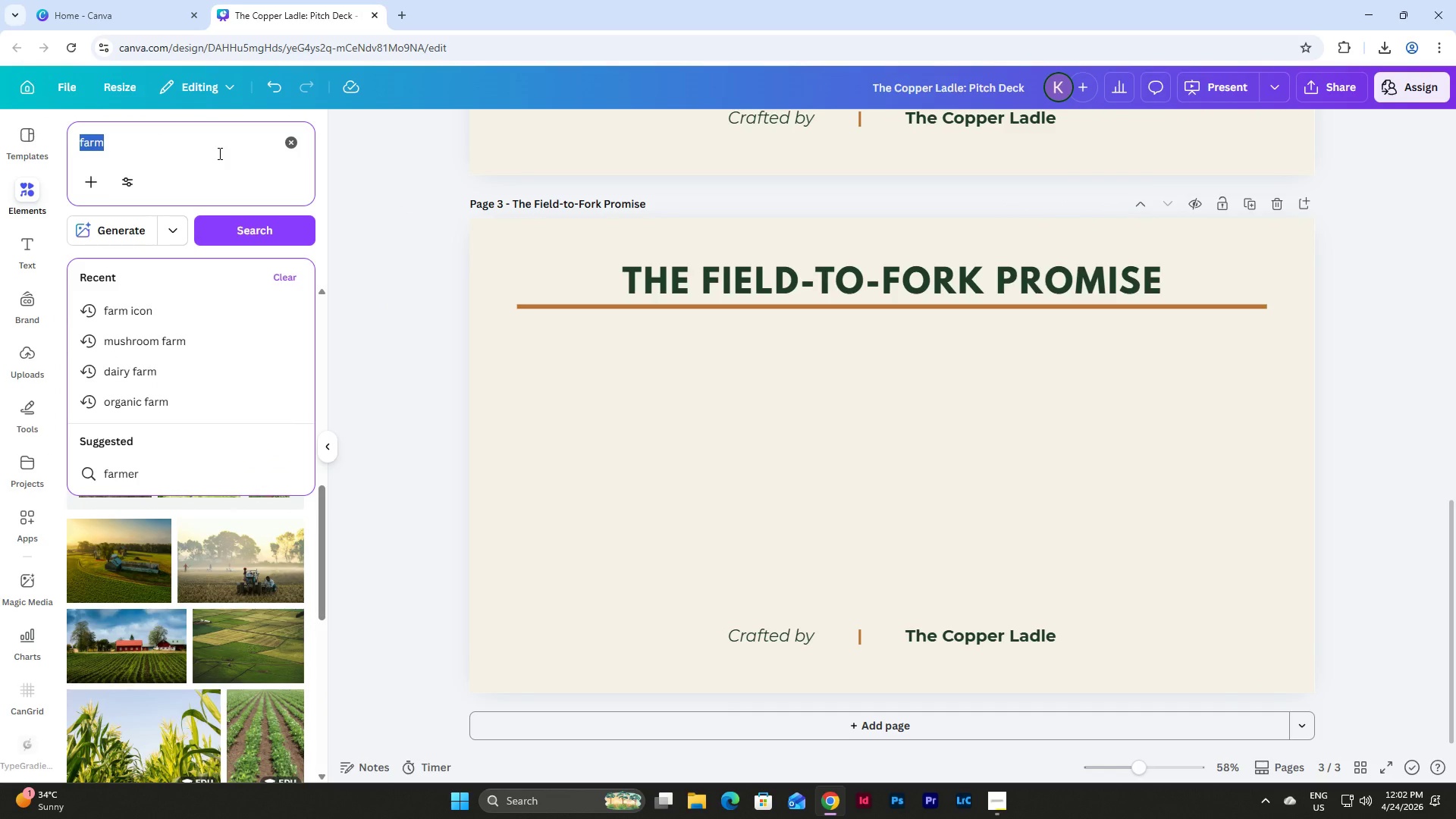 
key(C)
 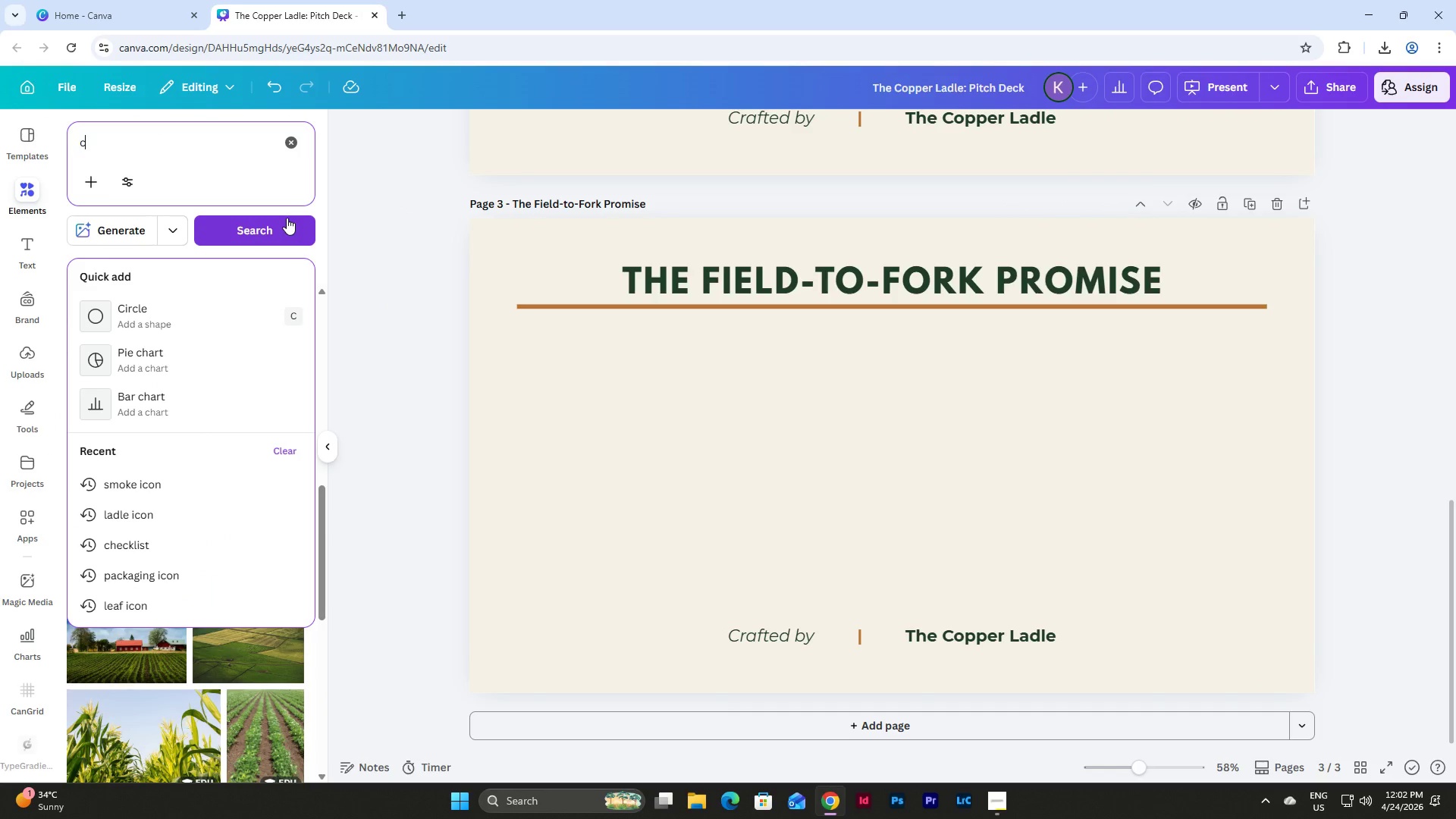 
wait(6.22)
 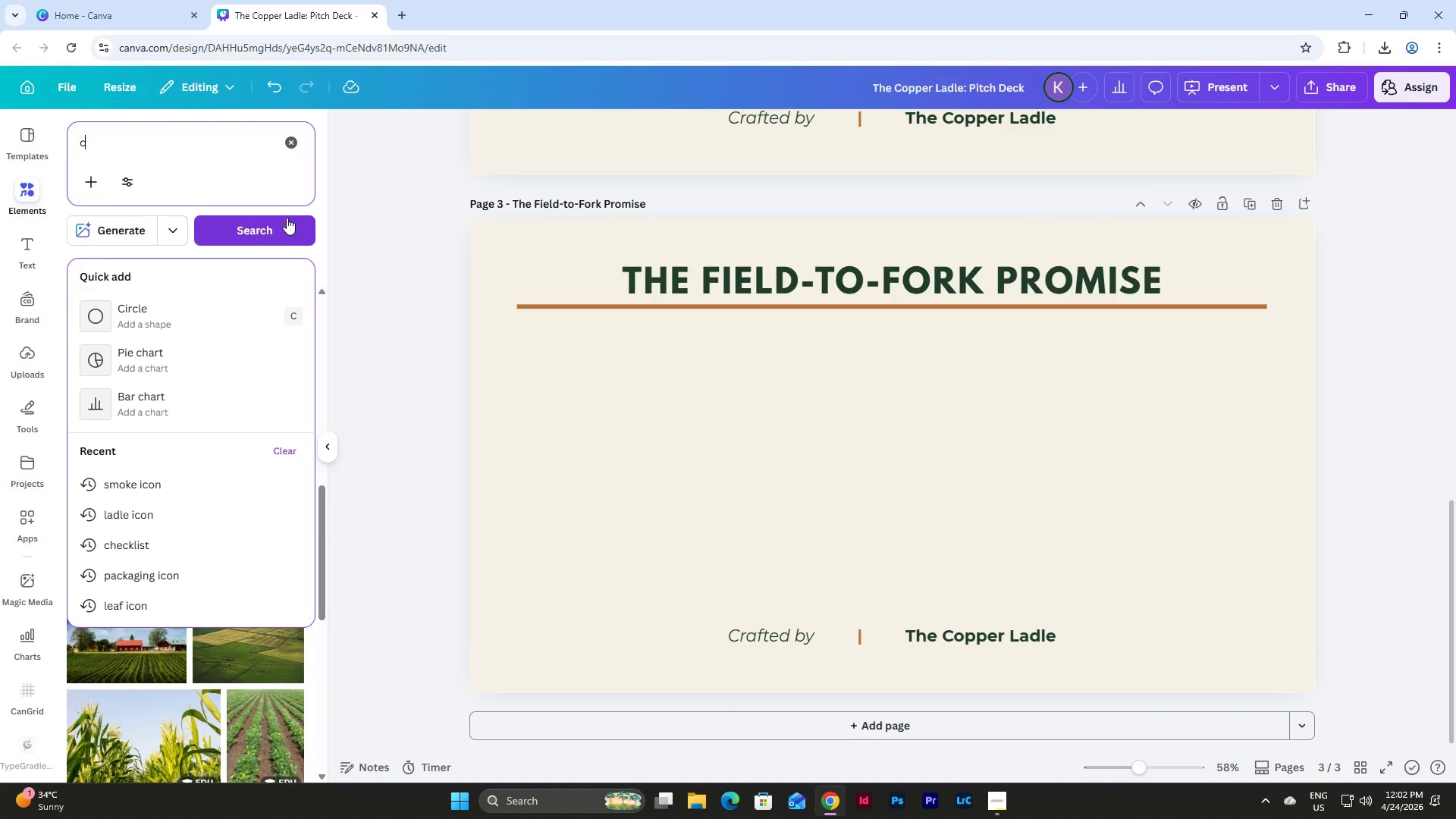 
left_click([210, 318])
 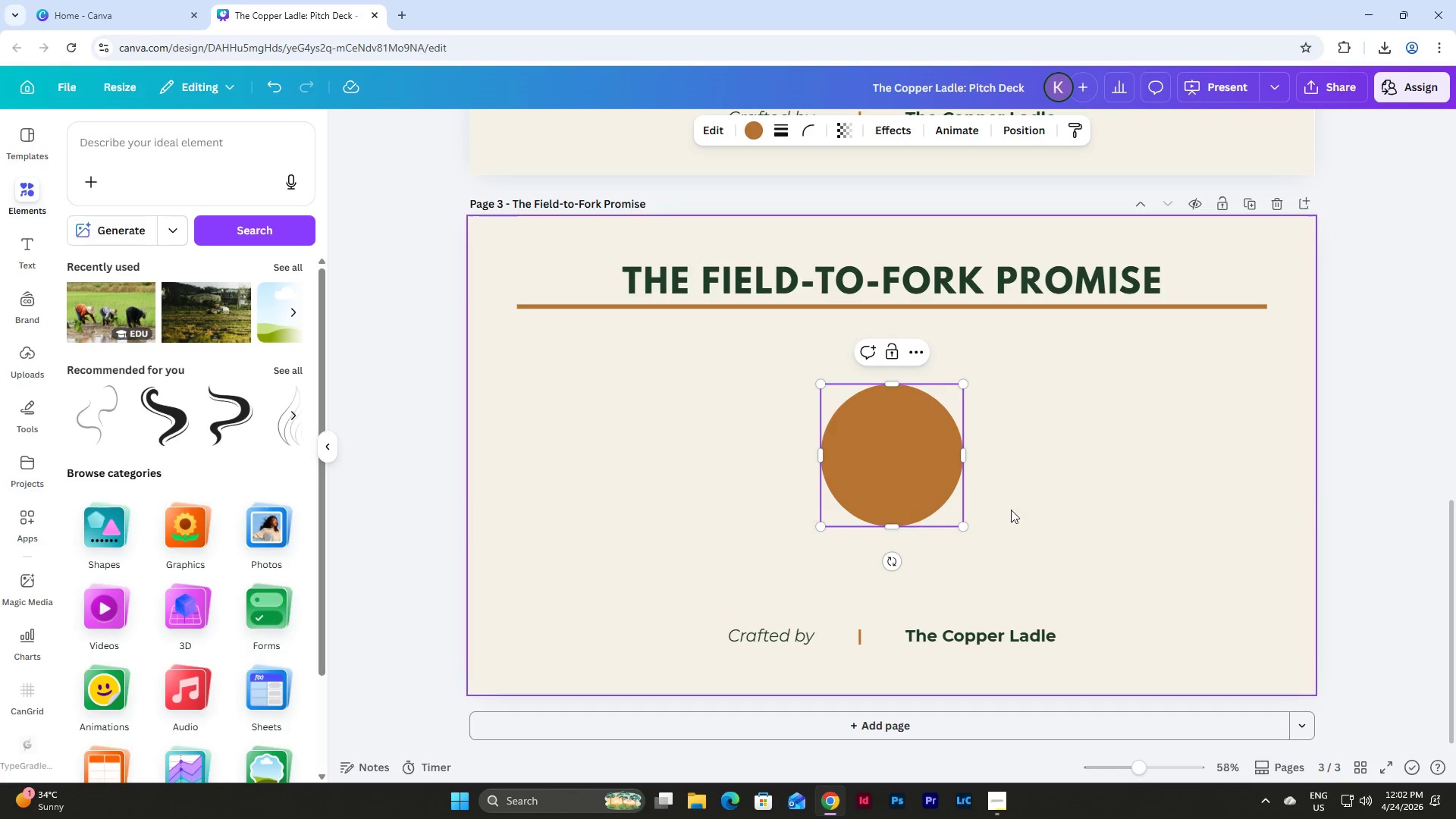 
left_click([1085, 485])
 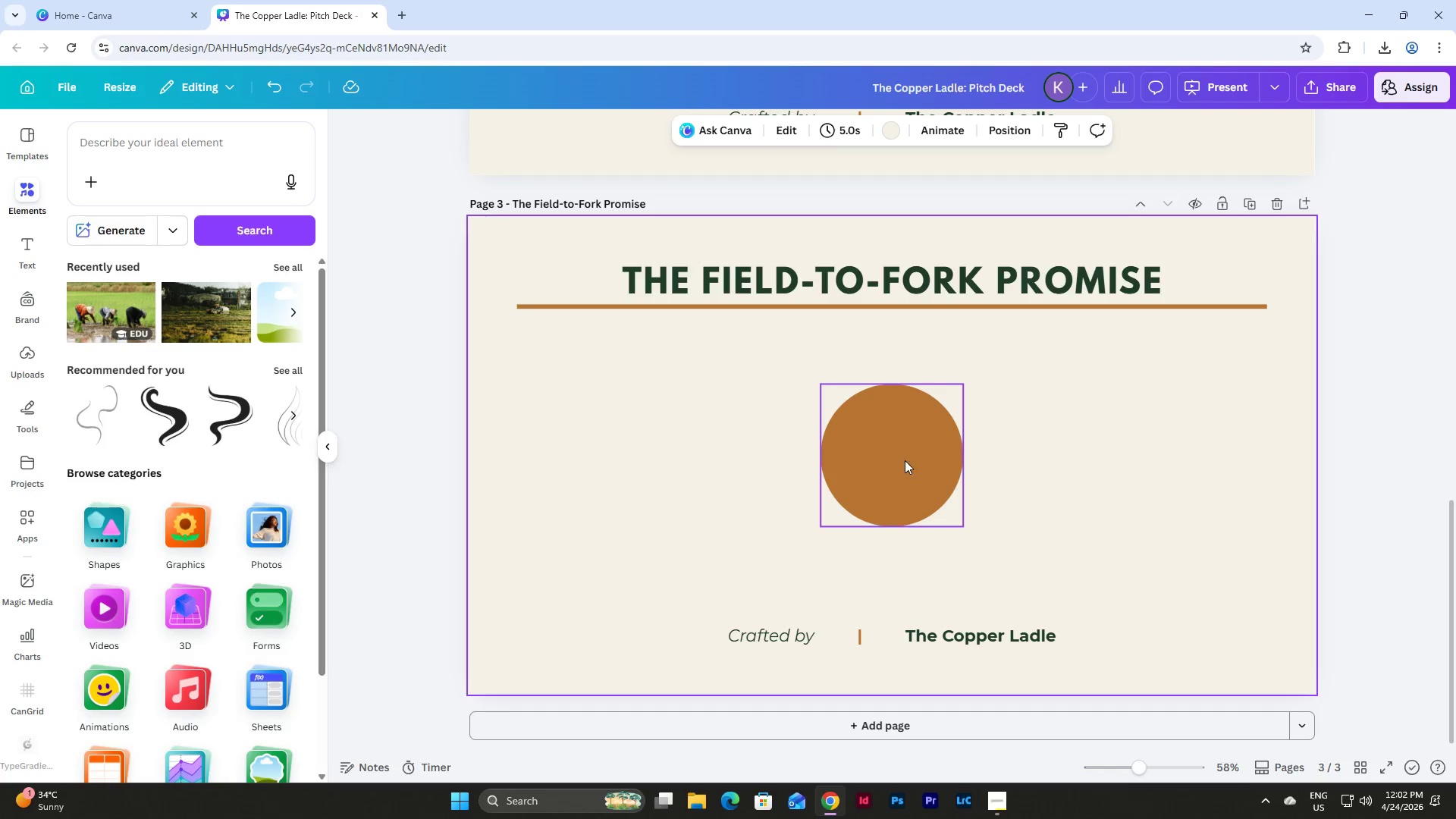 
left_click_drag(start_coordinate=[897, 457], to_coordinate=[592, 420])
 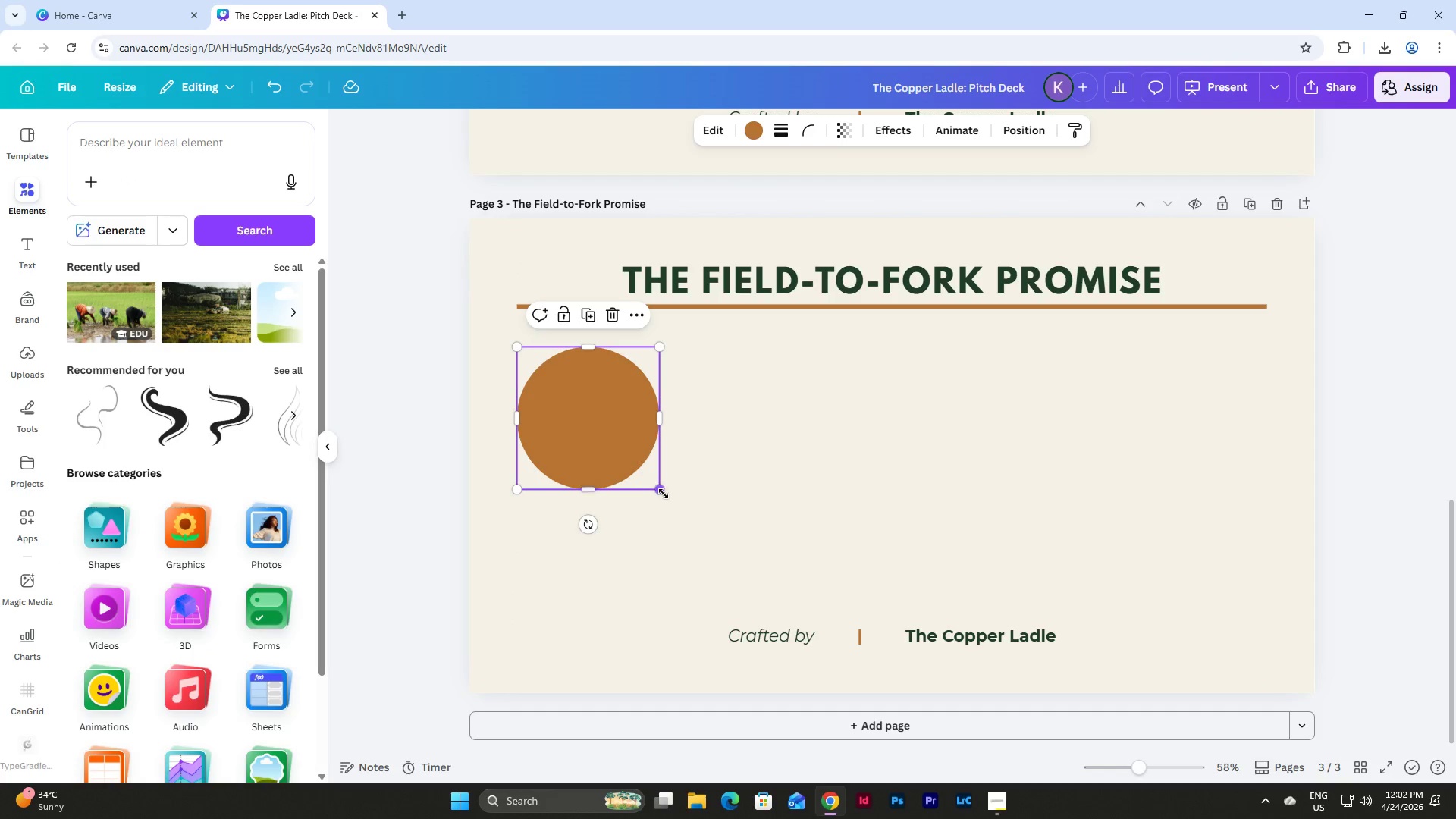 
left_click_drag(start_coordinate=[663, 494], to_coordinate=[648, 456])
 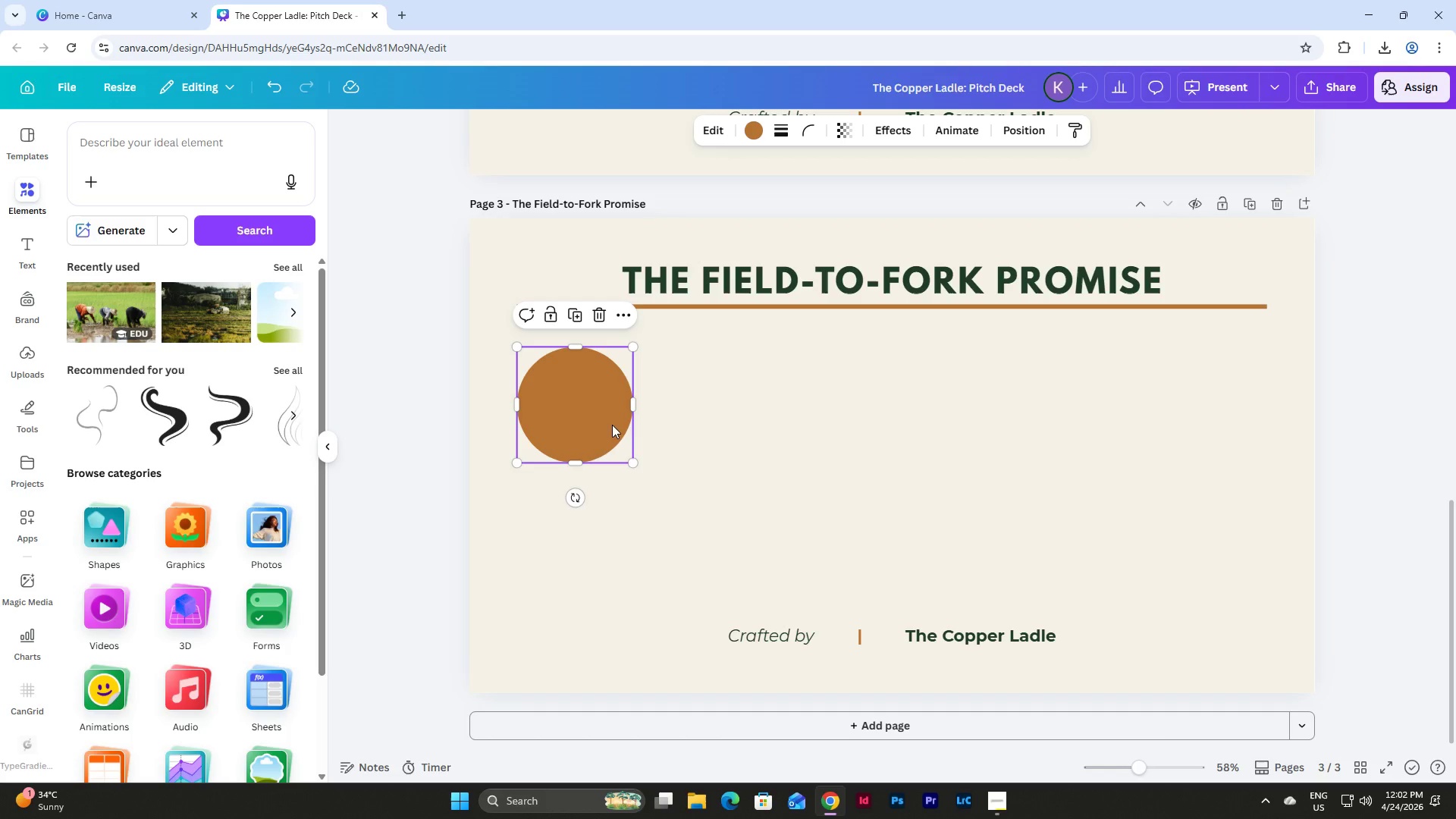 
left_click_drag(start_coordinate=[612, 425], to_coordinate=[639, 418])
 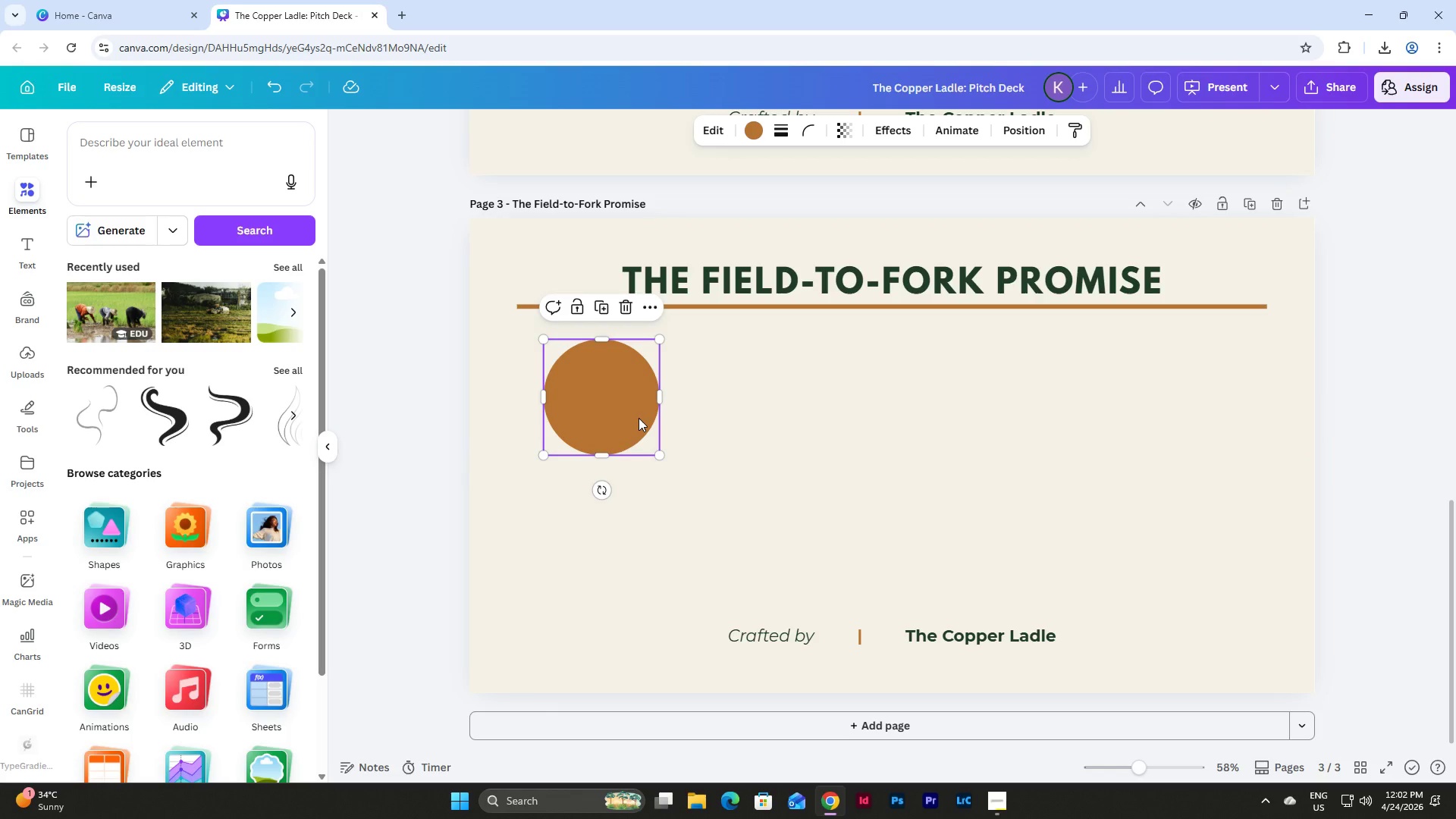 
left_click([639, 418])
 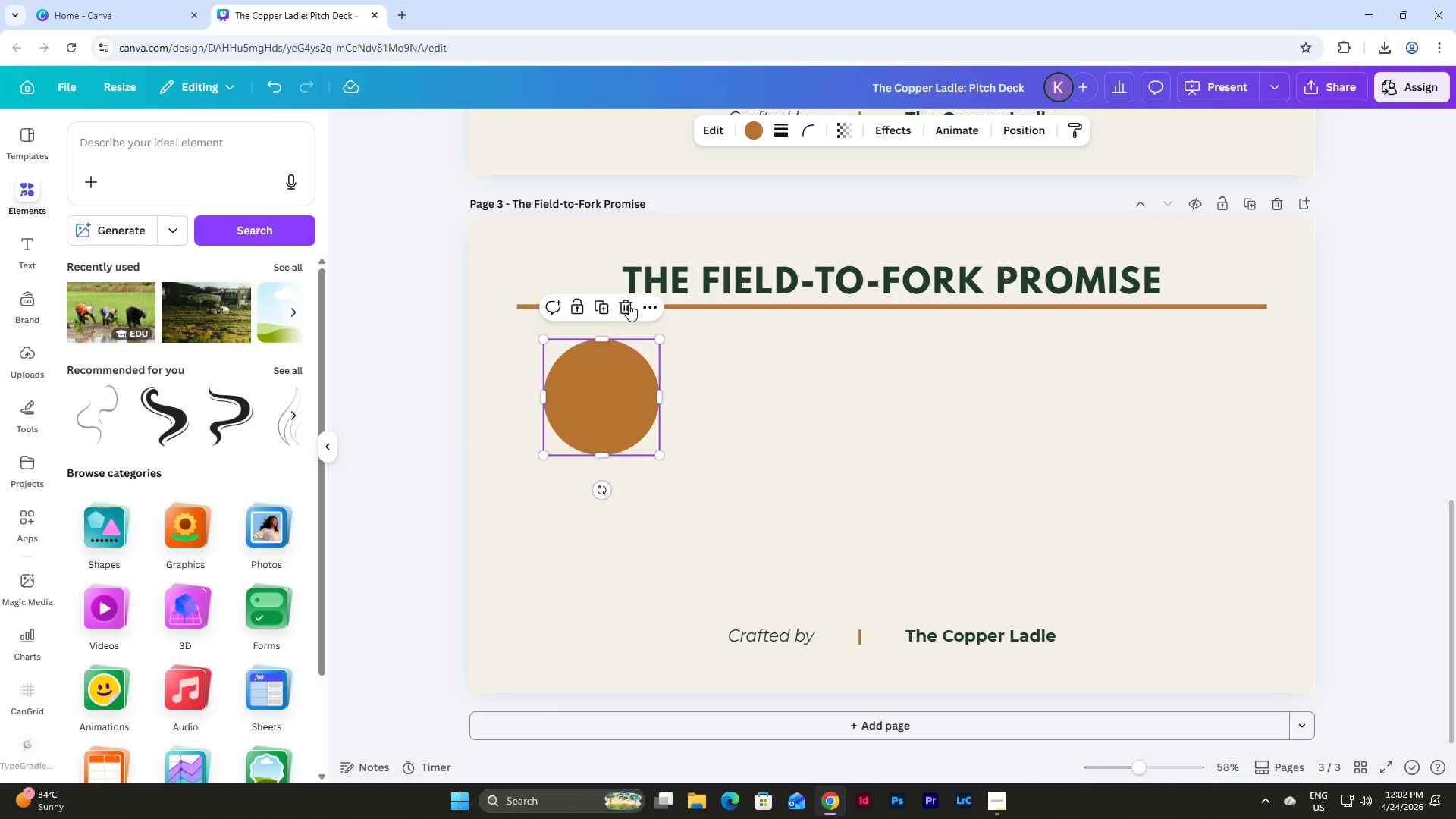 
left_click([629, 304])
 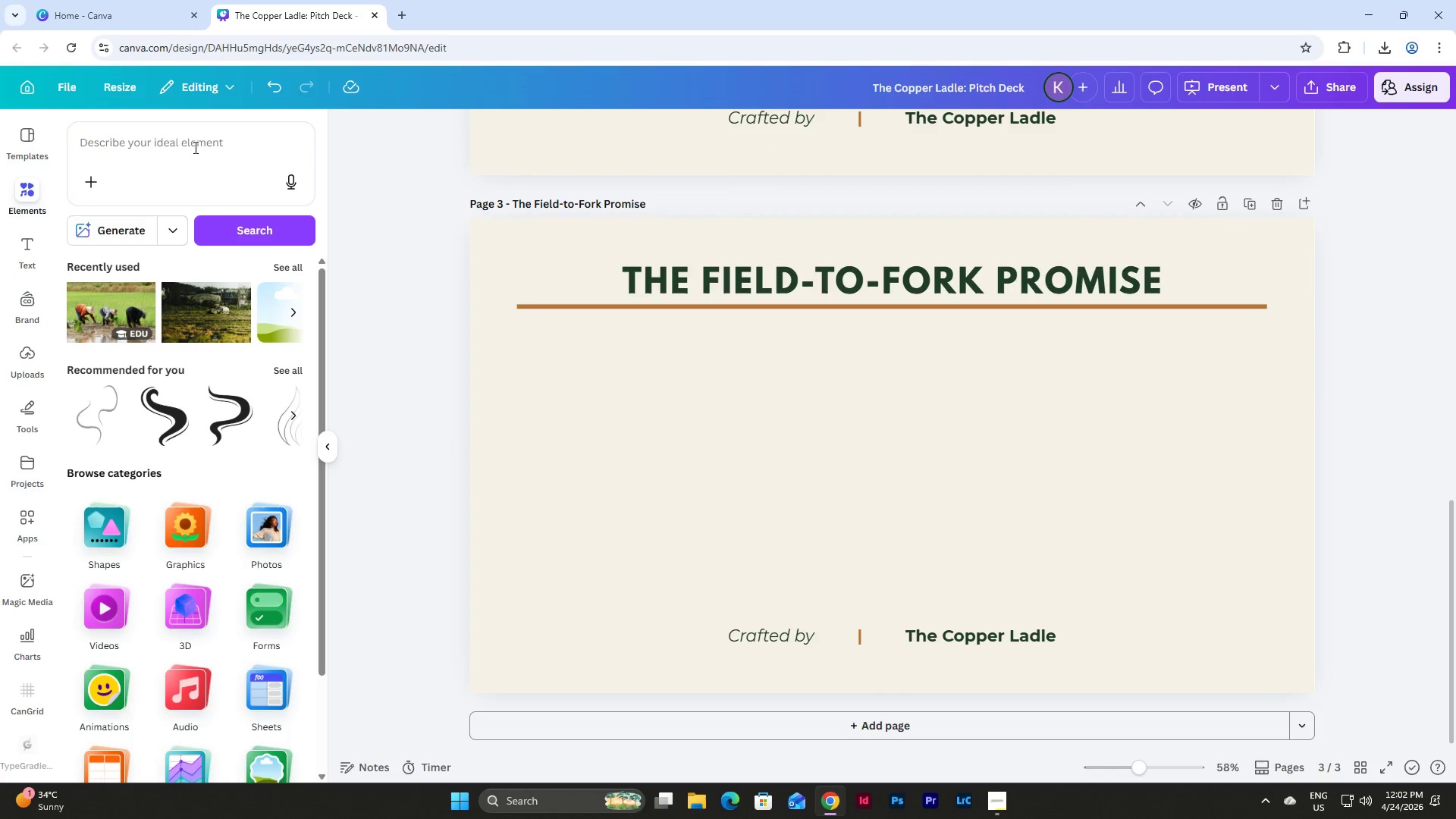 
left_click([152, 152])
 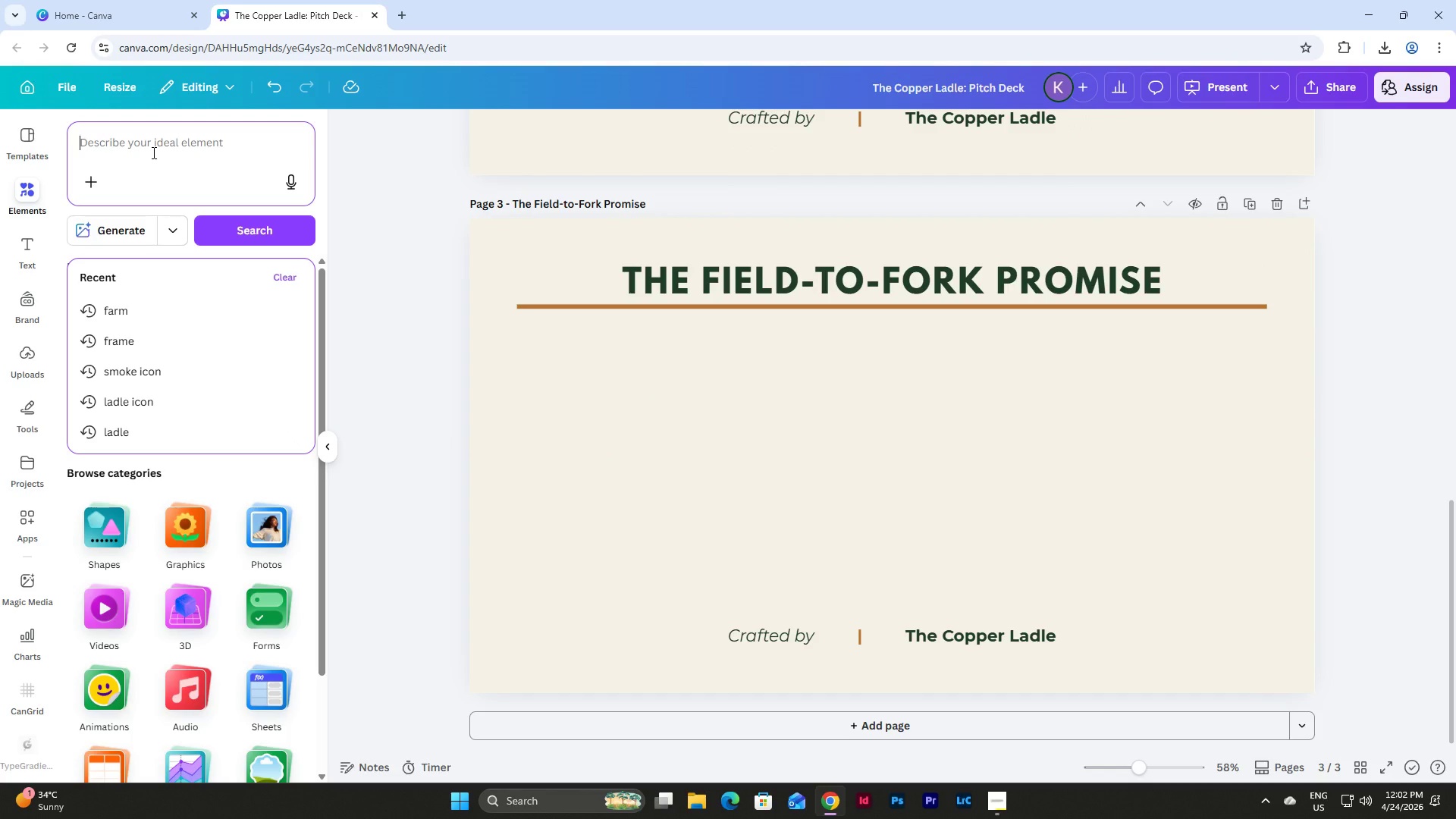 
key(R)
 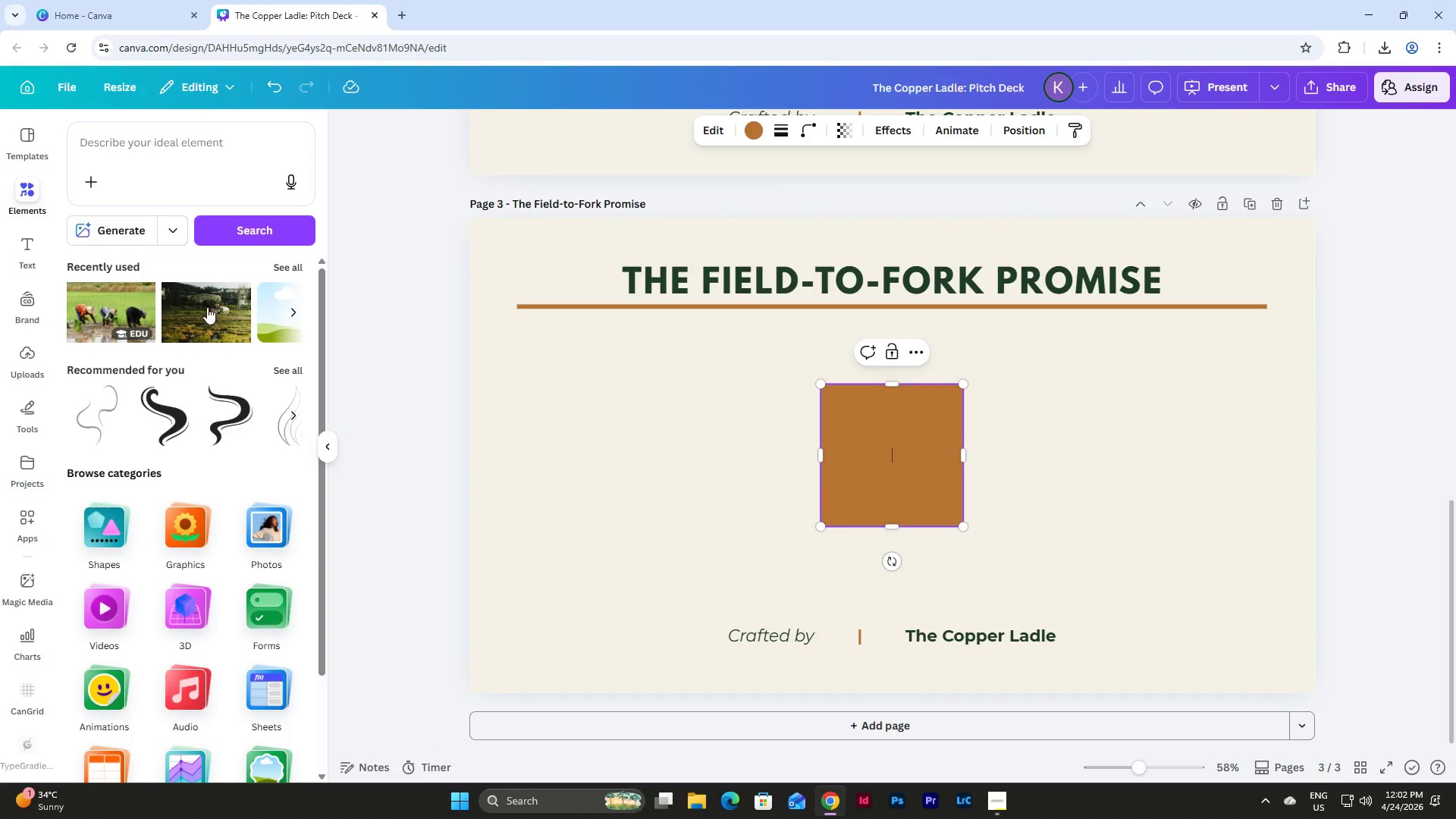 
left_click([1024, 460])
 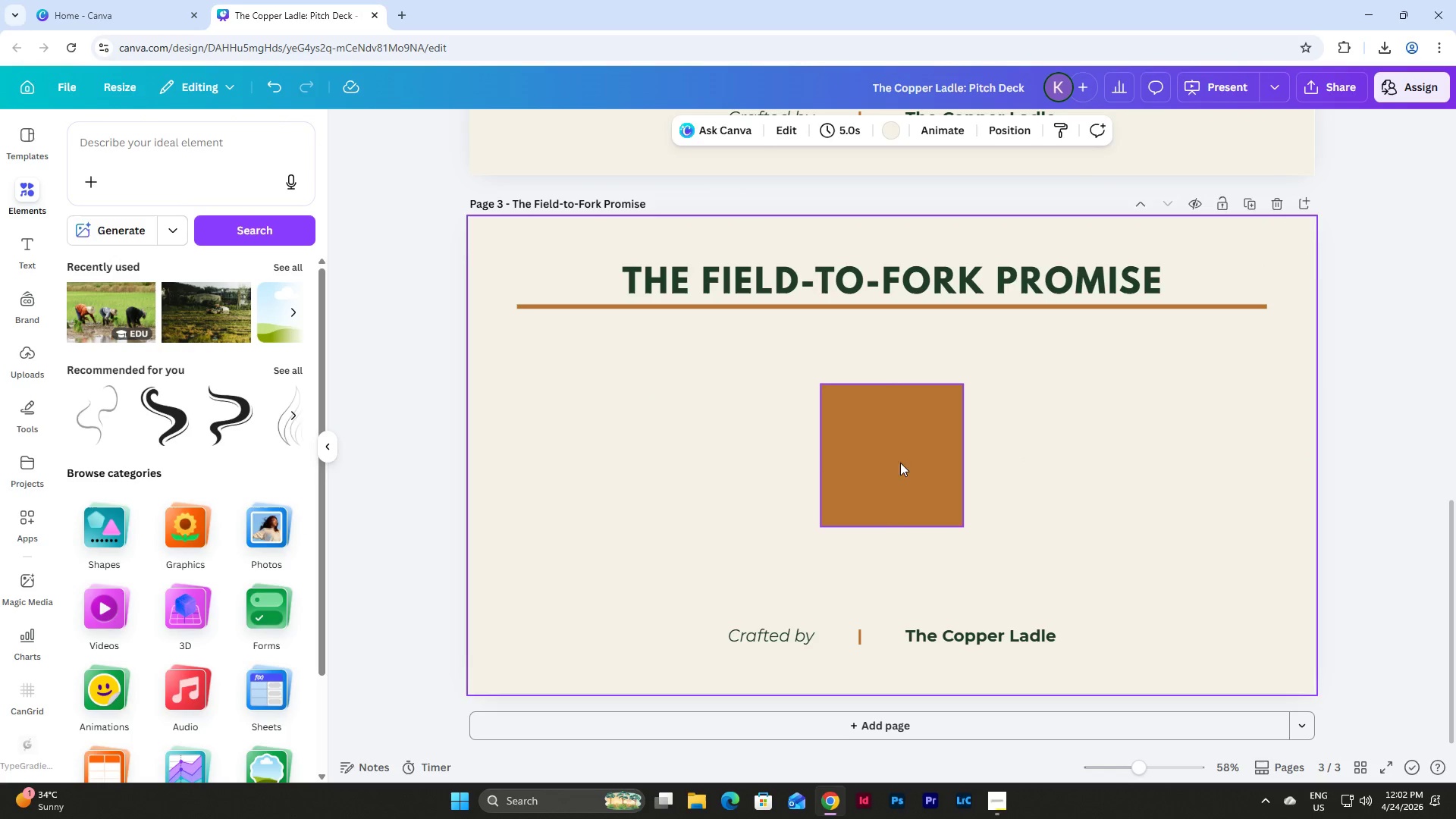 
left_click_drag(start_coordinate=[871, 457], to_coordinate=[568, 410])
 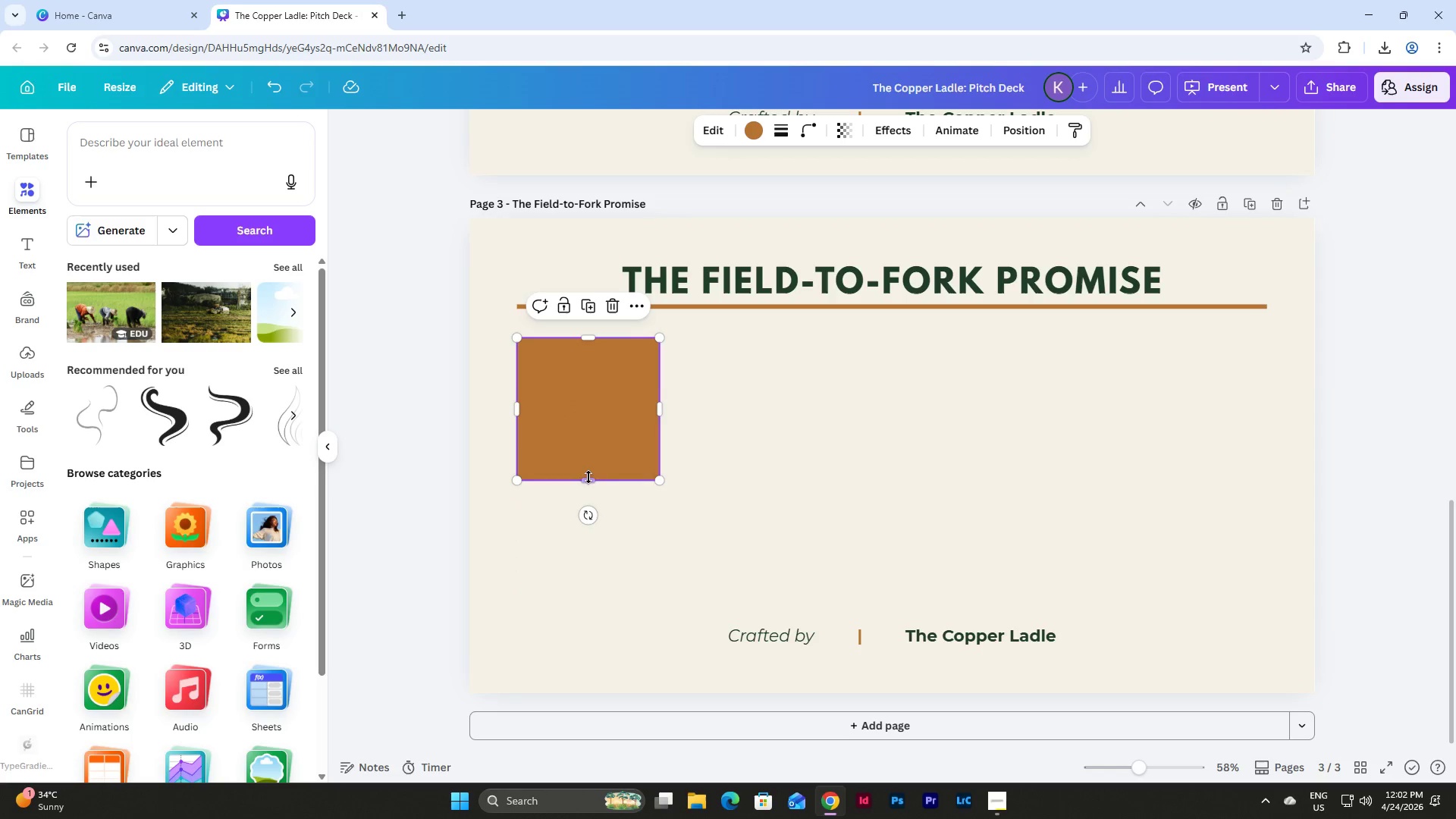 
left_click_drag(start_coordinate=[588, 477], to_coordinate=[591, 605])
 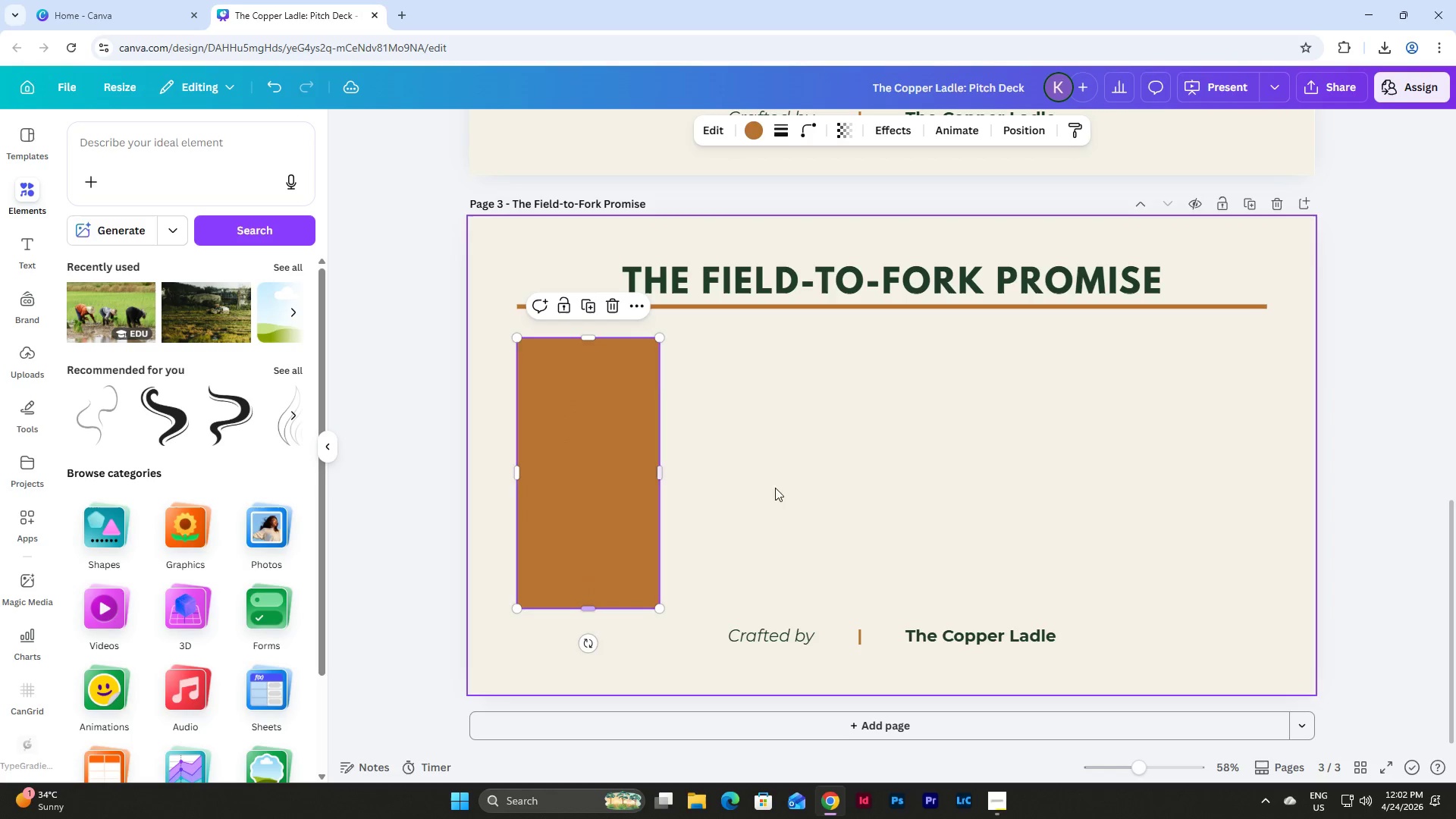 
left_click([800, 478])
 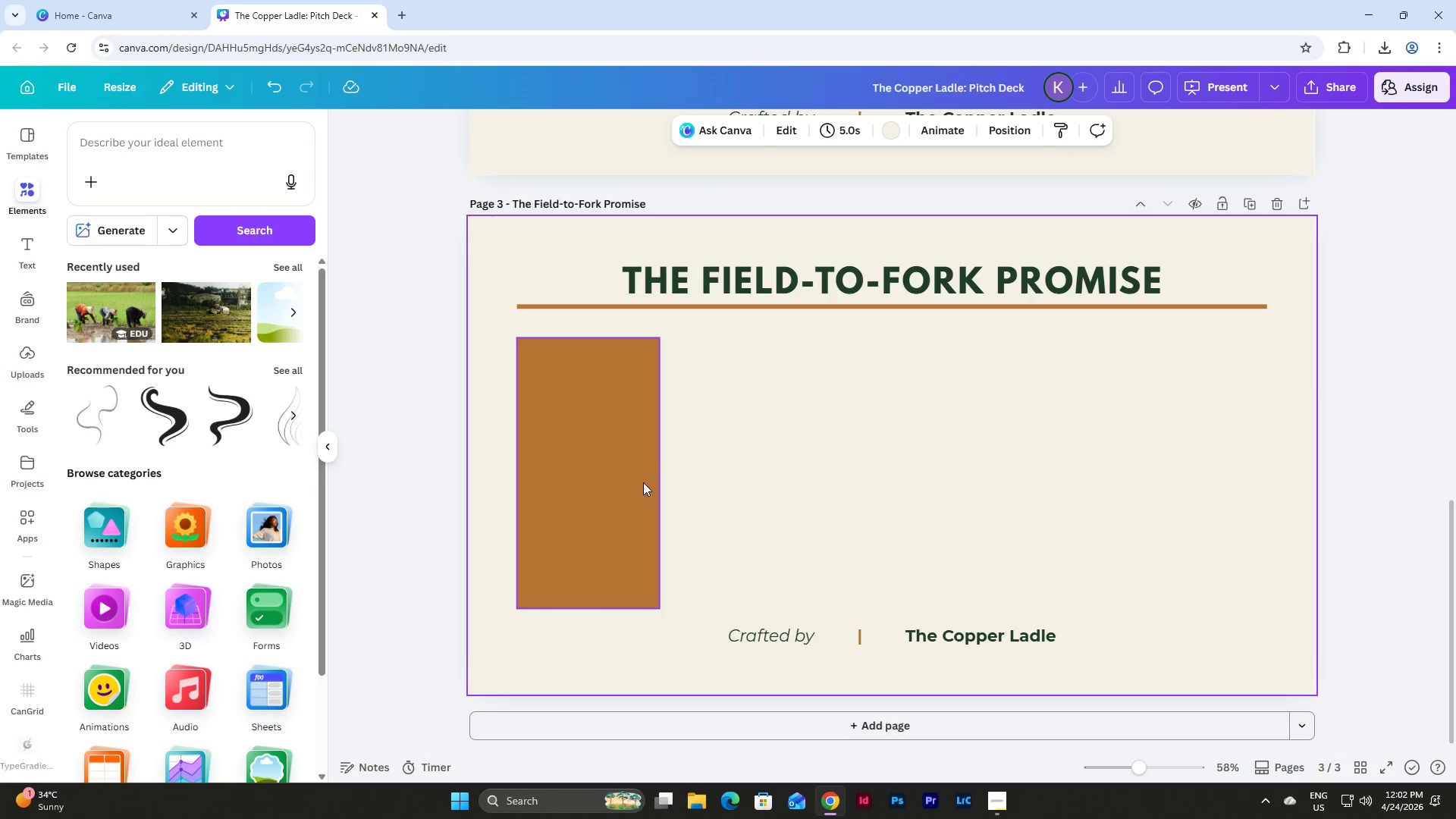 
scroll: coordinate [625, 420], scroll_direction: up, amount: 7.0
 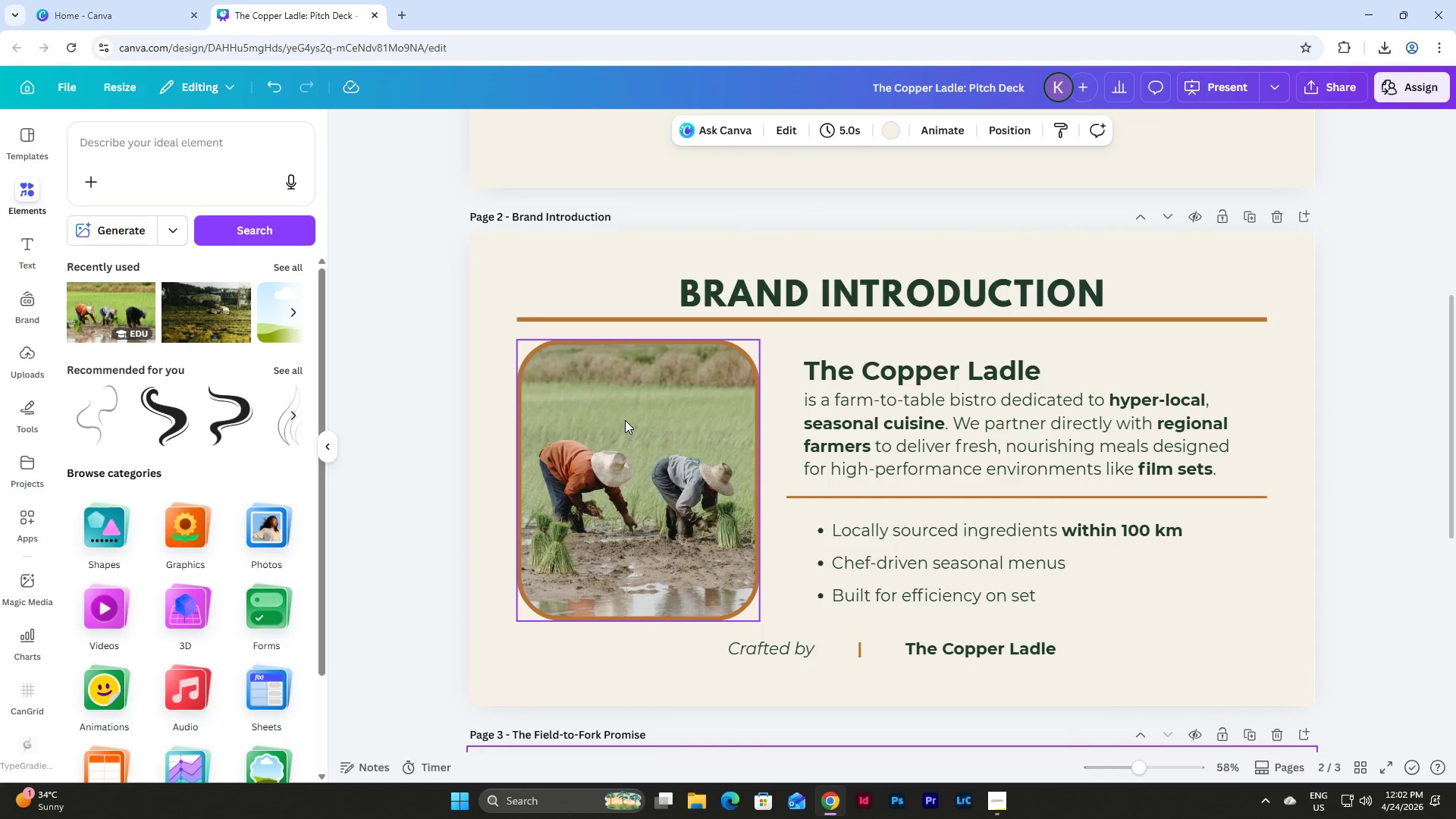 
scroll: coordinate [625, 420], scroll_direction: down, amount: 5.0
 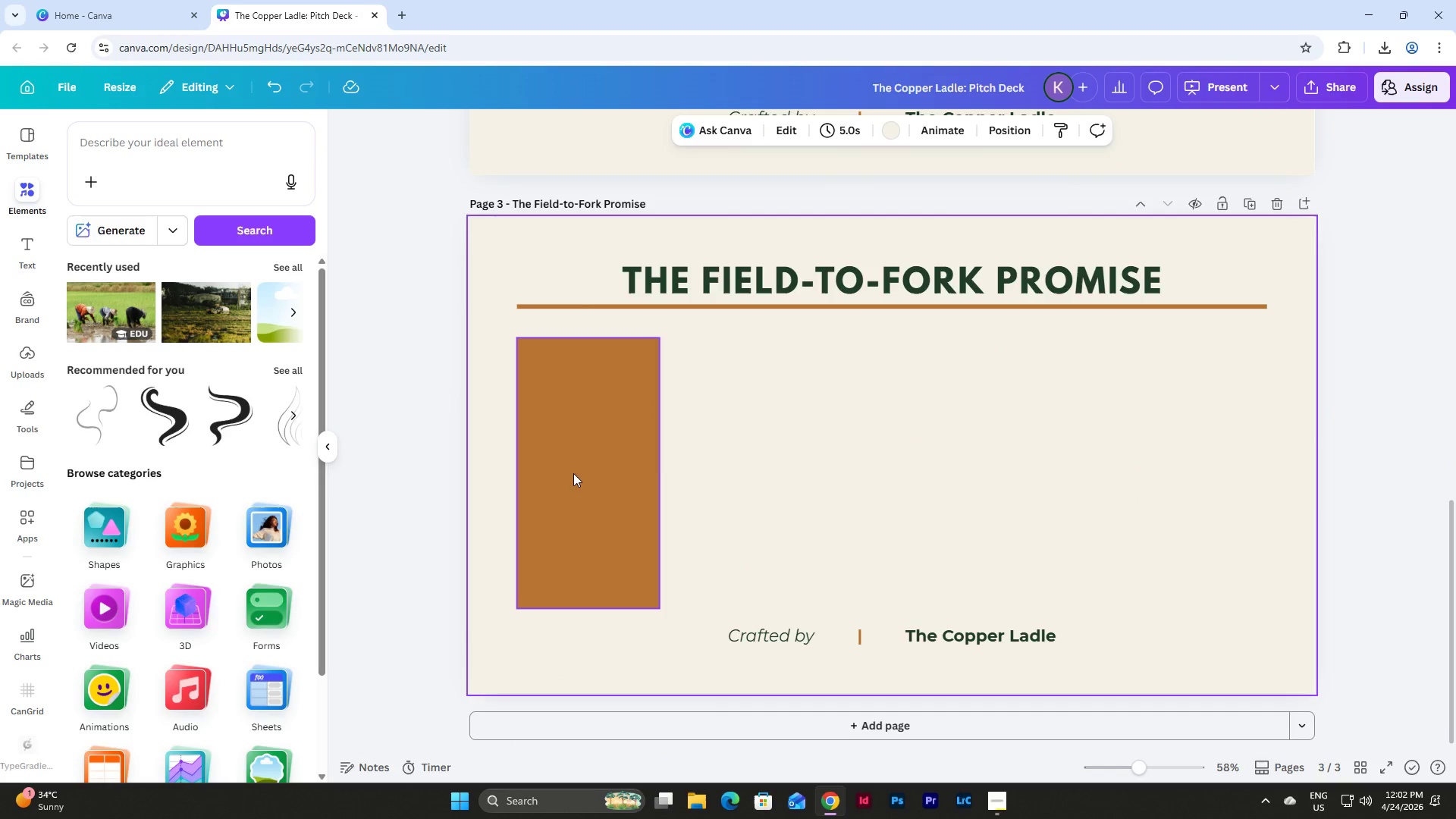 
left_click_drag(start_coordinate=[569, 479], to_coordinate=[569, 471])
 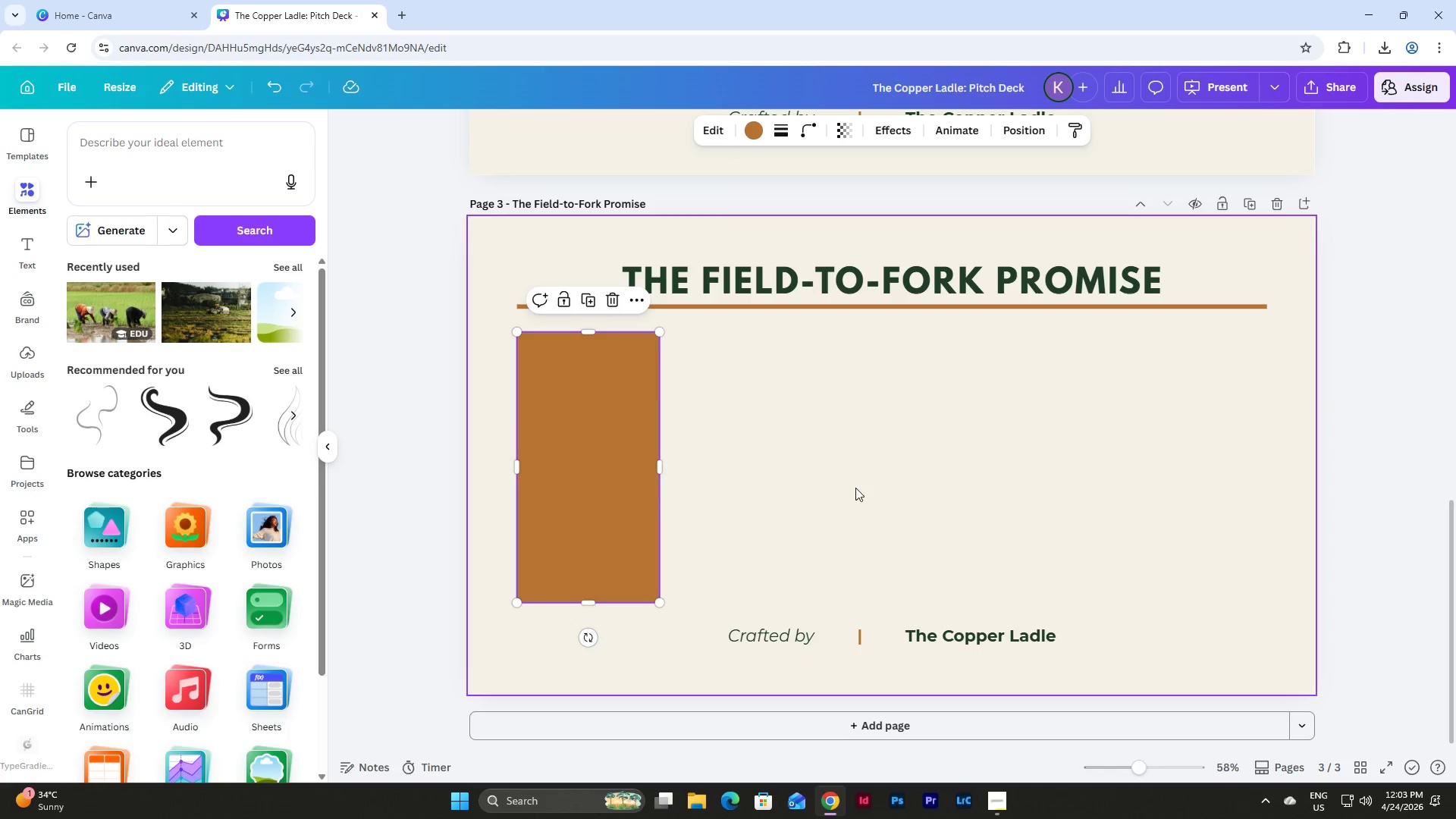 
left_click([855, 488])
 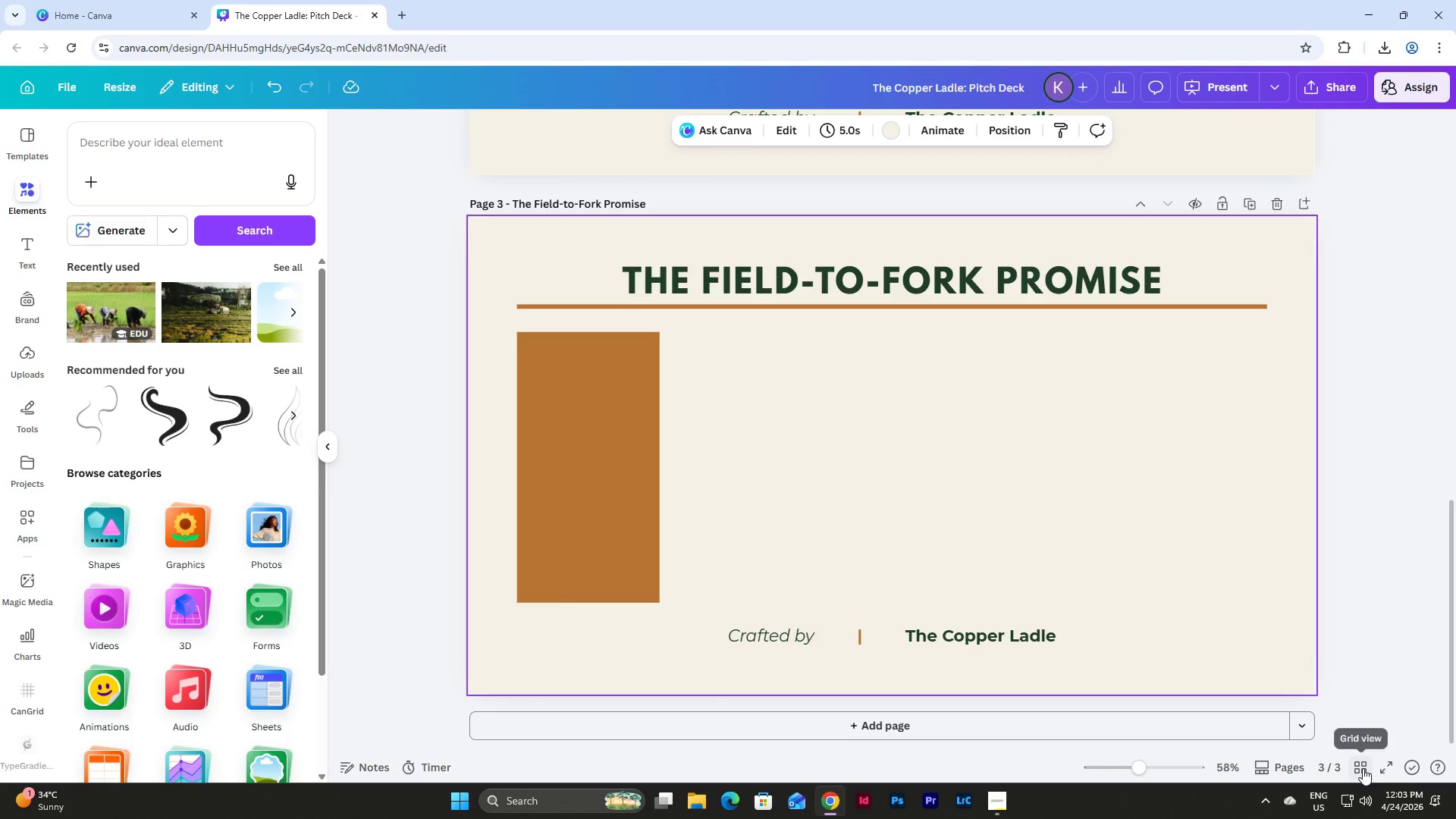 
left_click([1389, 764])
 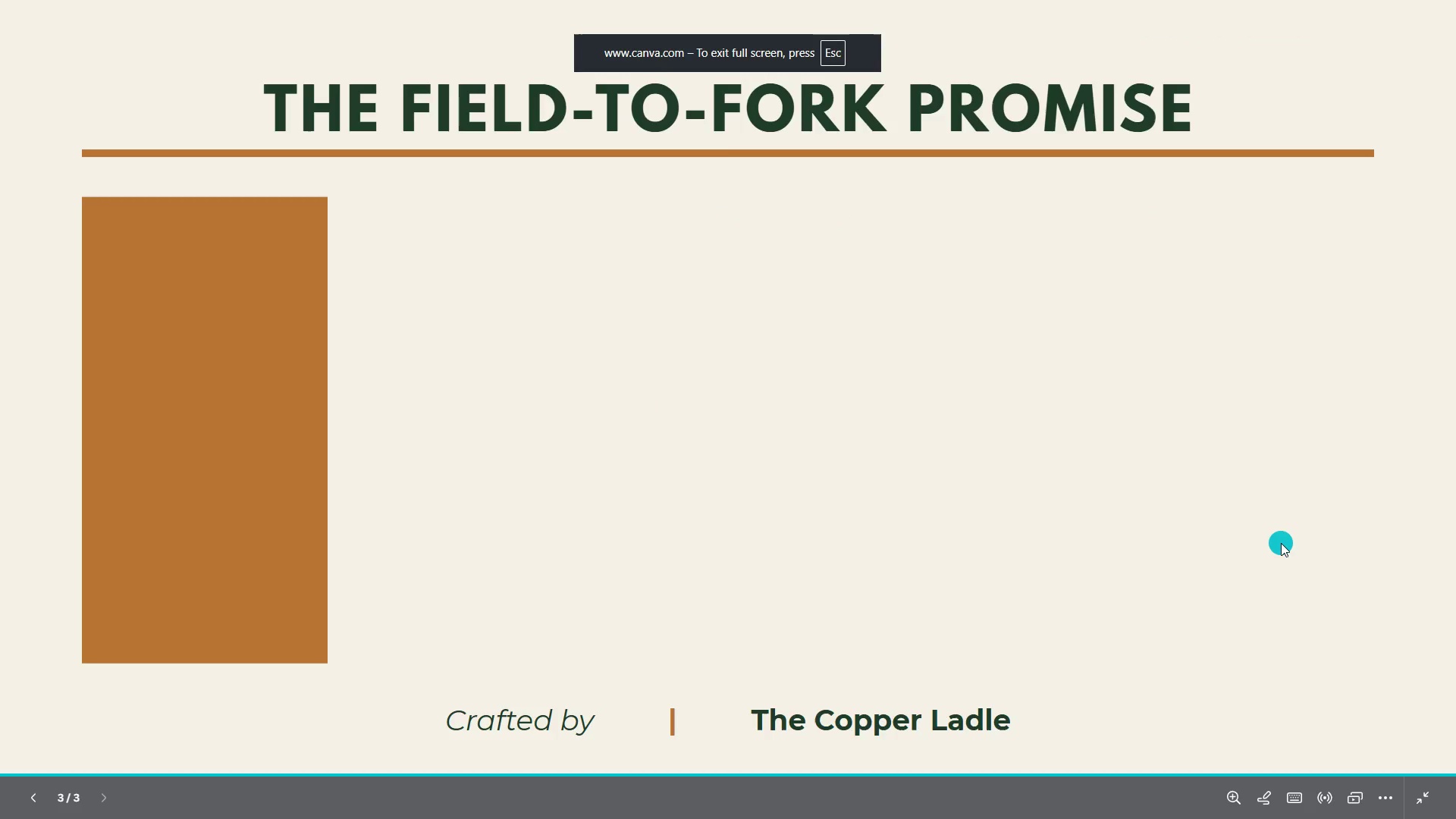 
key(ArrowLeft)
 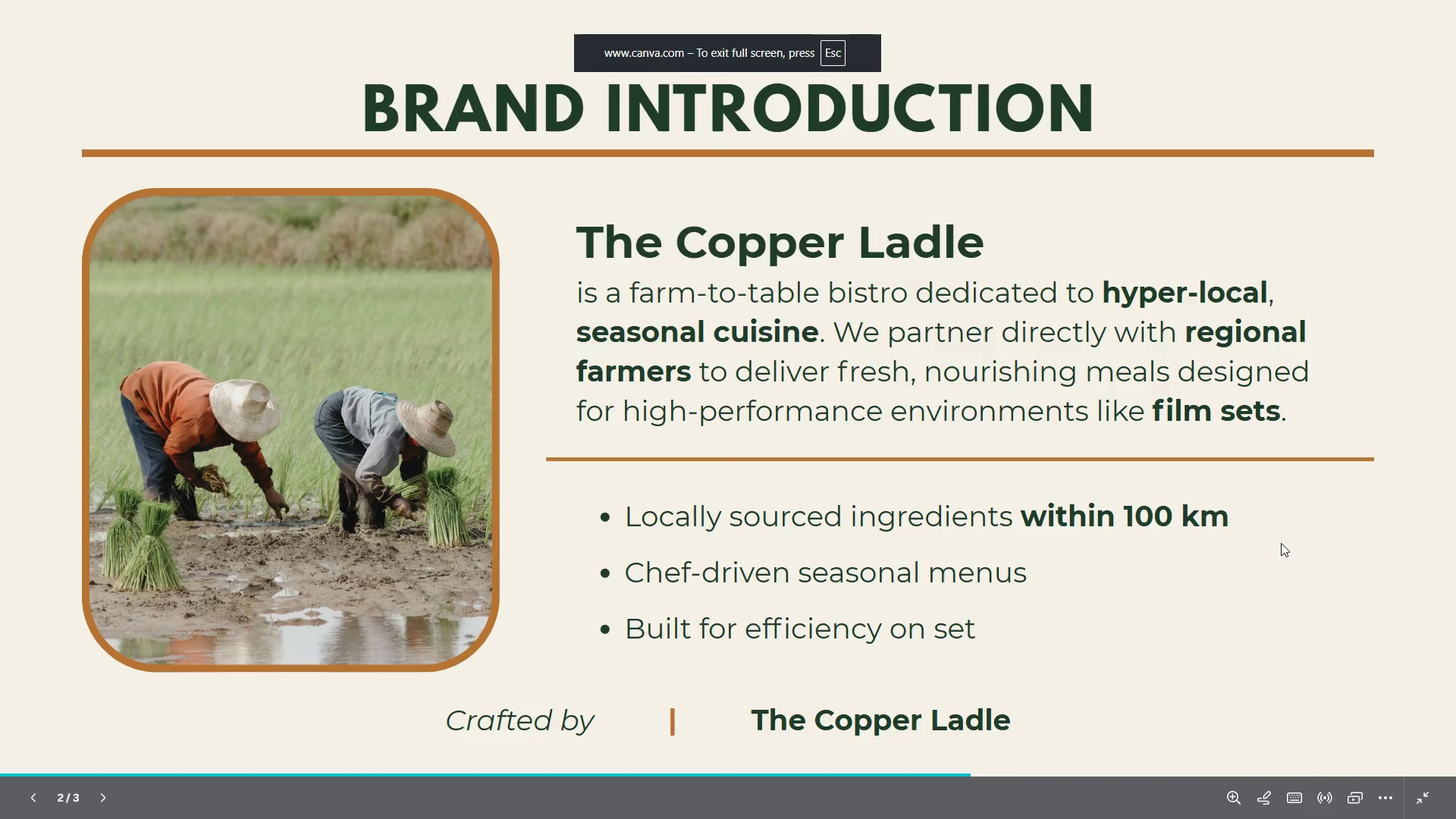 
key(ArrowRight)
 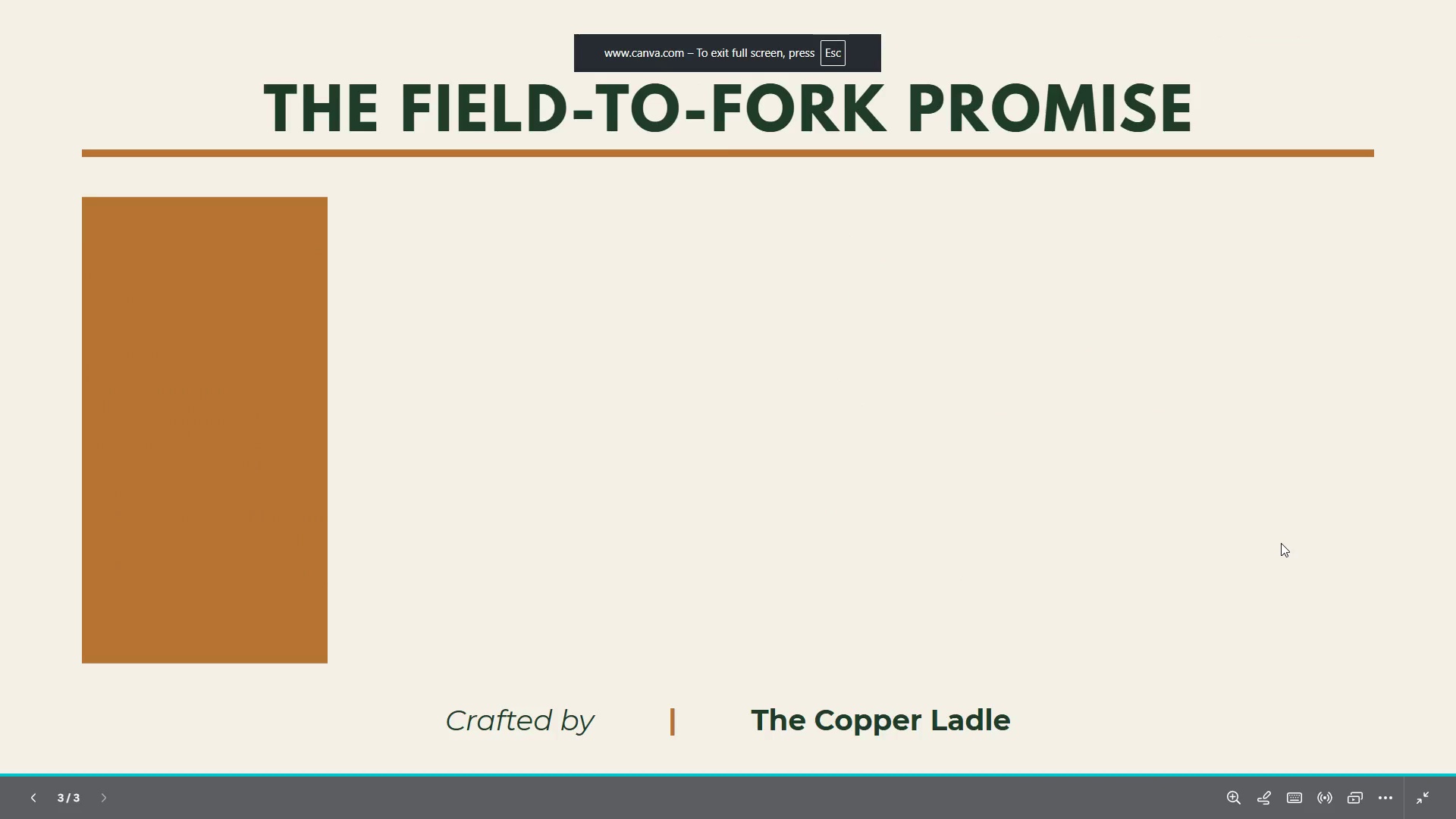 
key(ArrowLeft)
 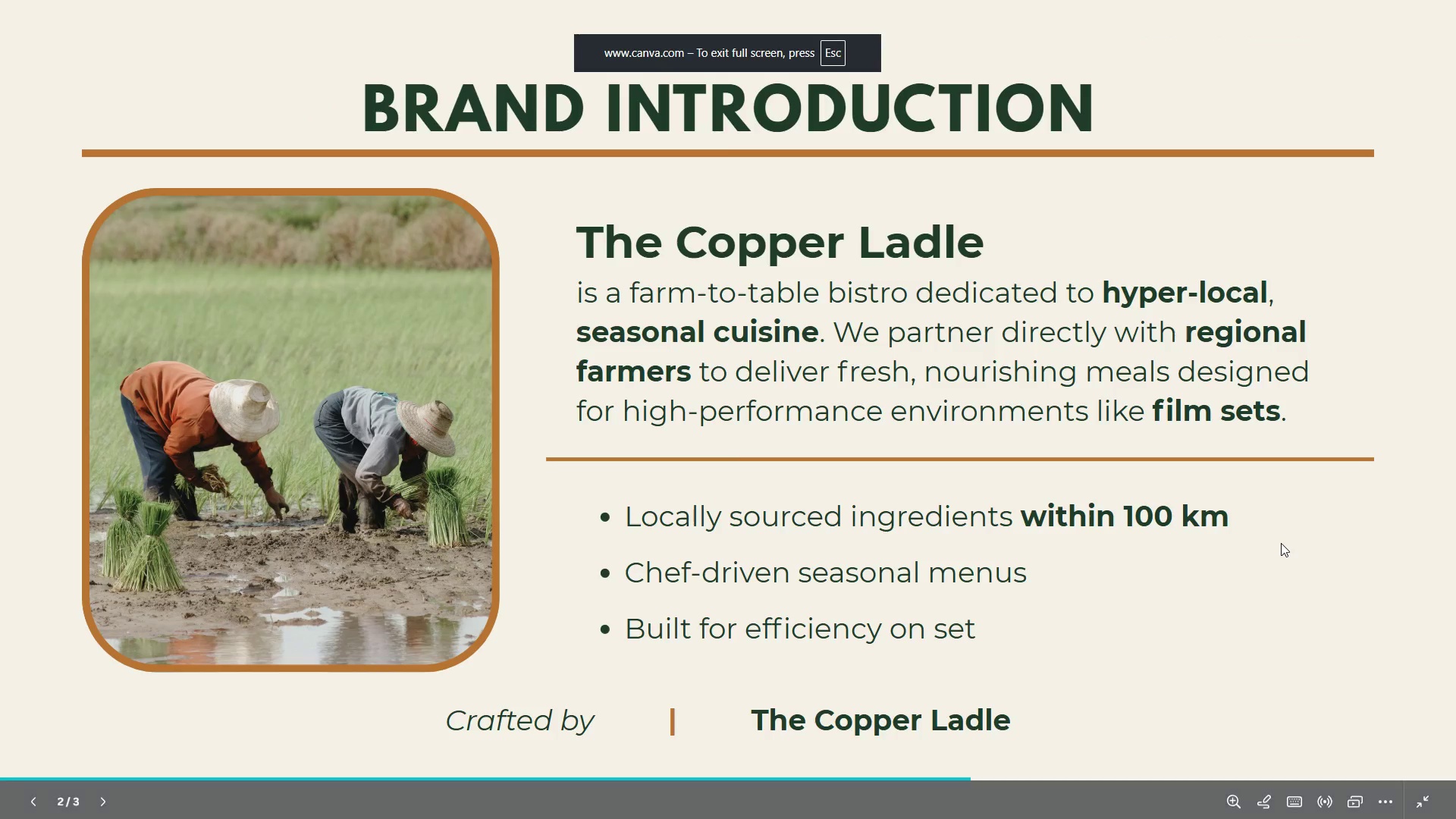 
key(ArrowRight)
 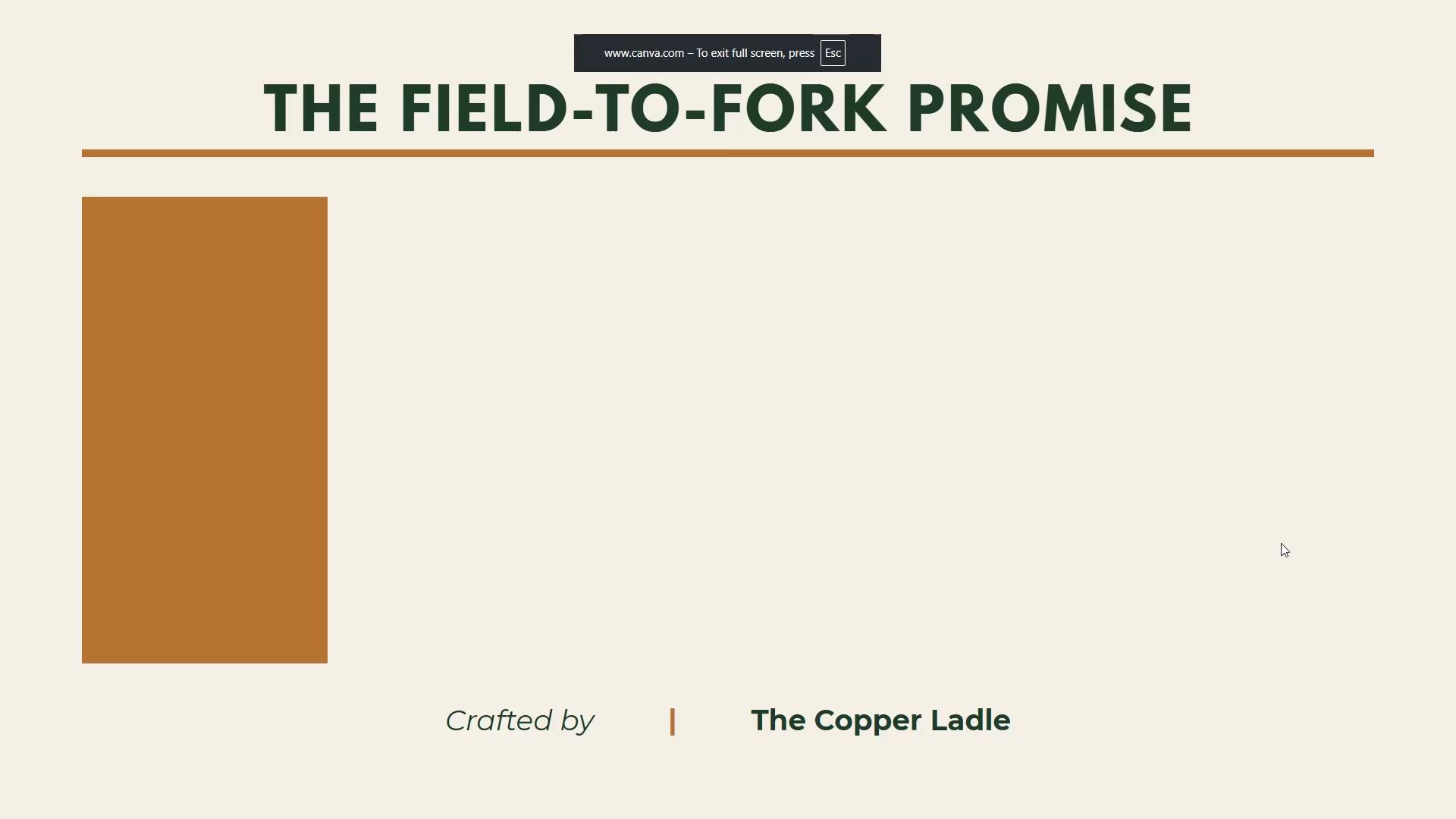 
key(ArrowLeft)
 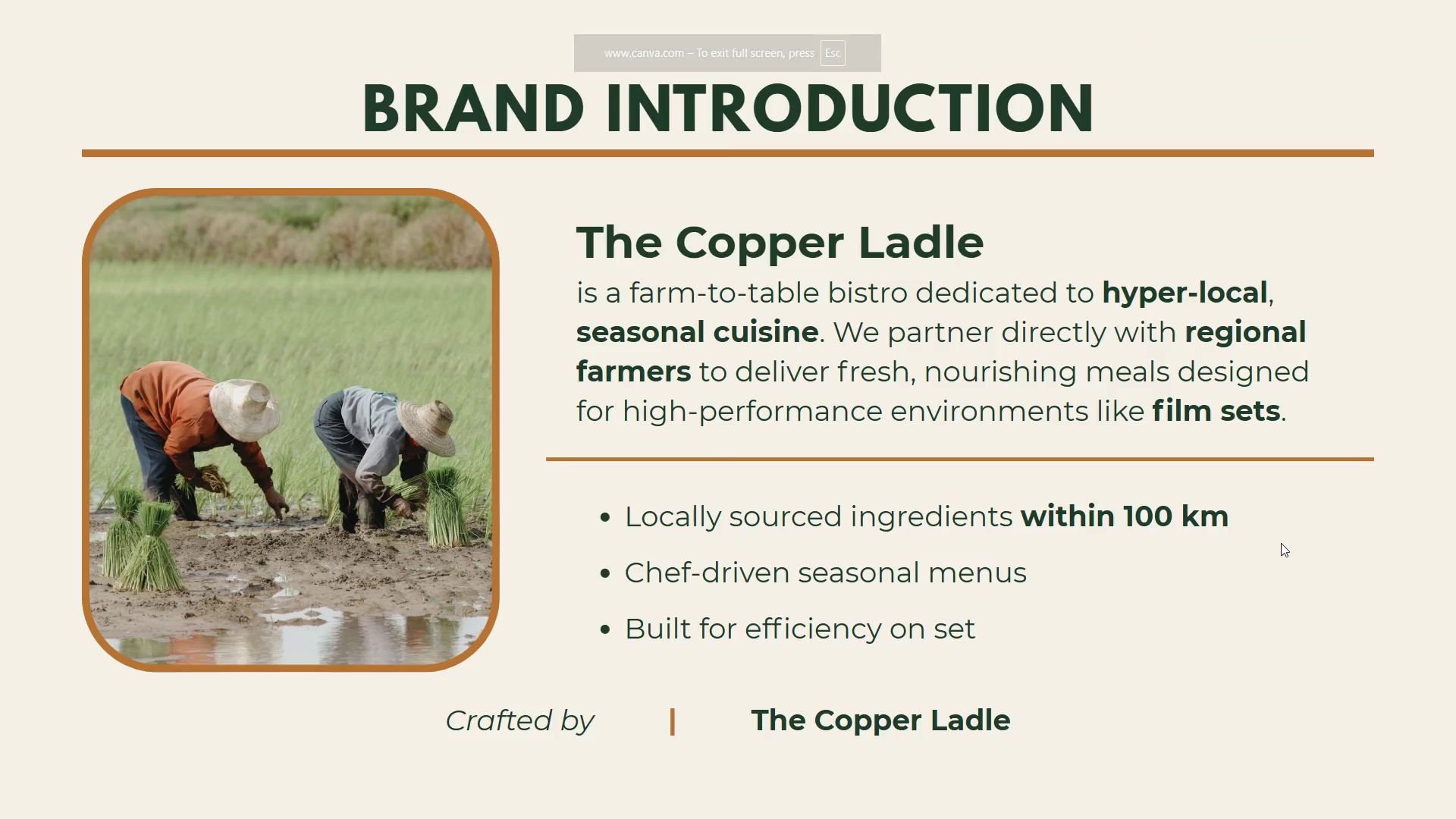 
key(ArrowRight)
 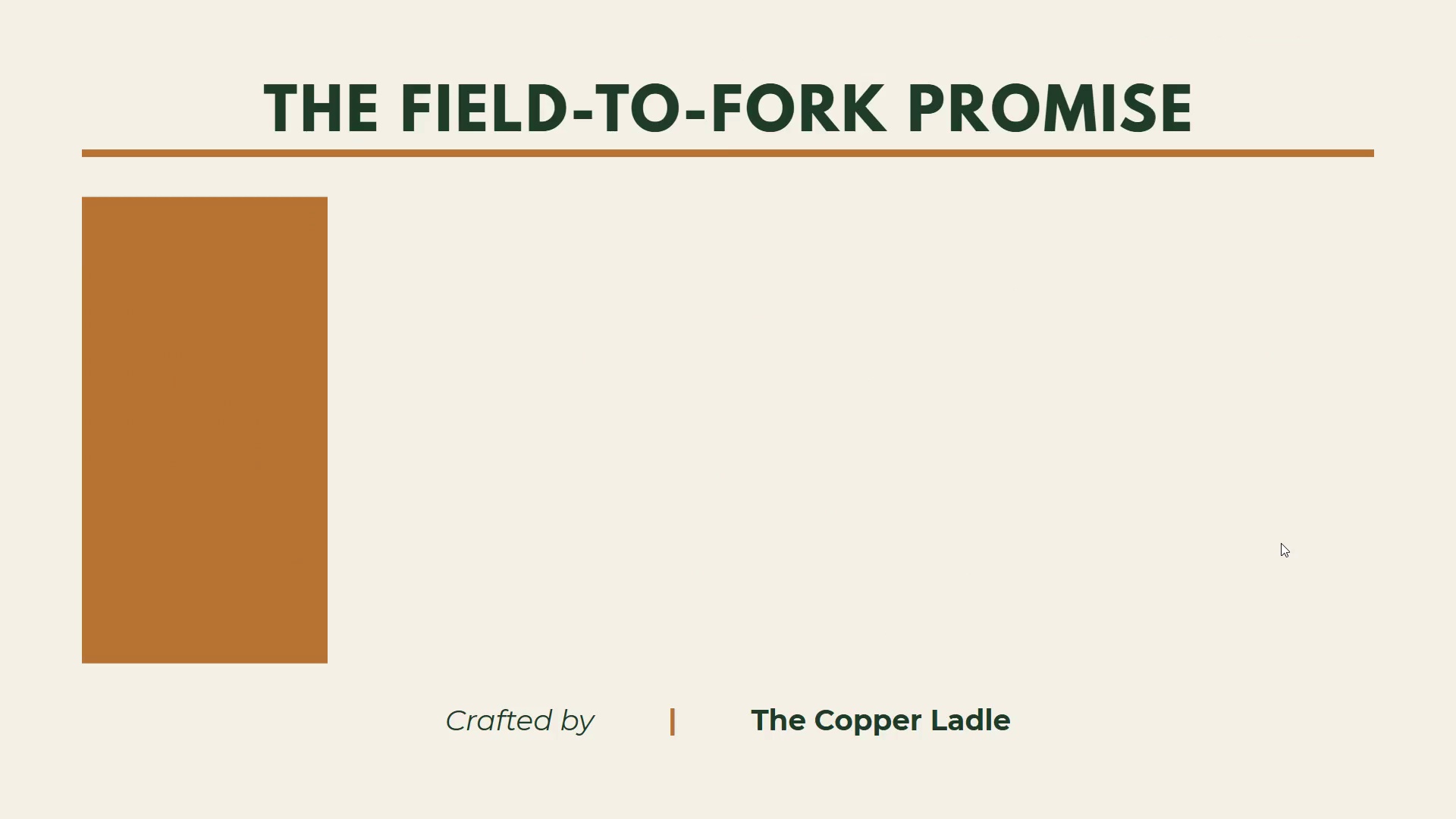 
key(Escape)
 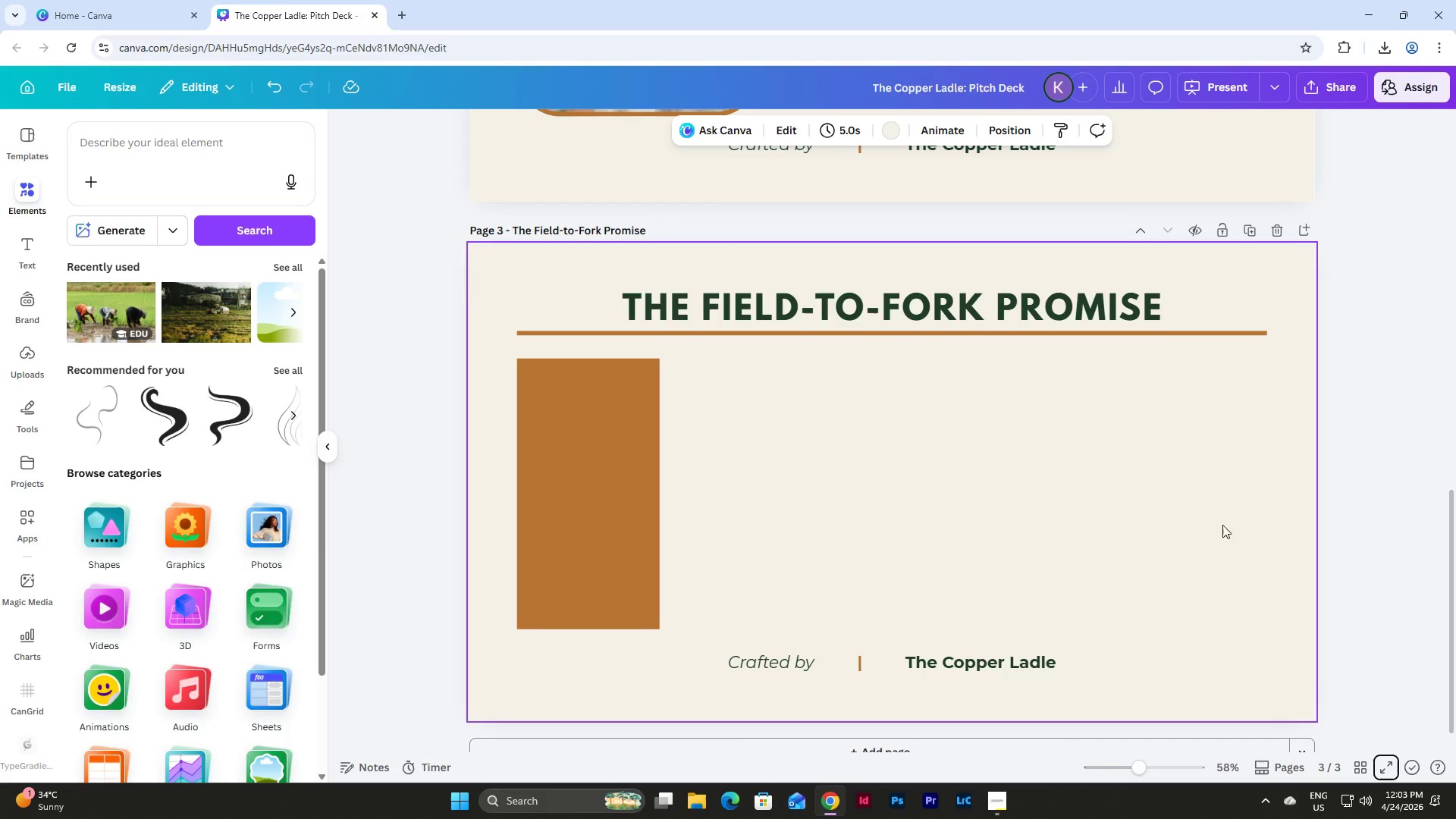 
scroll: coordinate [757, 604], scroll_direction: up, amount: 6.0
 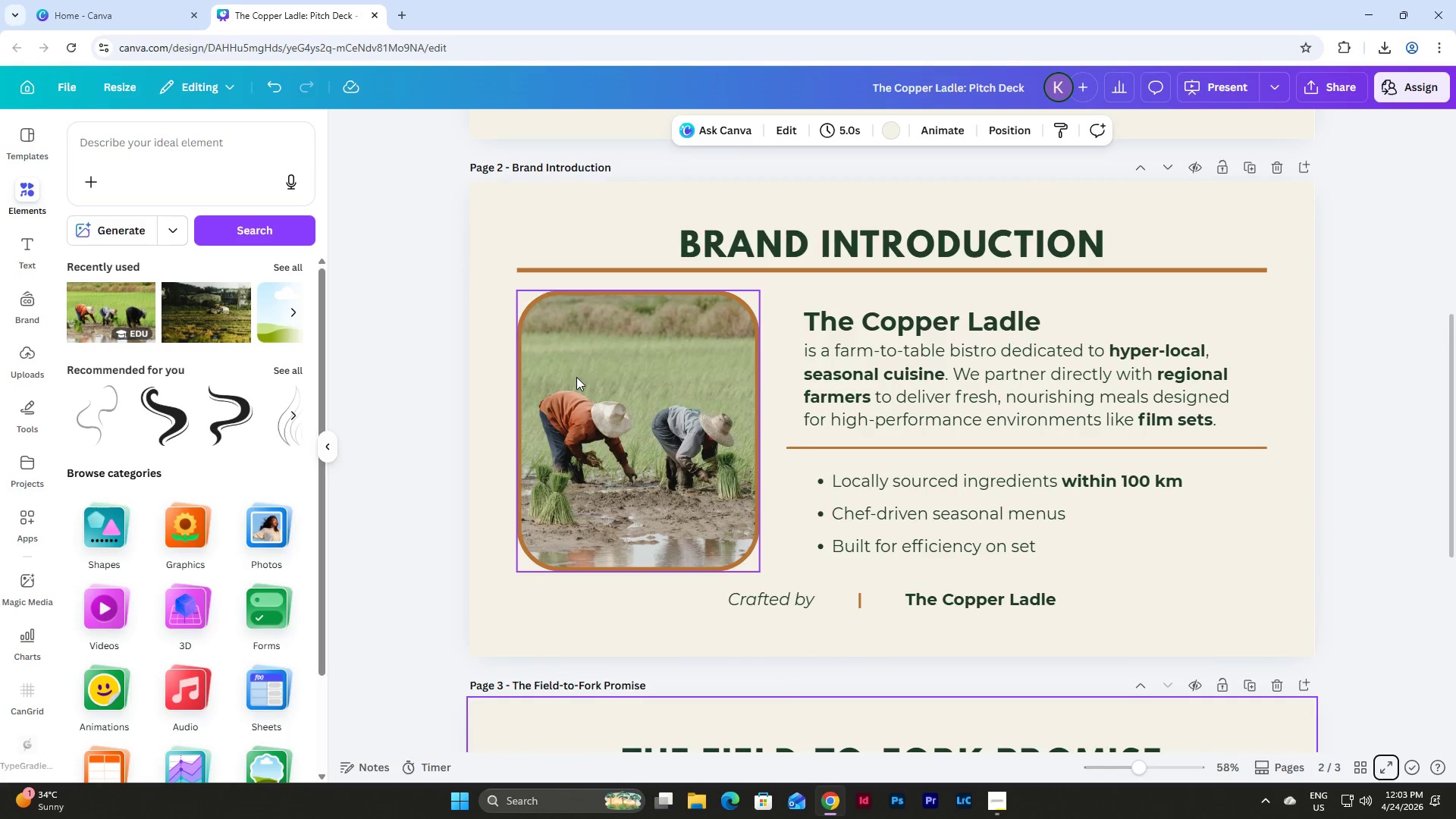 
left_click([576, 377])
 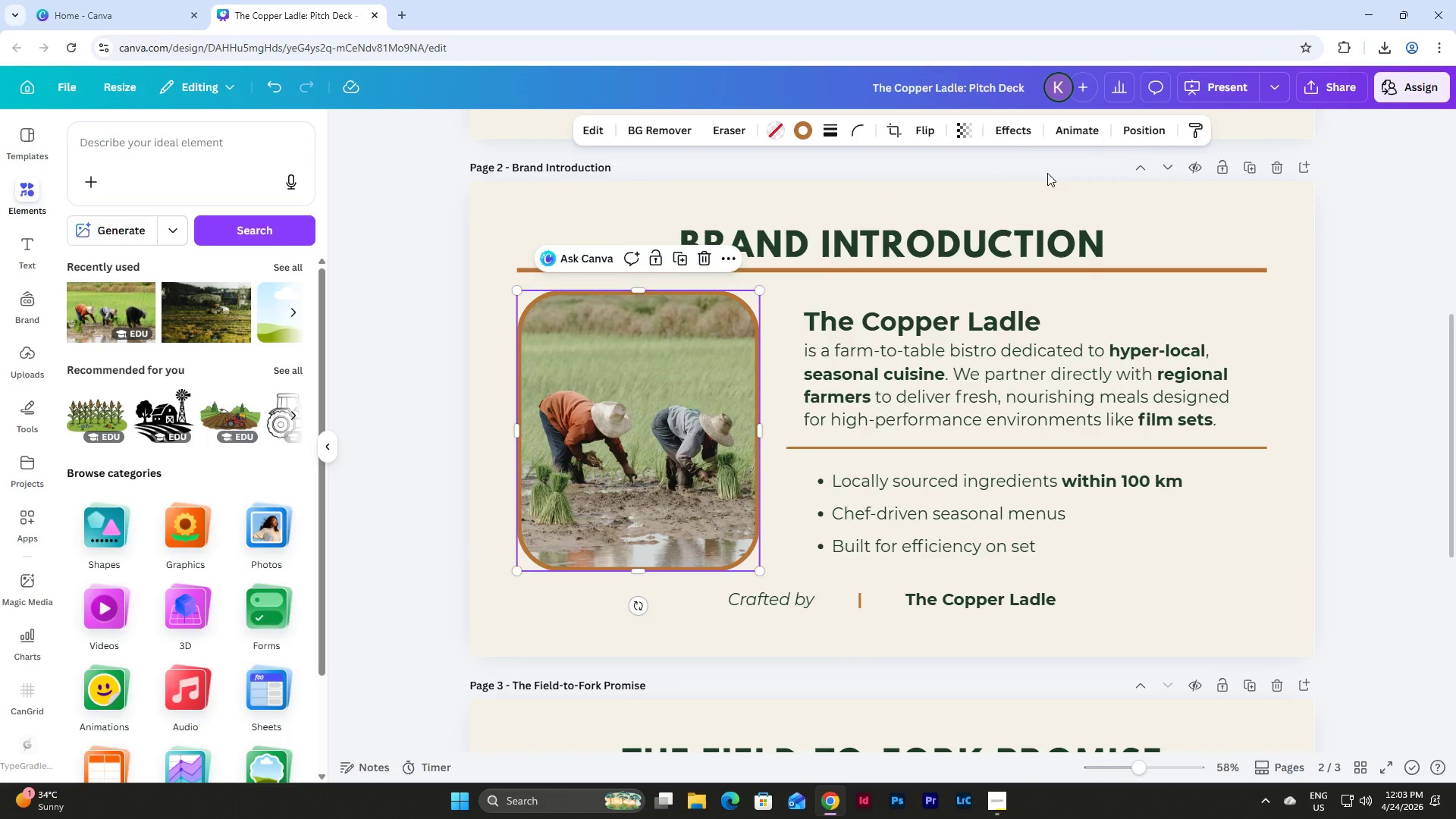 
left_click([1144, 132])
 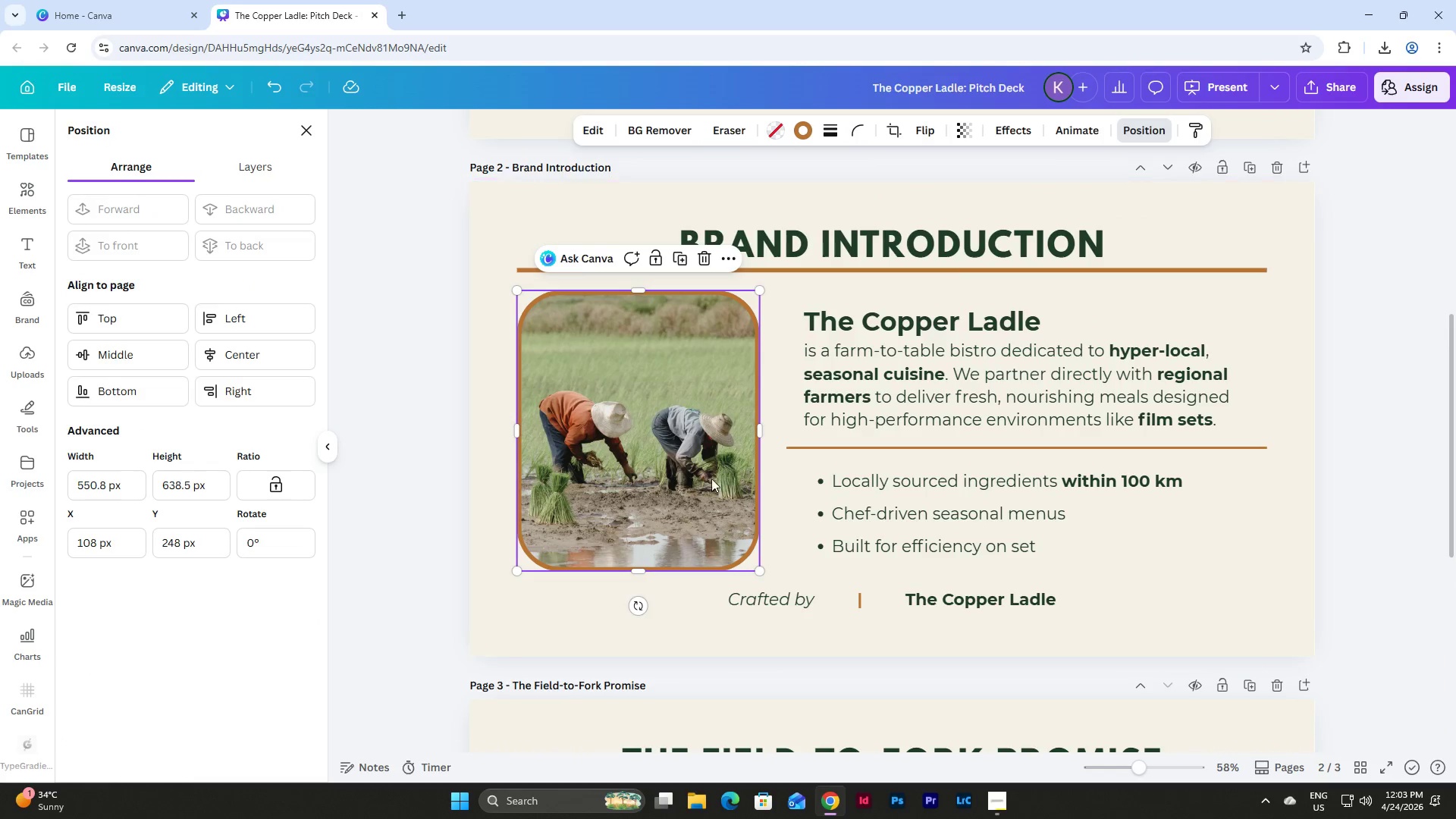 
wait(5.08)
 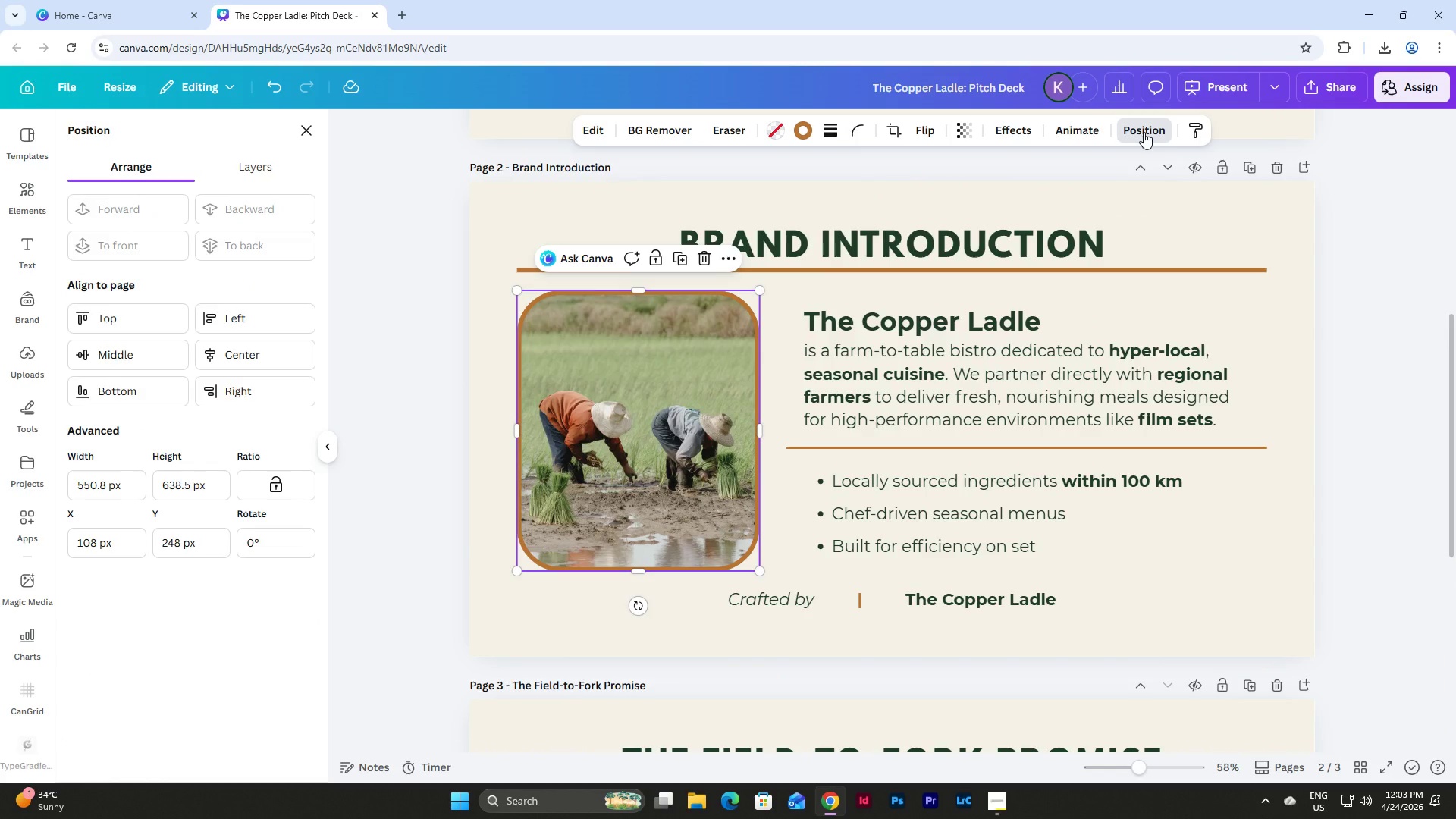 
left_click_drag(start_coordinate=[225, 485], to_coordinate=[89, 469])
 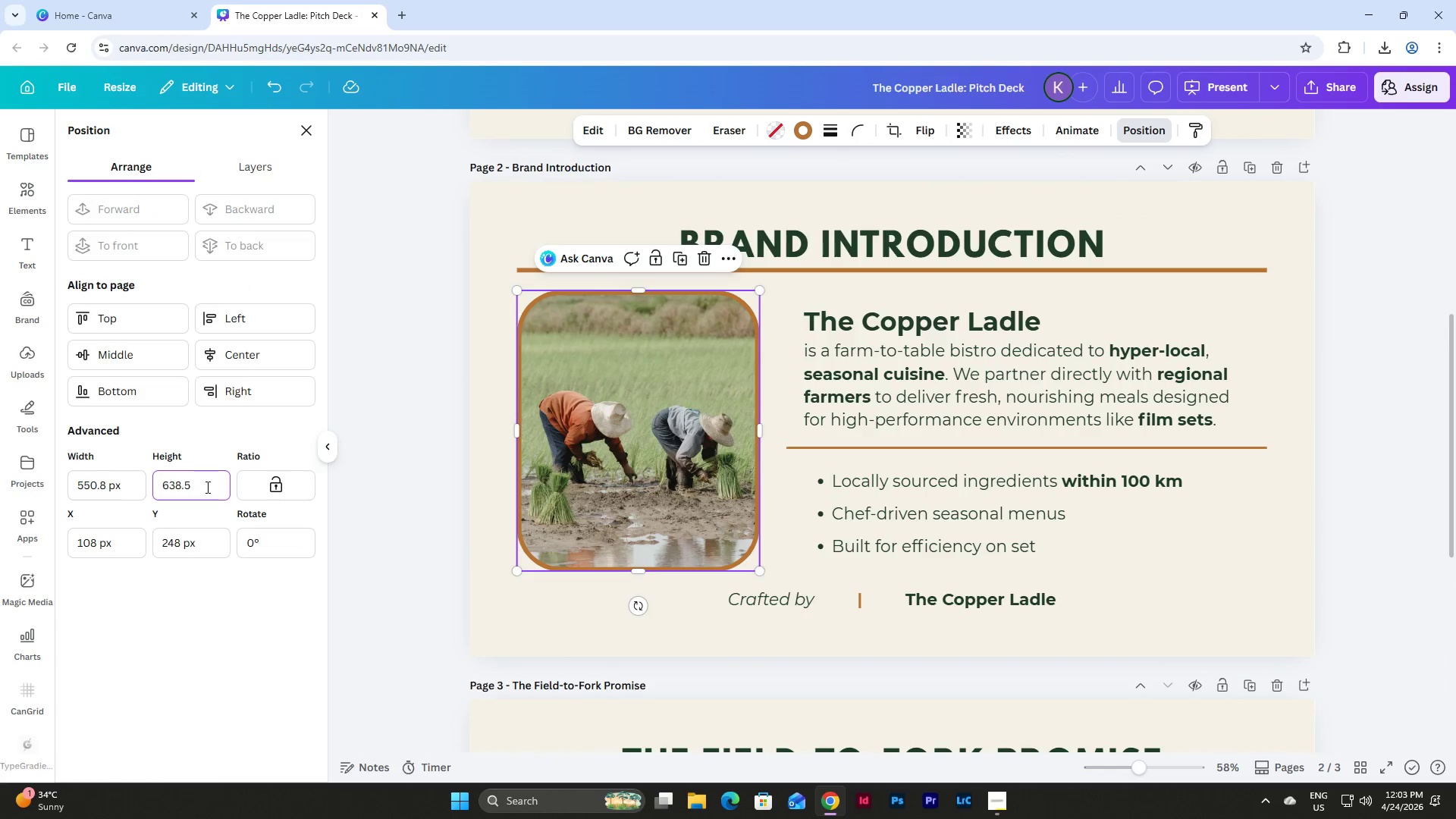 
left_click_drag(start_coordinate=[206, 488], to_coordinate=[98, 483])
 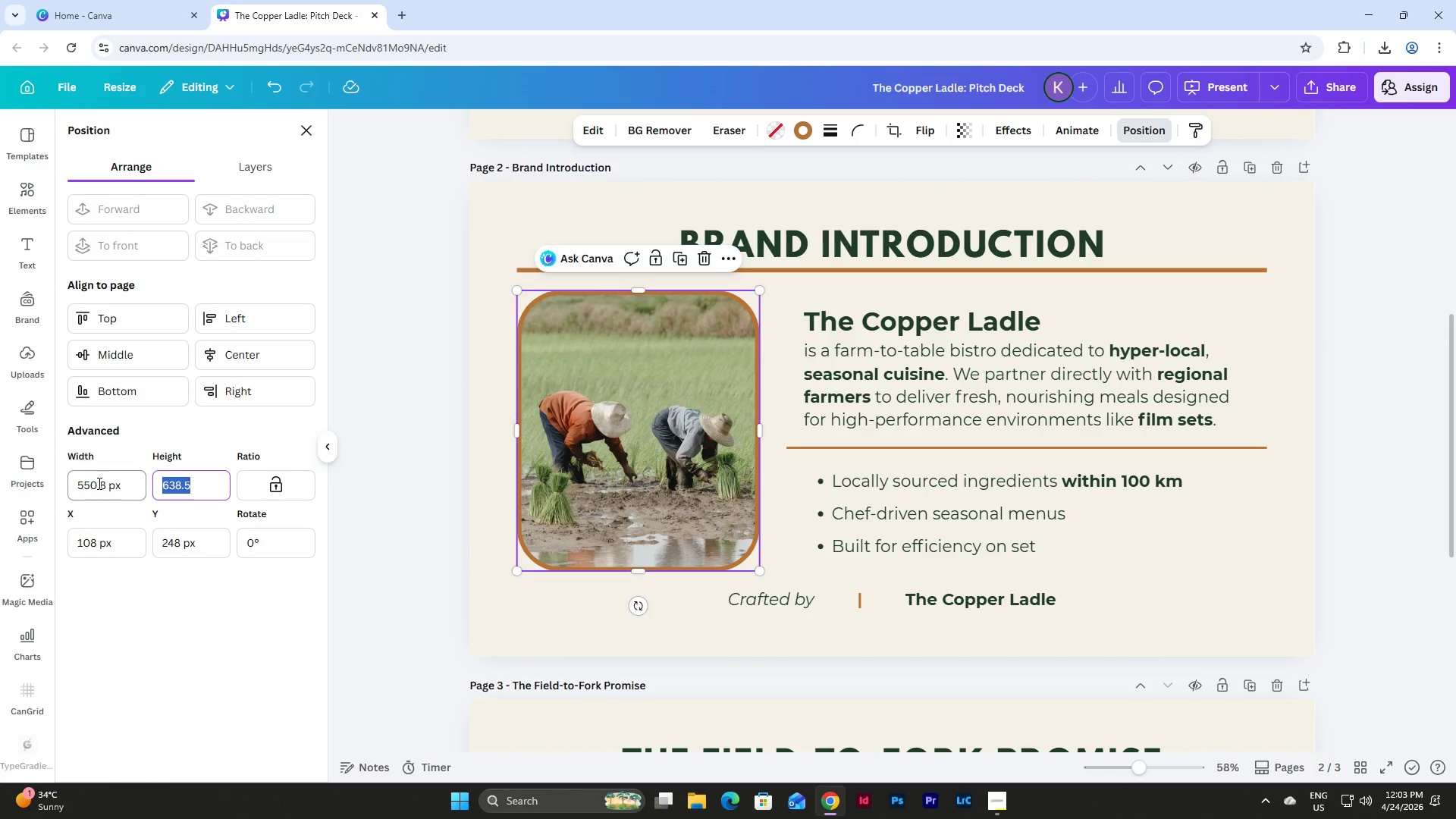 
key(Control+C)
 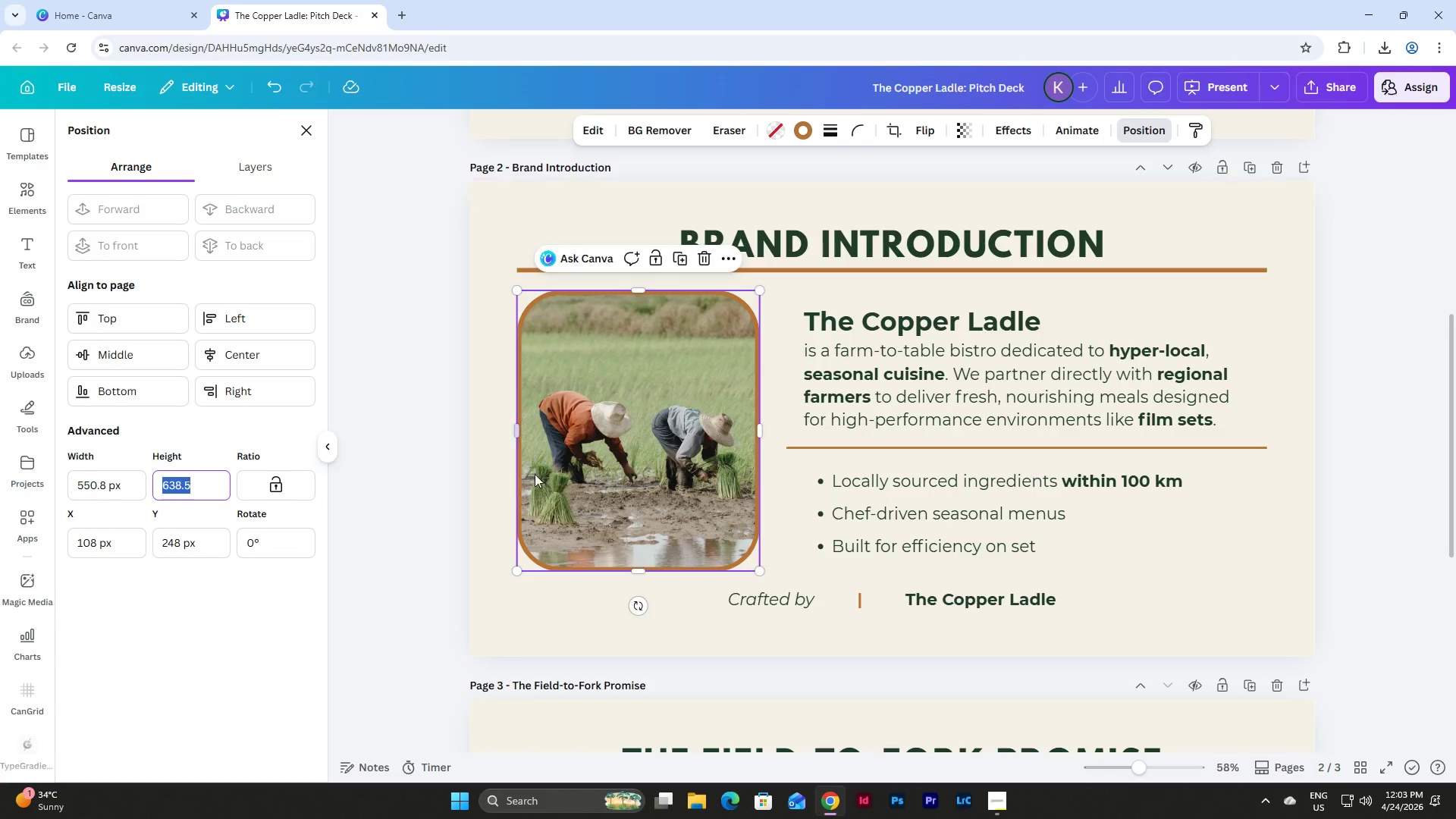 
scroll: coordinate [549, 475], scroll_direction: down, amount: 6.0
 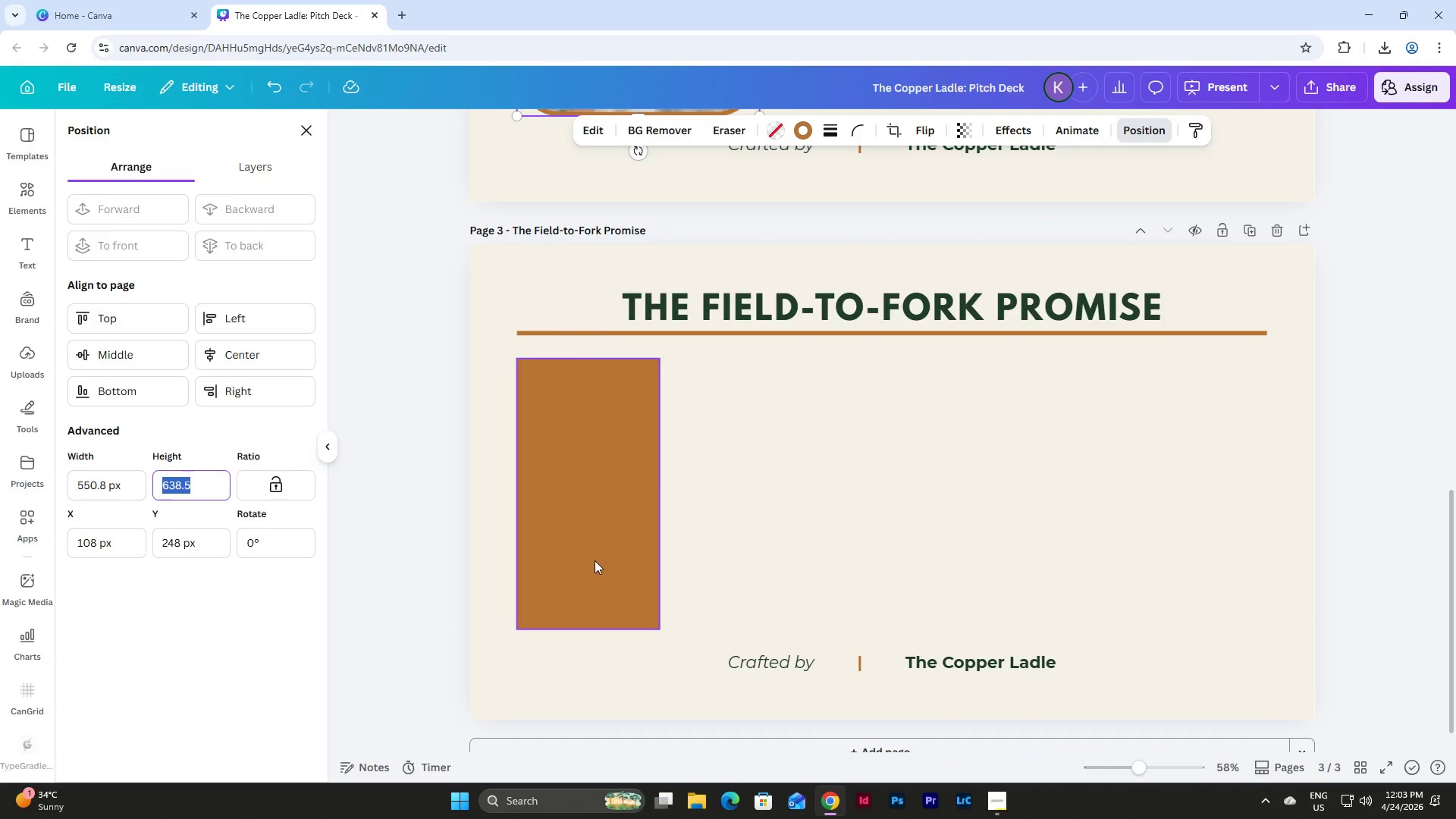 
left_click([595, 560])
 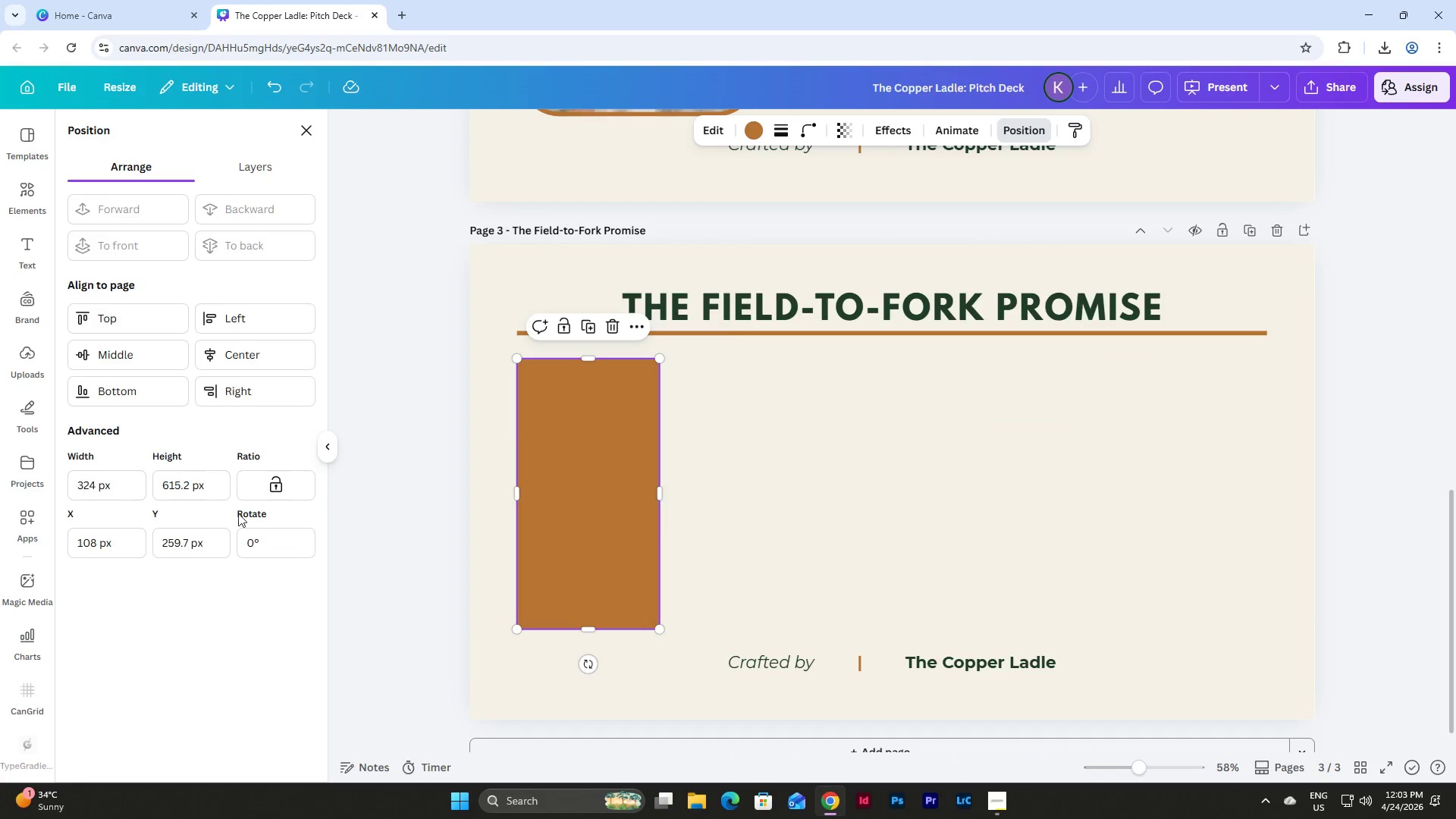 
left_click_drag(start_coordinate=[219, 483], to_coordinate=[107, 472])
 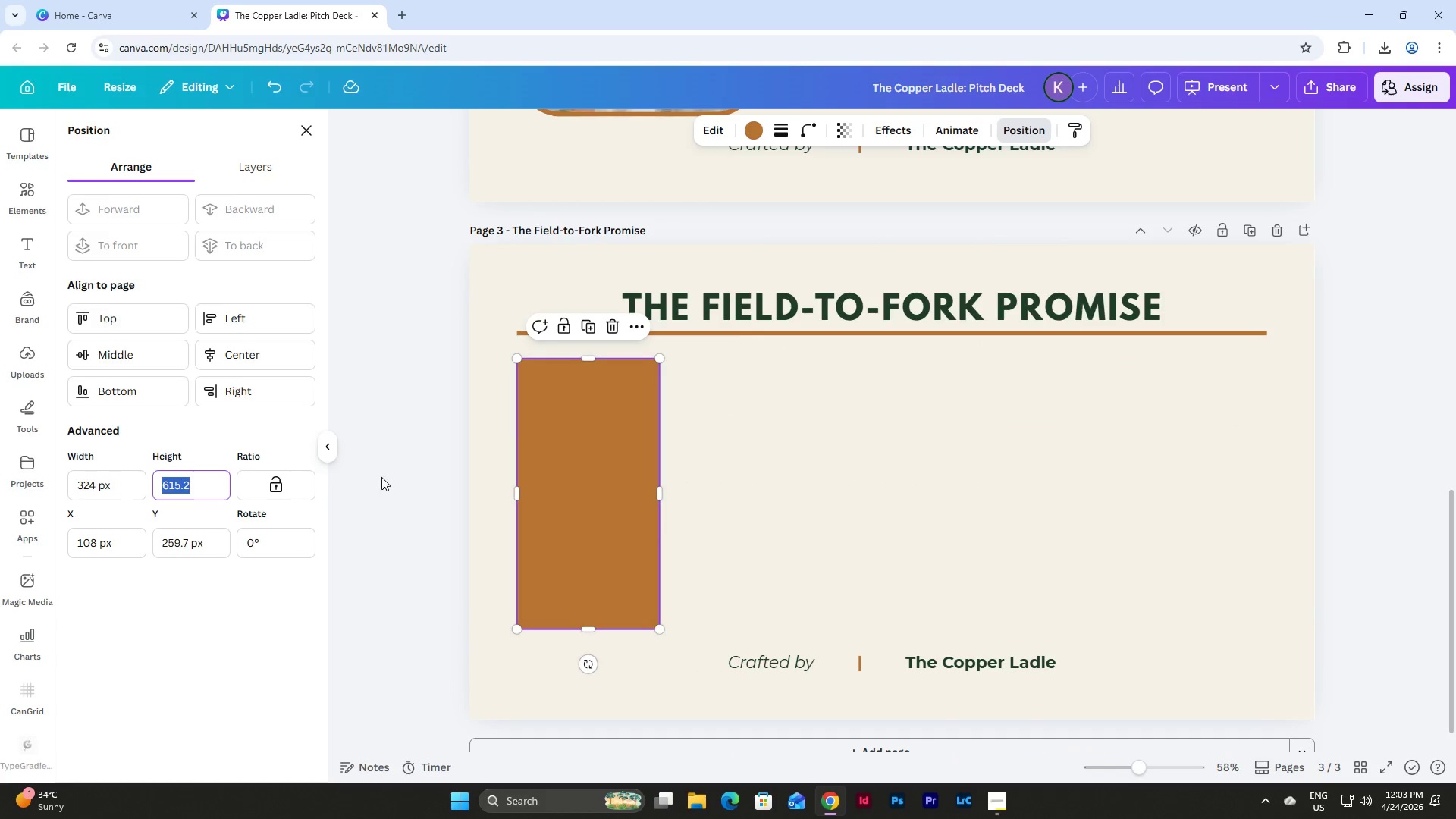 
key(Control+V)
 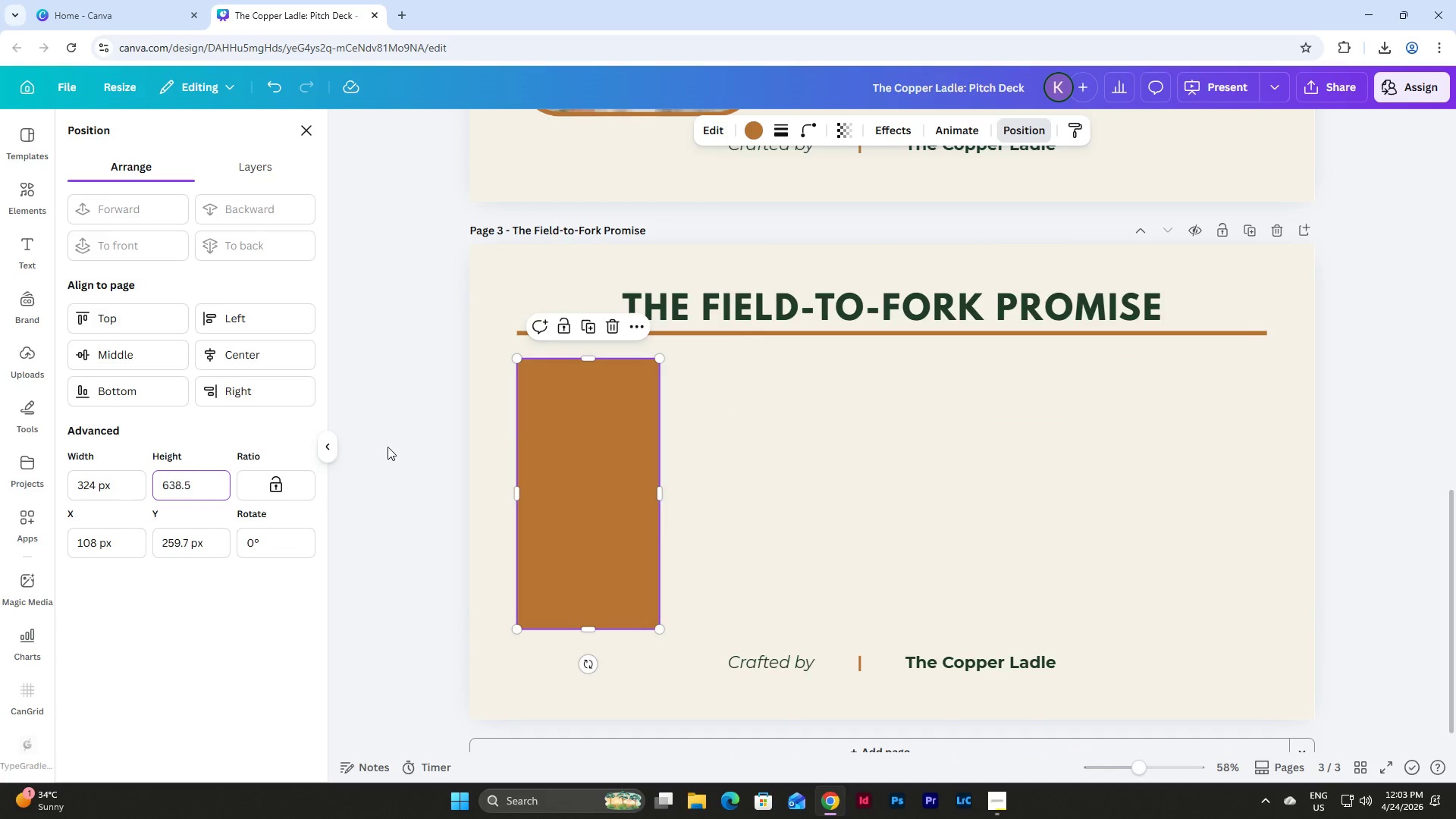 
key(NumpadEnter)
 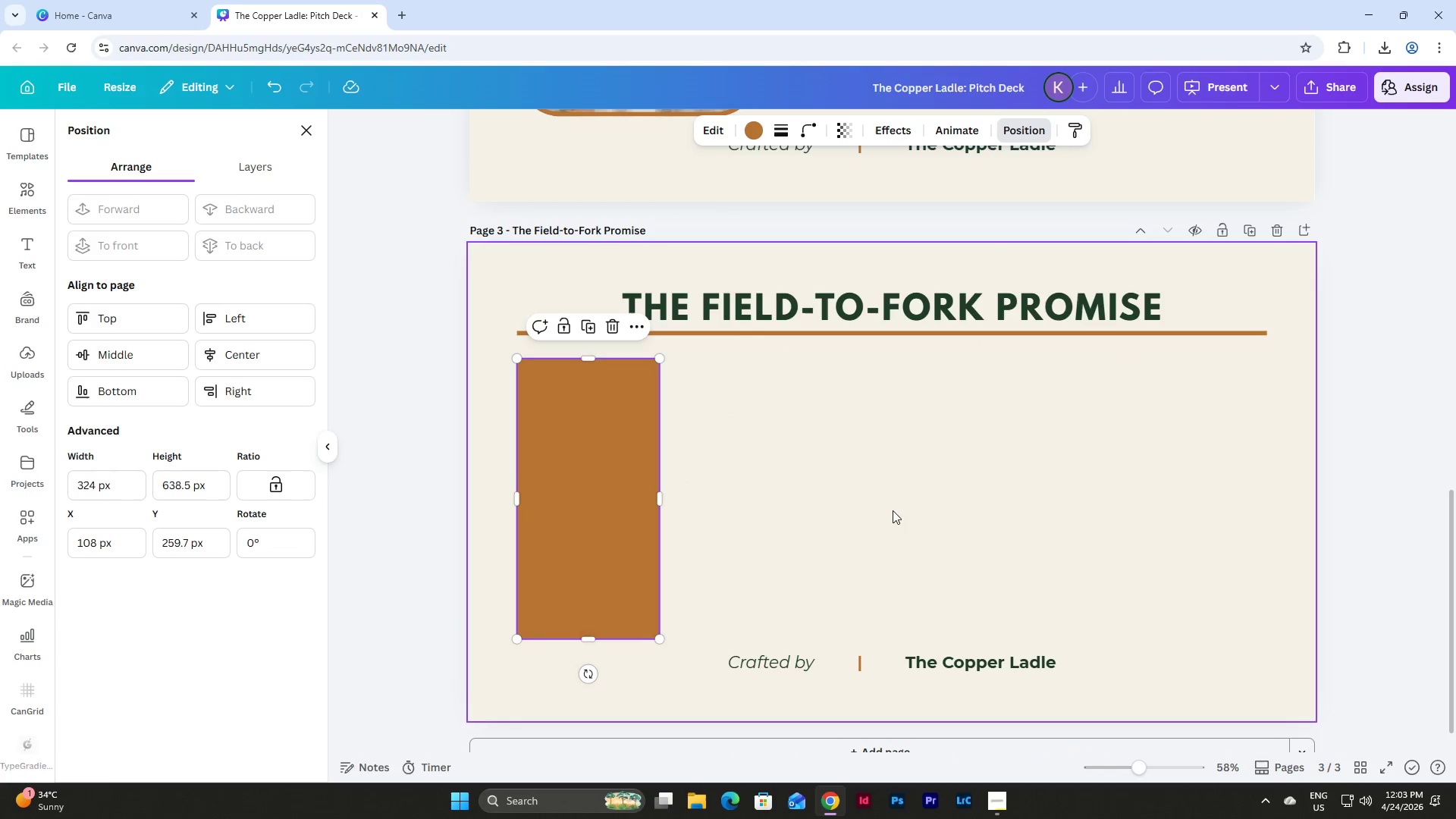 
left_click([893, 513])
 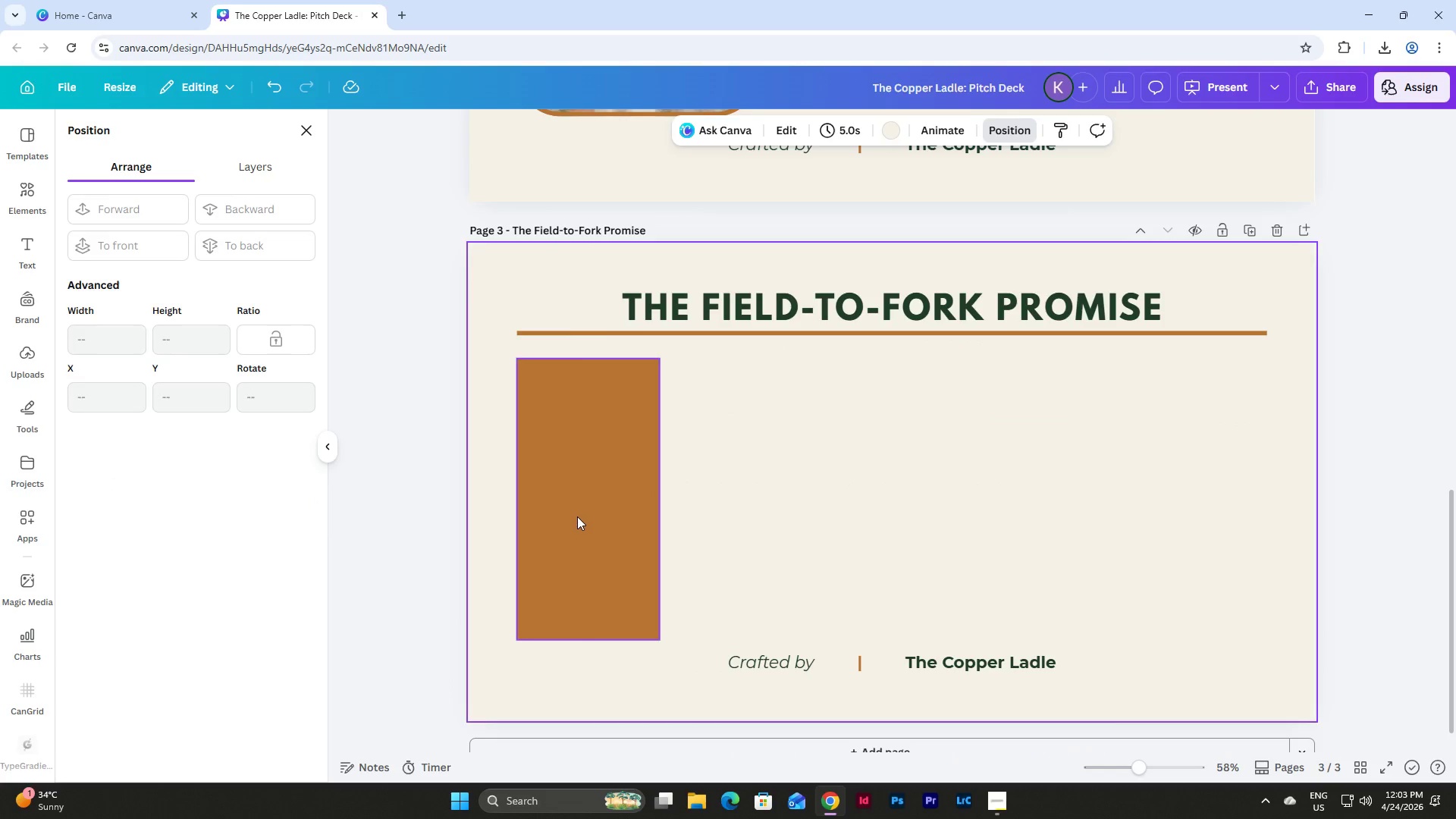 
left_click_drag(start_coordinate=[577, 516], to_coordinate=[577, 513])
 